 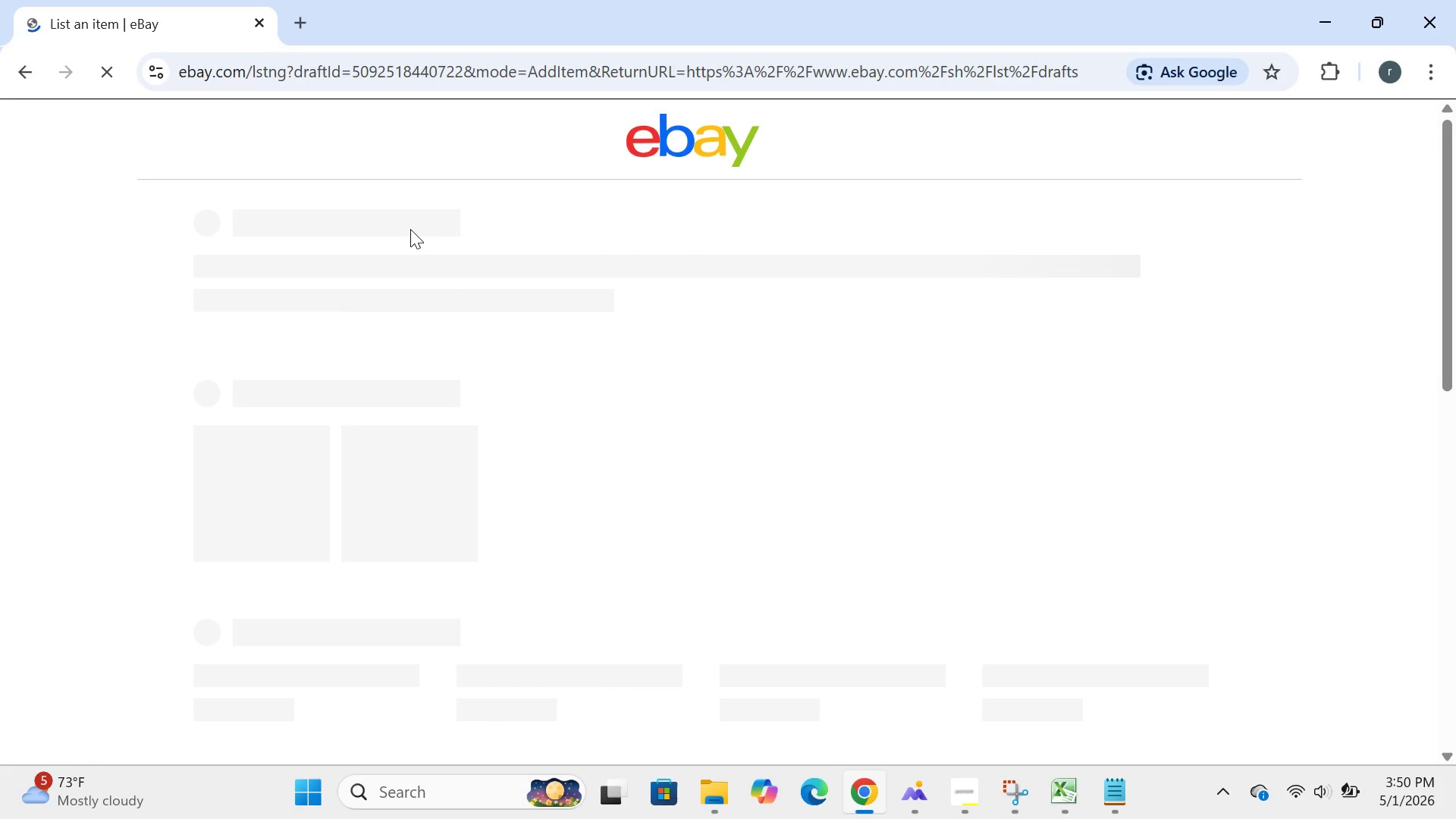 
left_click([691, 397])
 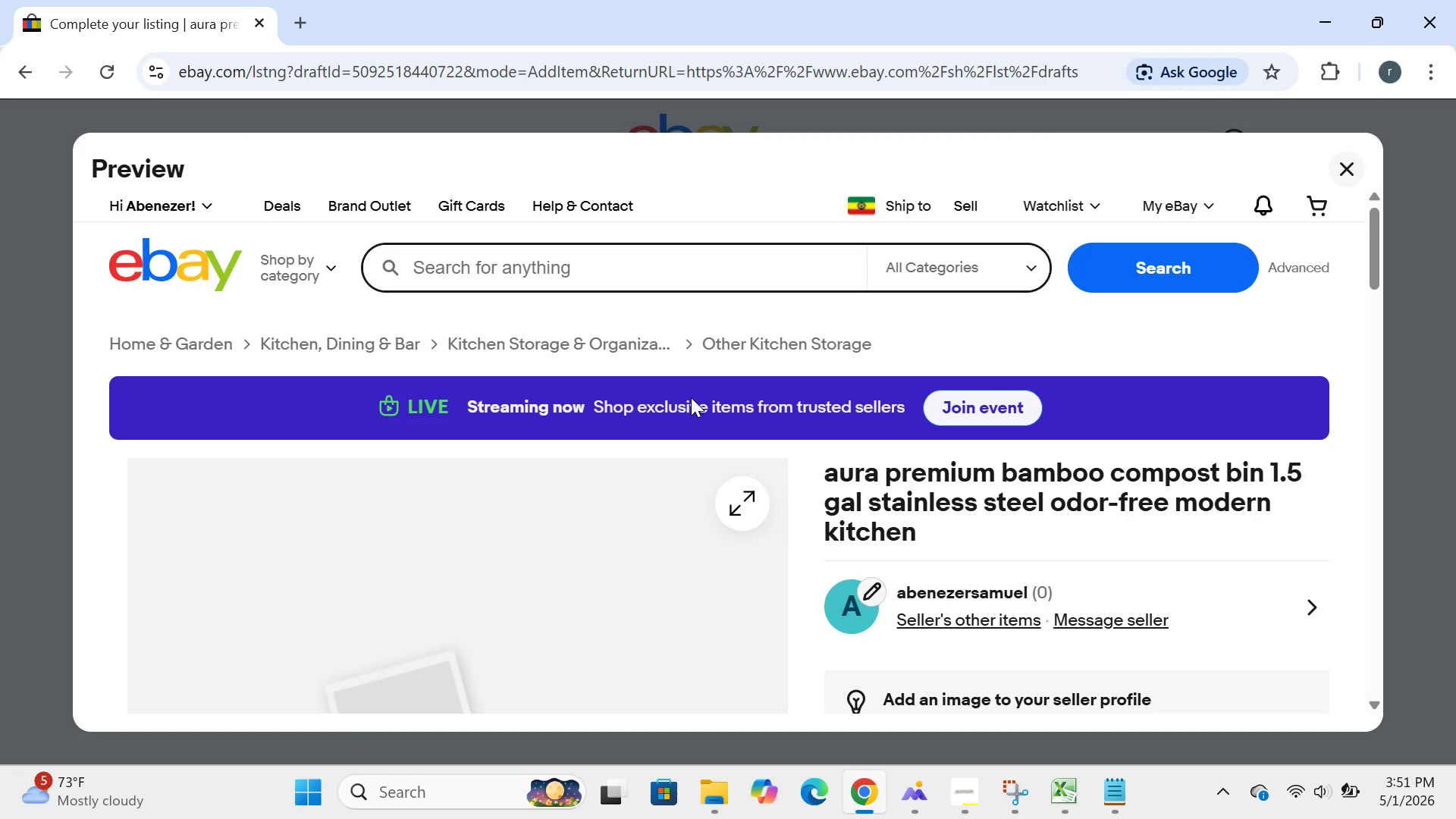 
wait(9.28)
 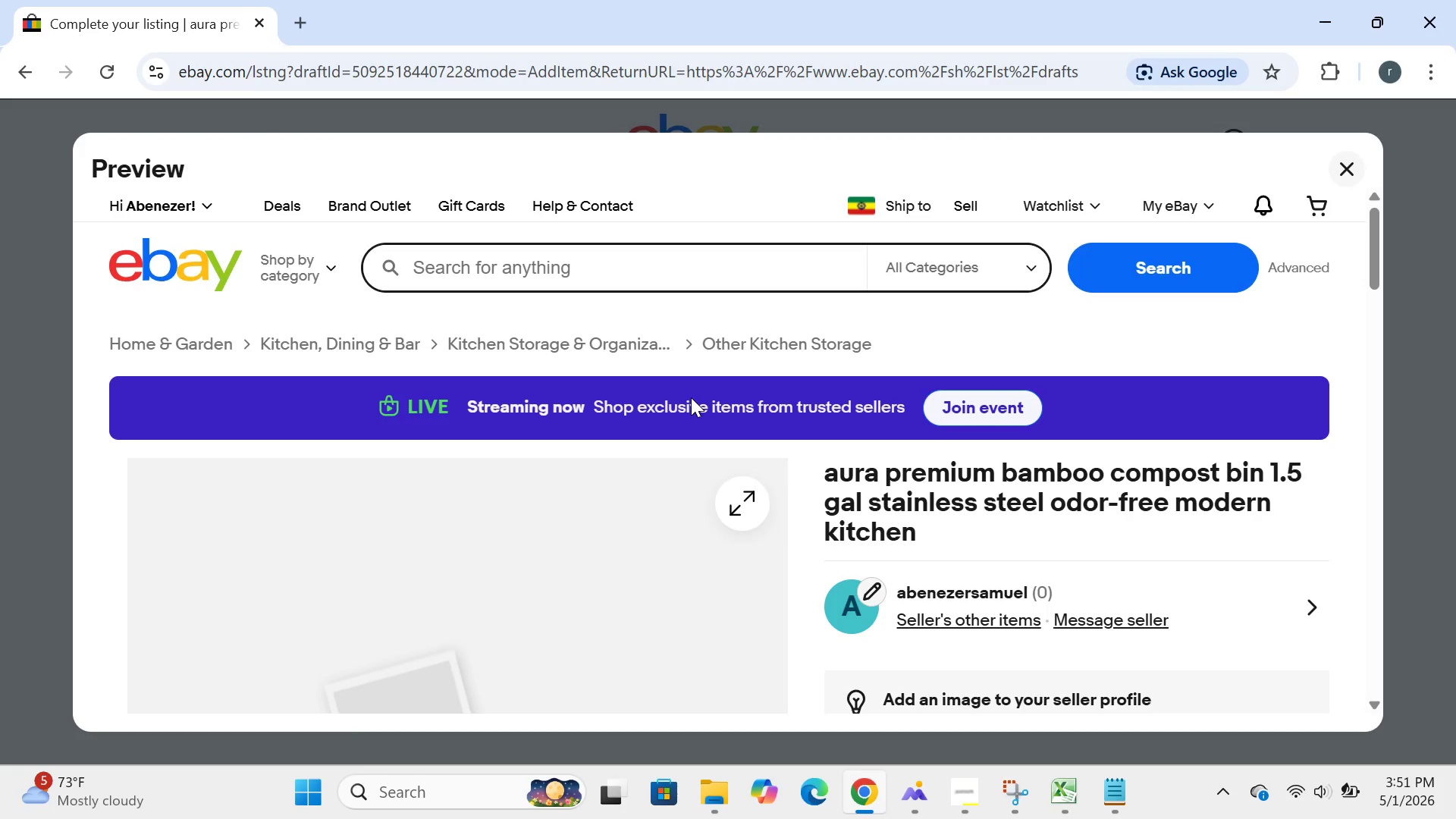 
left_click([309, 791])
 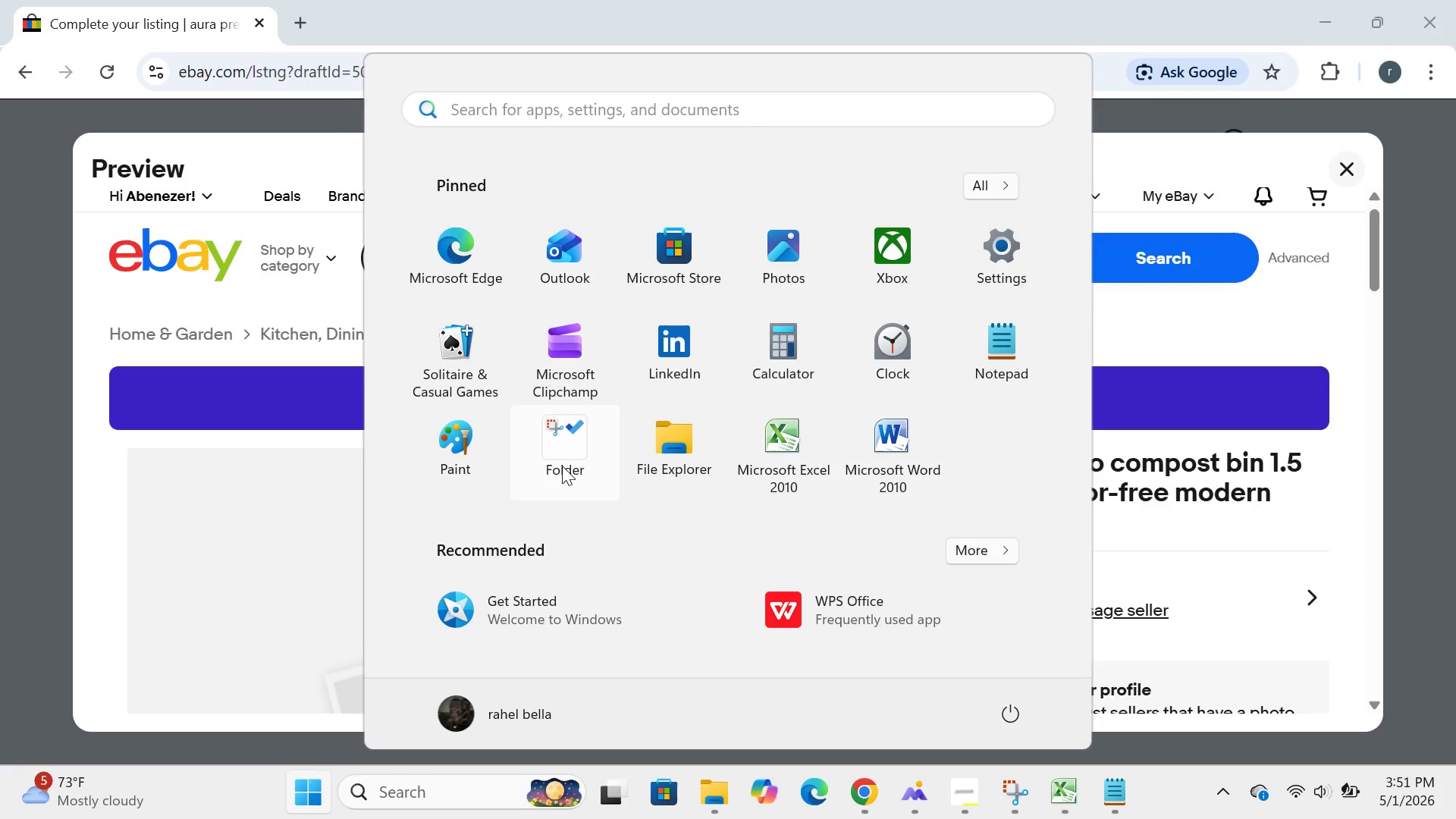 
left_click([562, 466])
 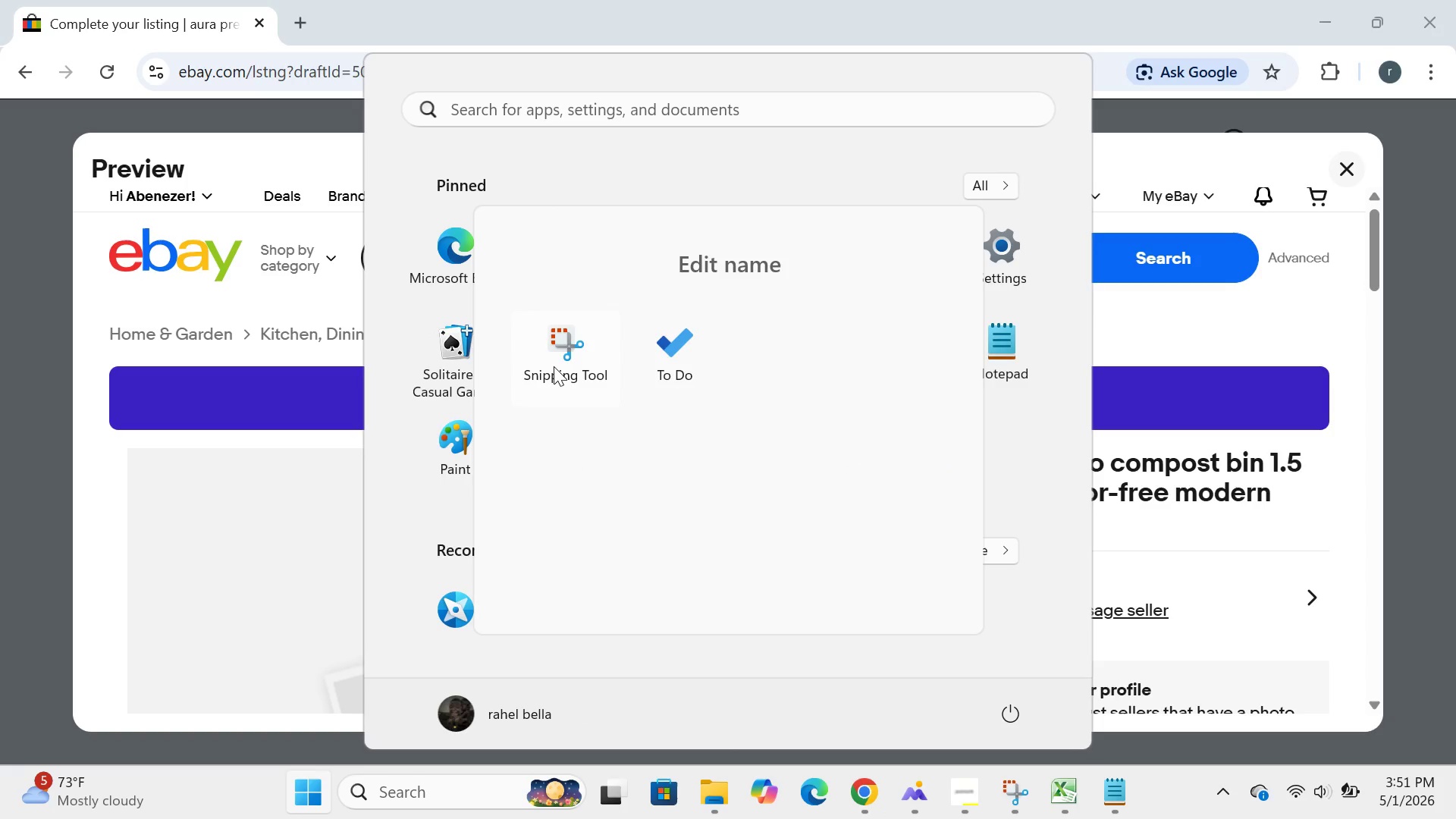 
left_click([554, 366])
 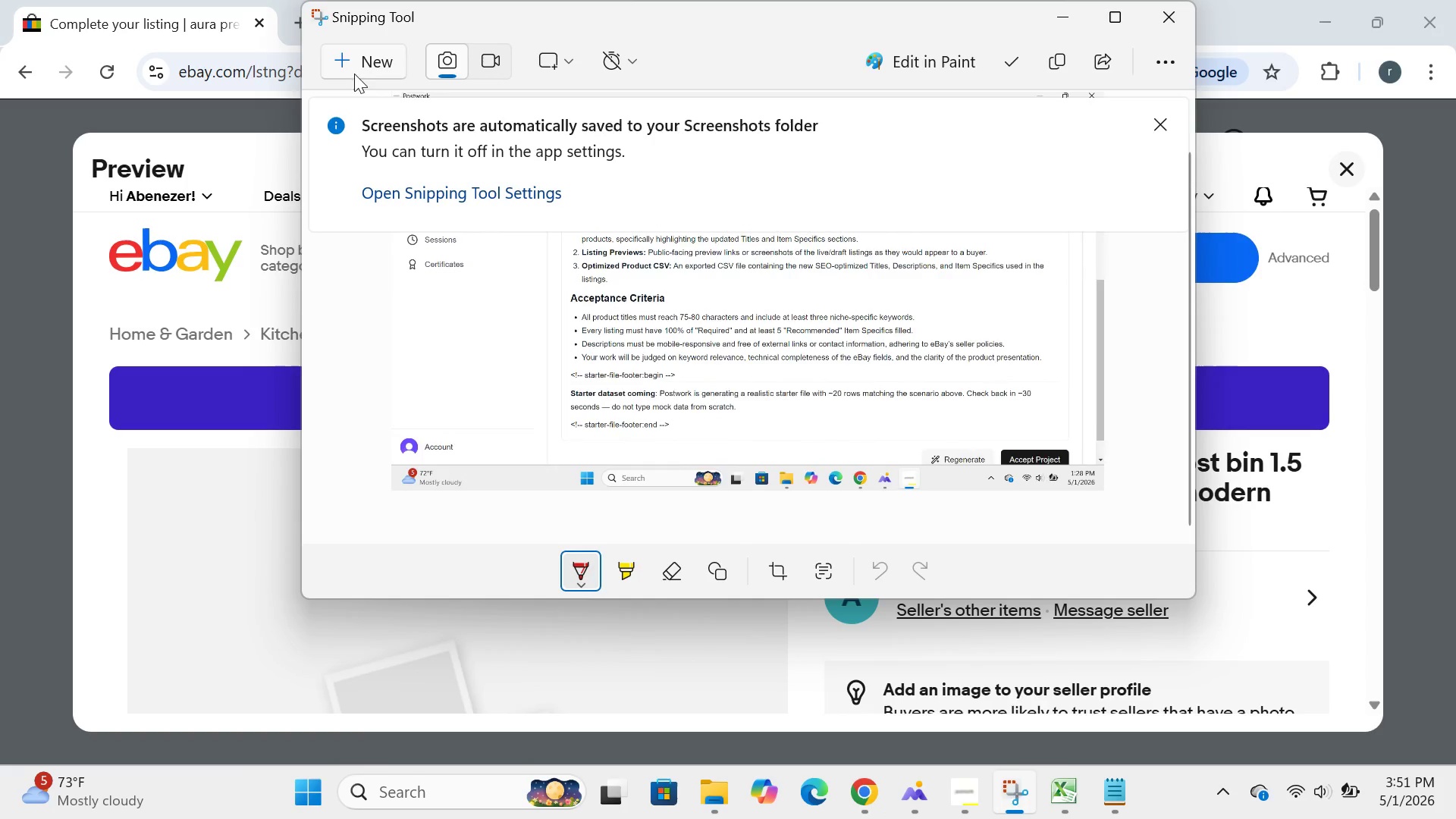 
double_click([354, 65])
 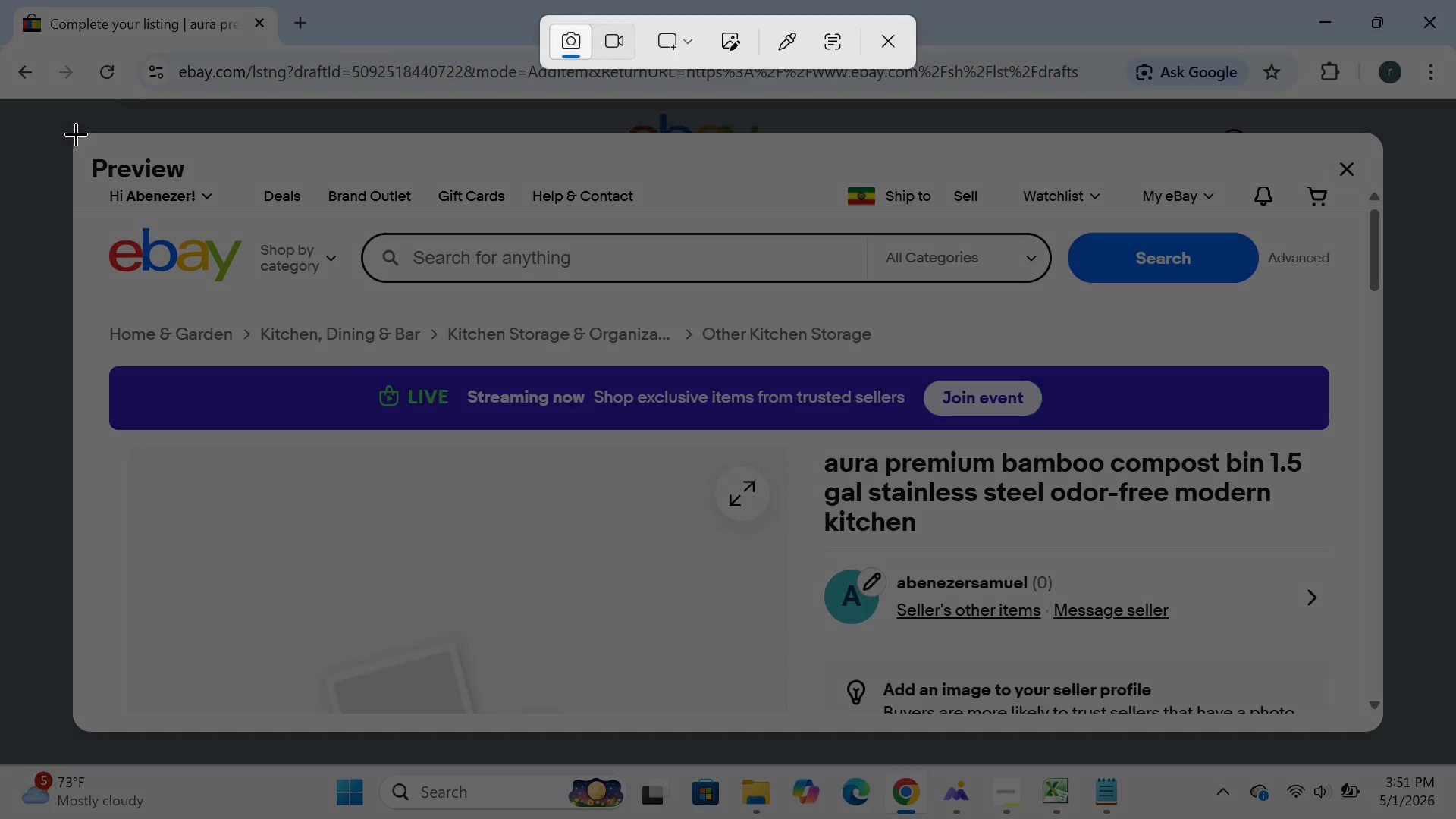 
left_click_drag(start_coordinate=[73, 130], to_coordinate=[1380, 728])
 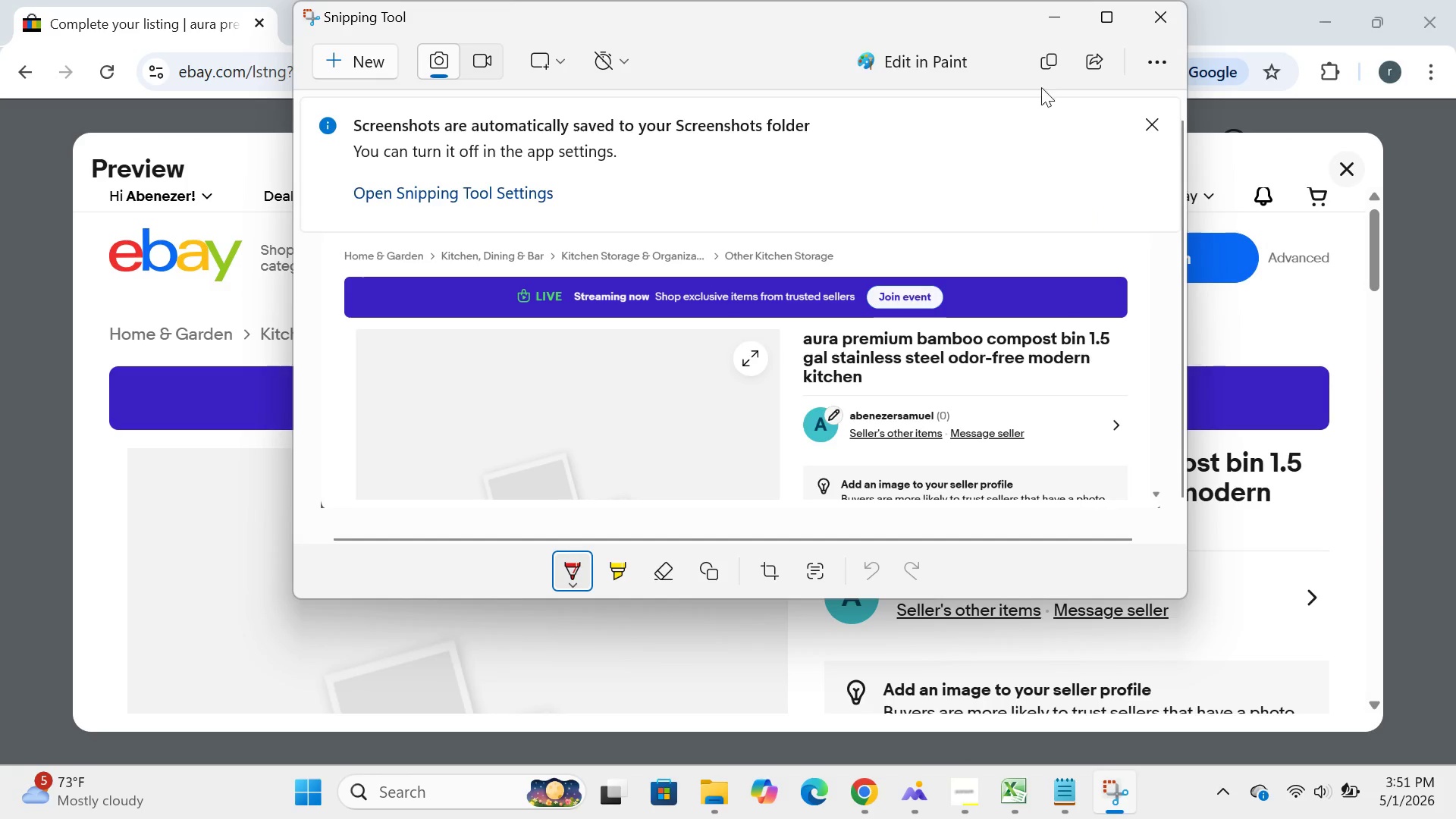 
left_click([1050, 8])
 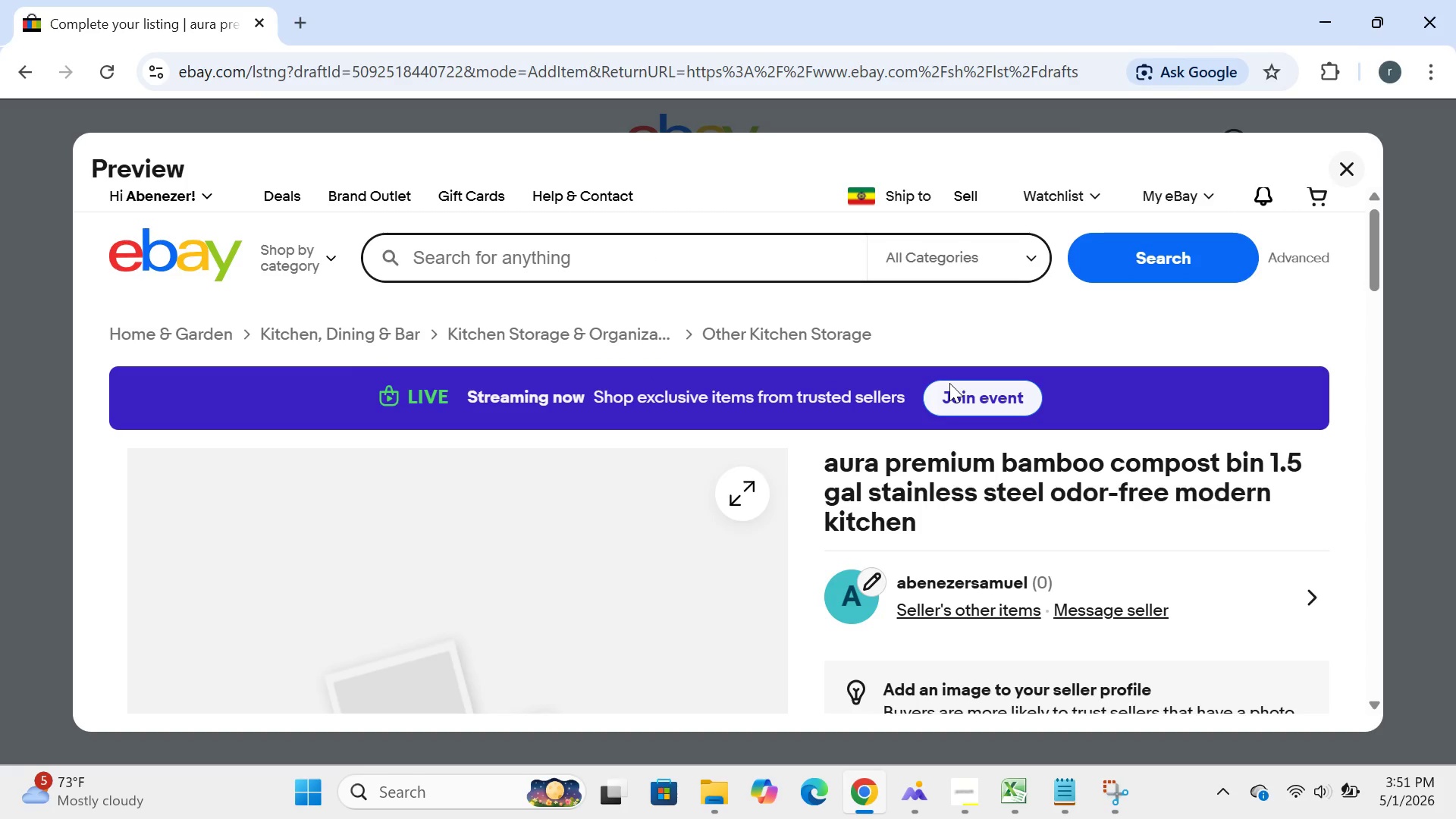 
wait(15.83)
 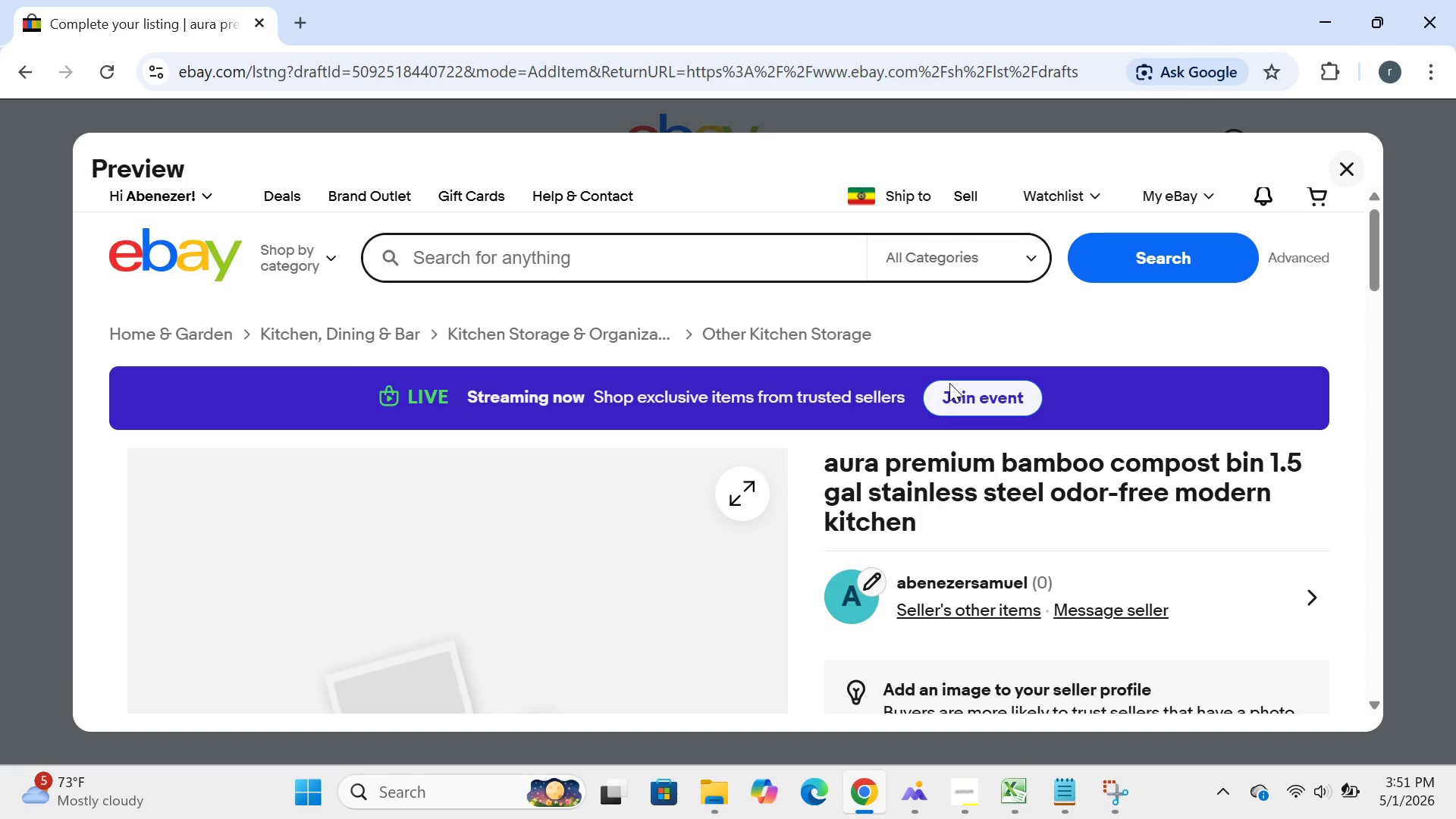 
left_click([322, 786])
 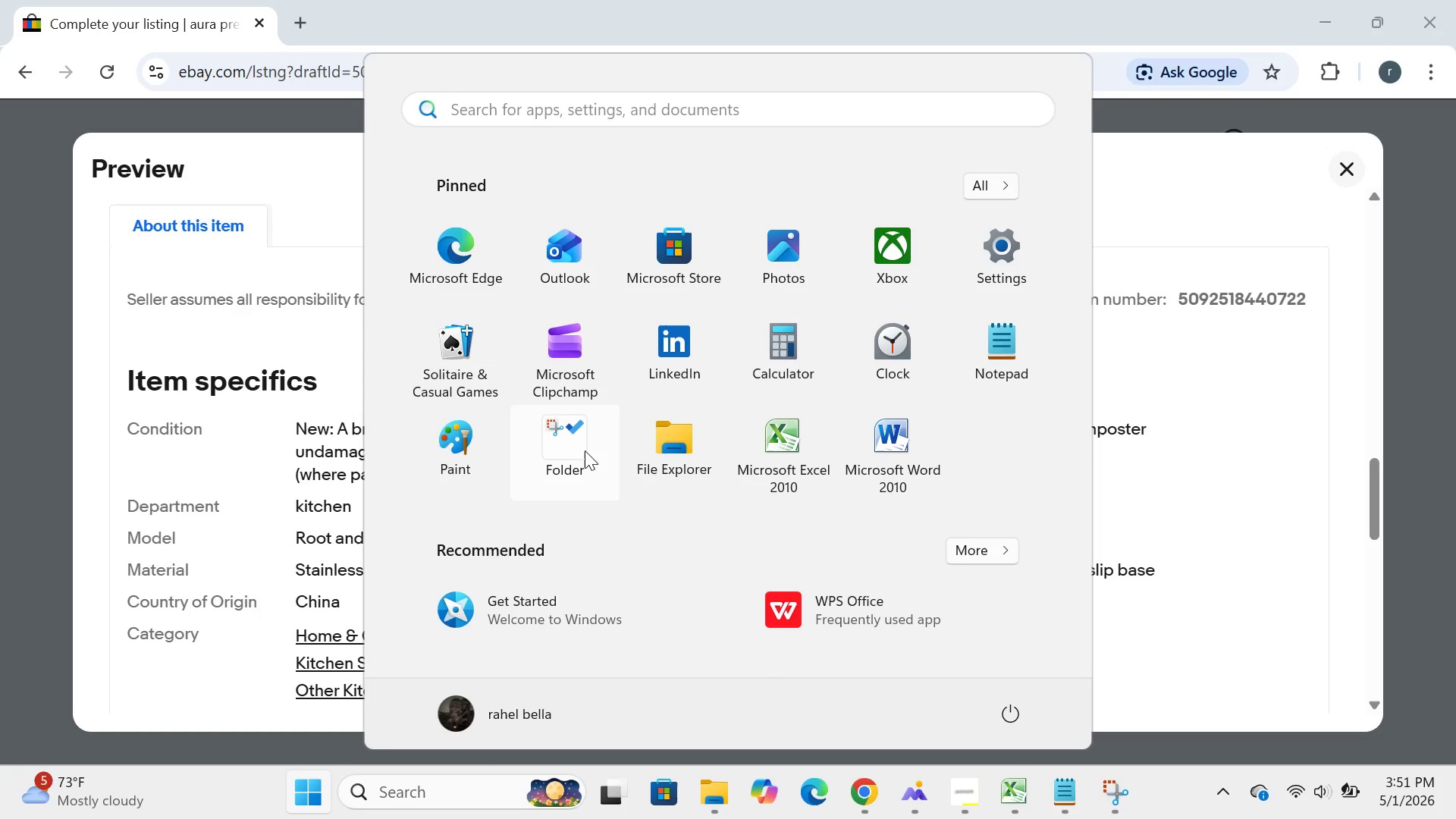 
left_click([578, 450])
 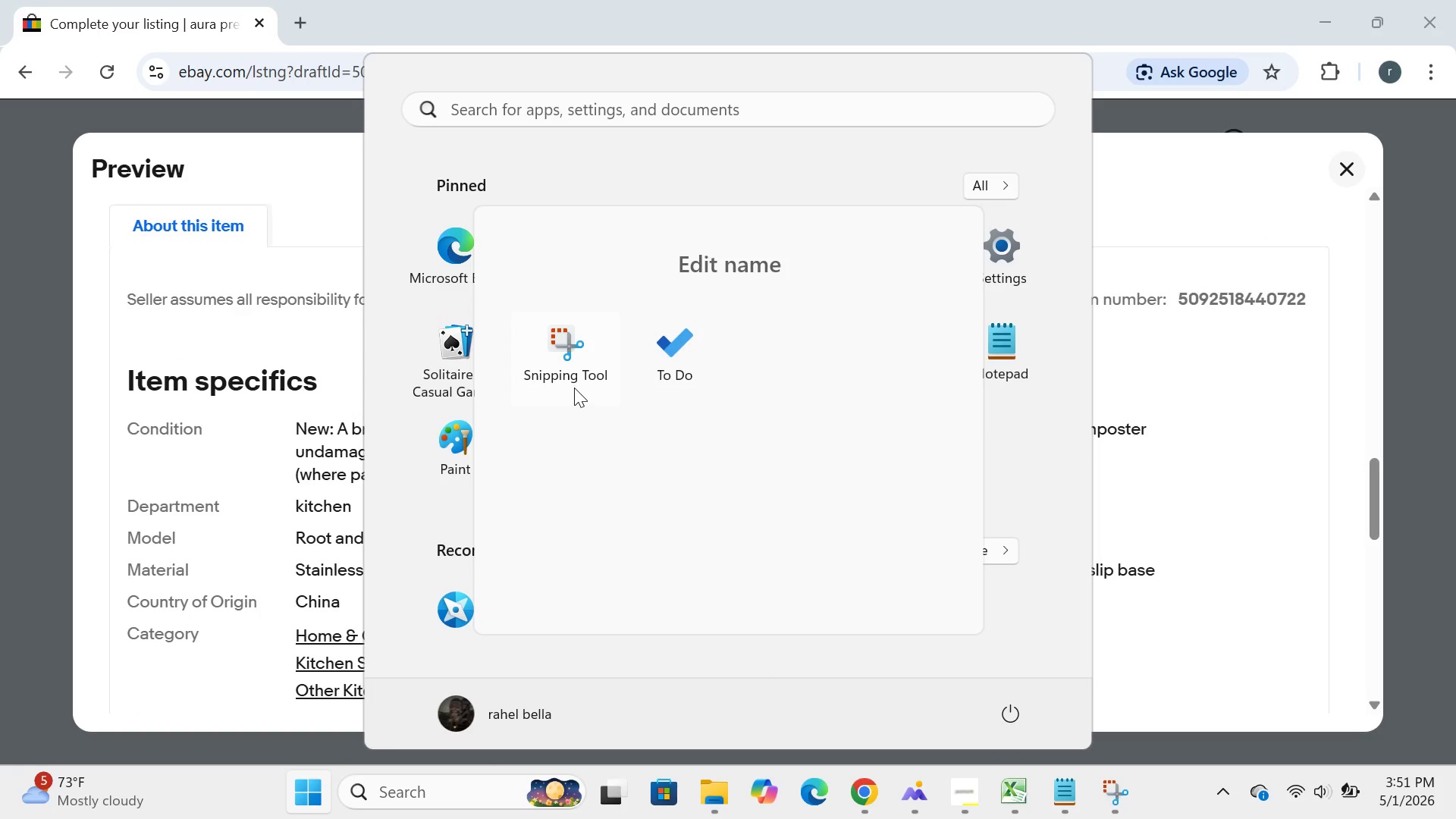 
left_click([574, 388])
 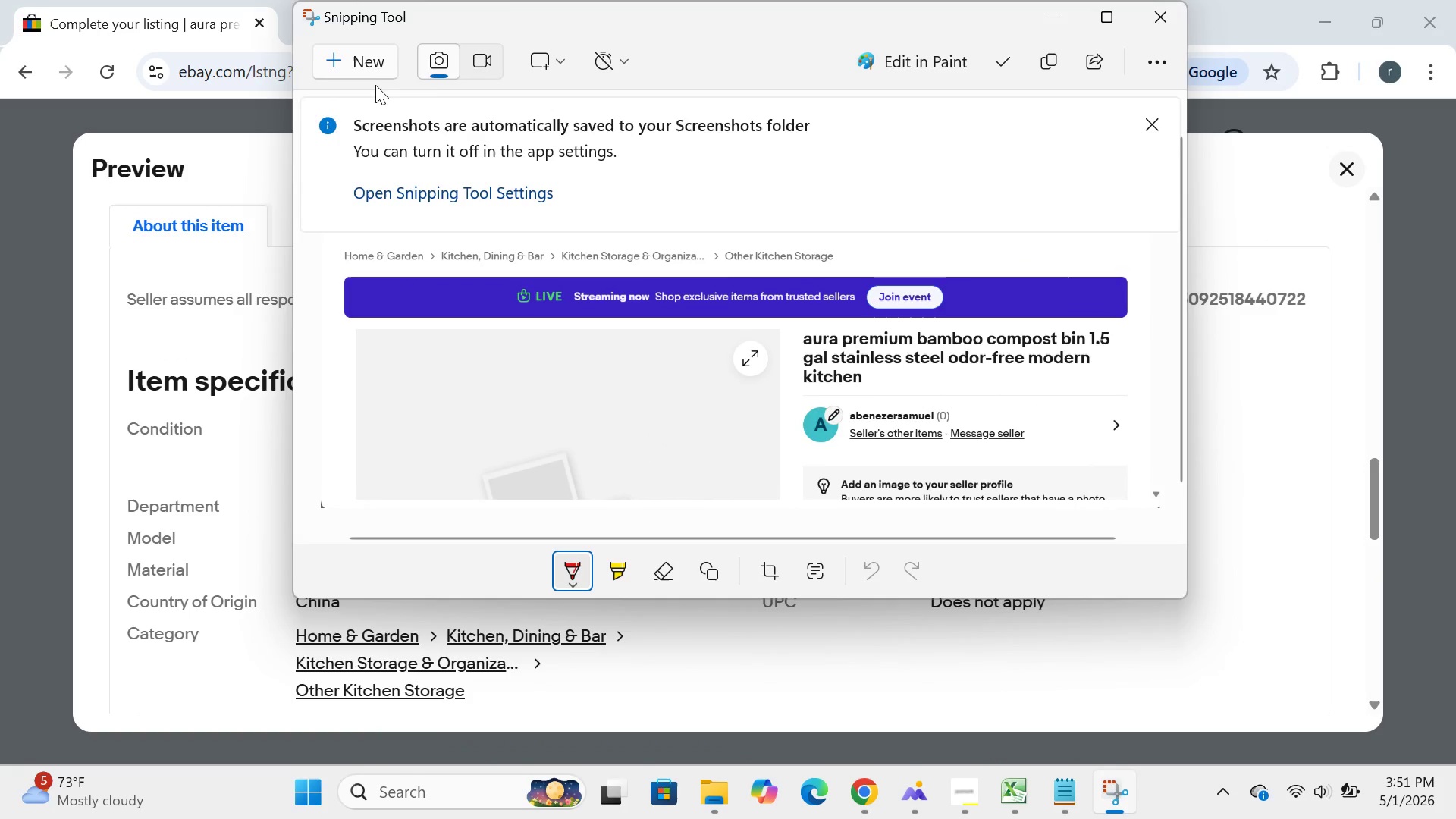 
left_click([369, 57])
 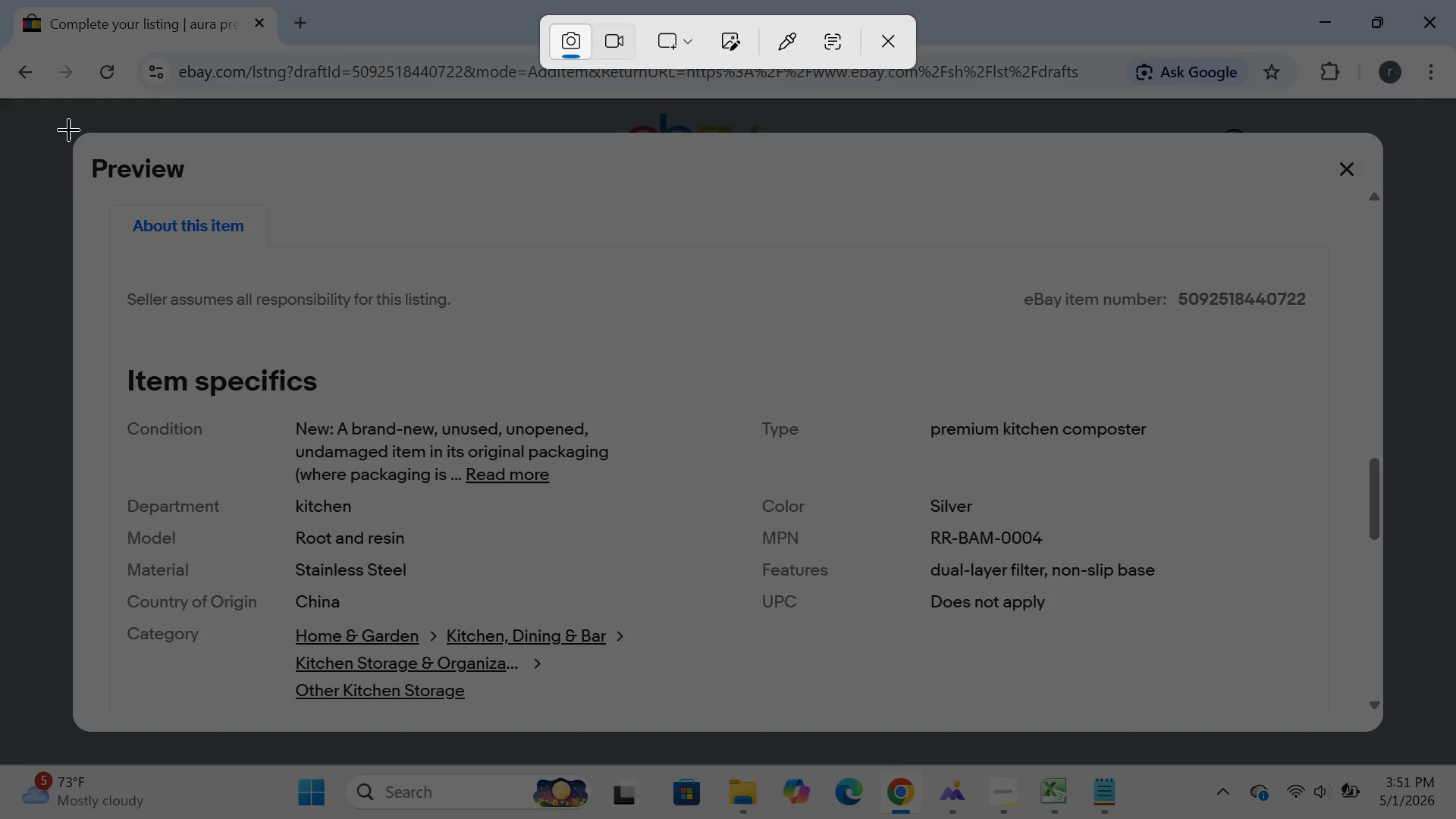 
left_click_drag(start_coordinate=[68, 129], to_coordinate=[1383, 760])
 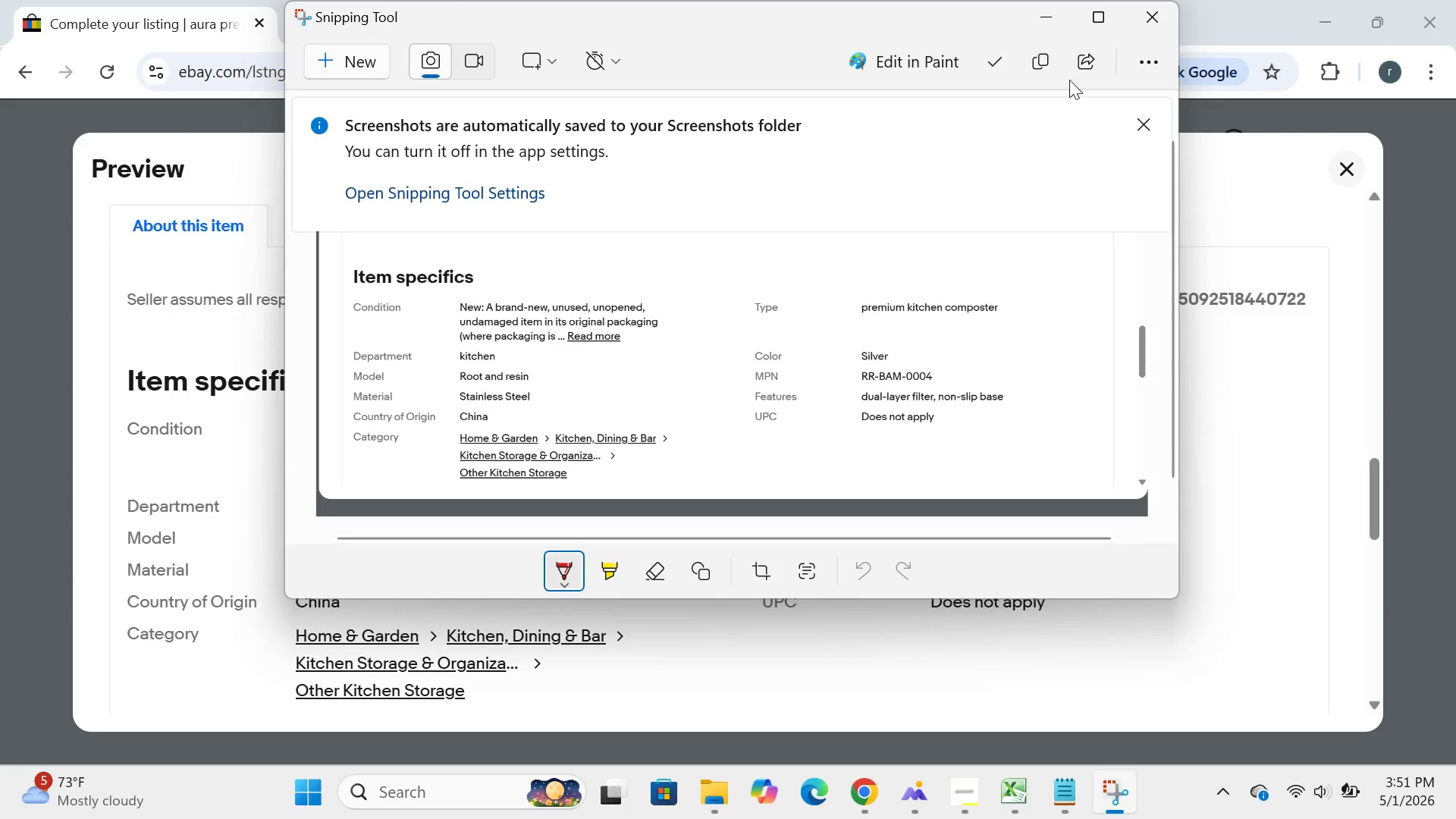 
left_click([1043, 20])
 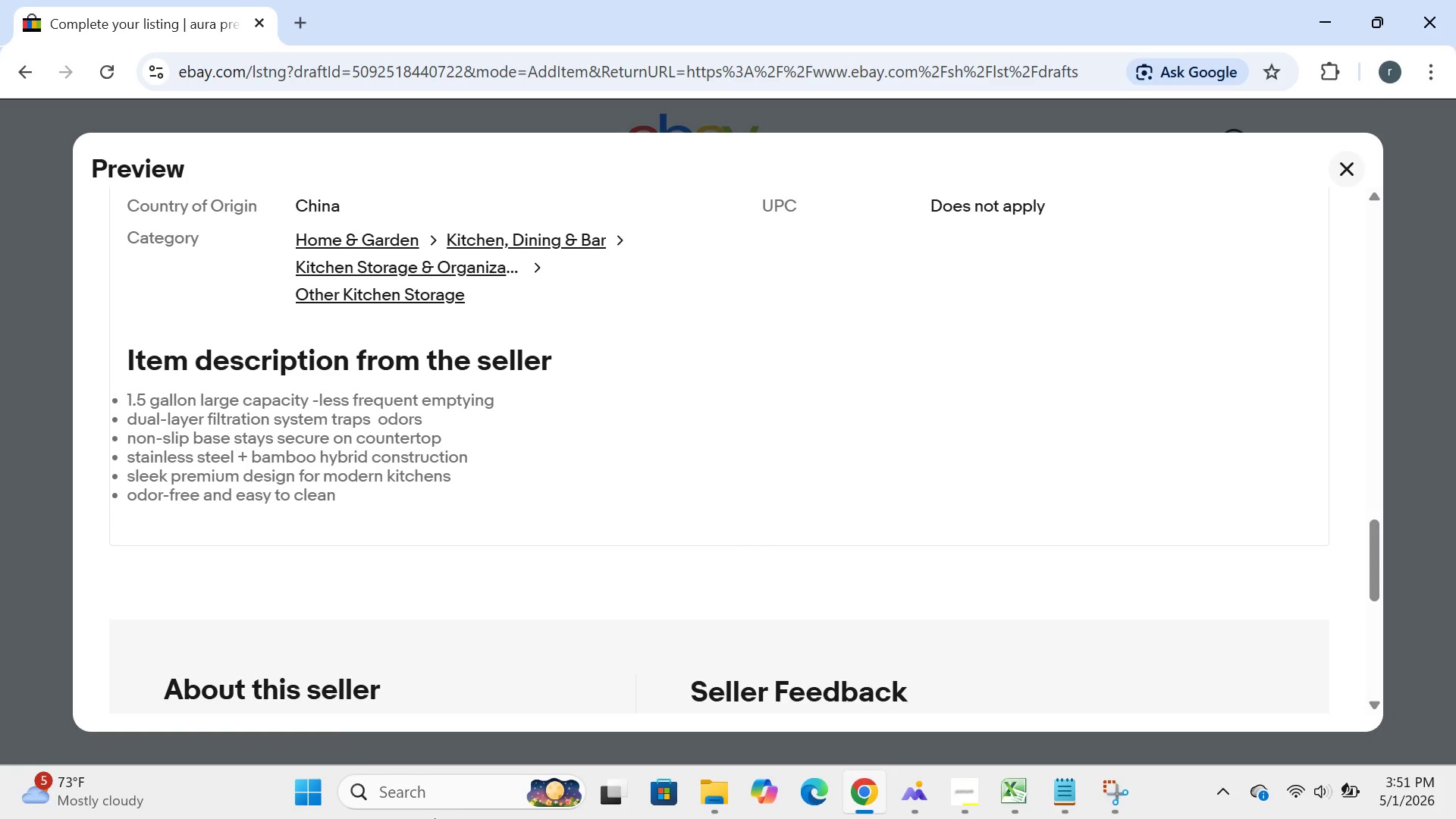 
wait(5.17)
 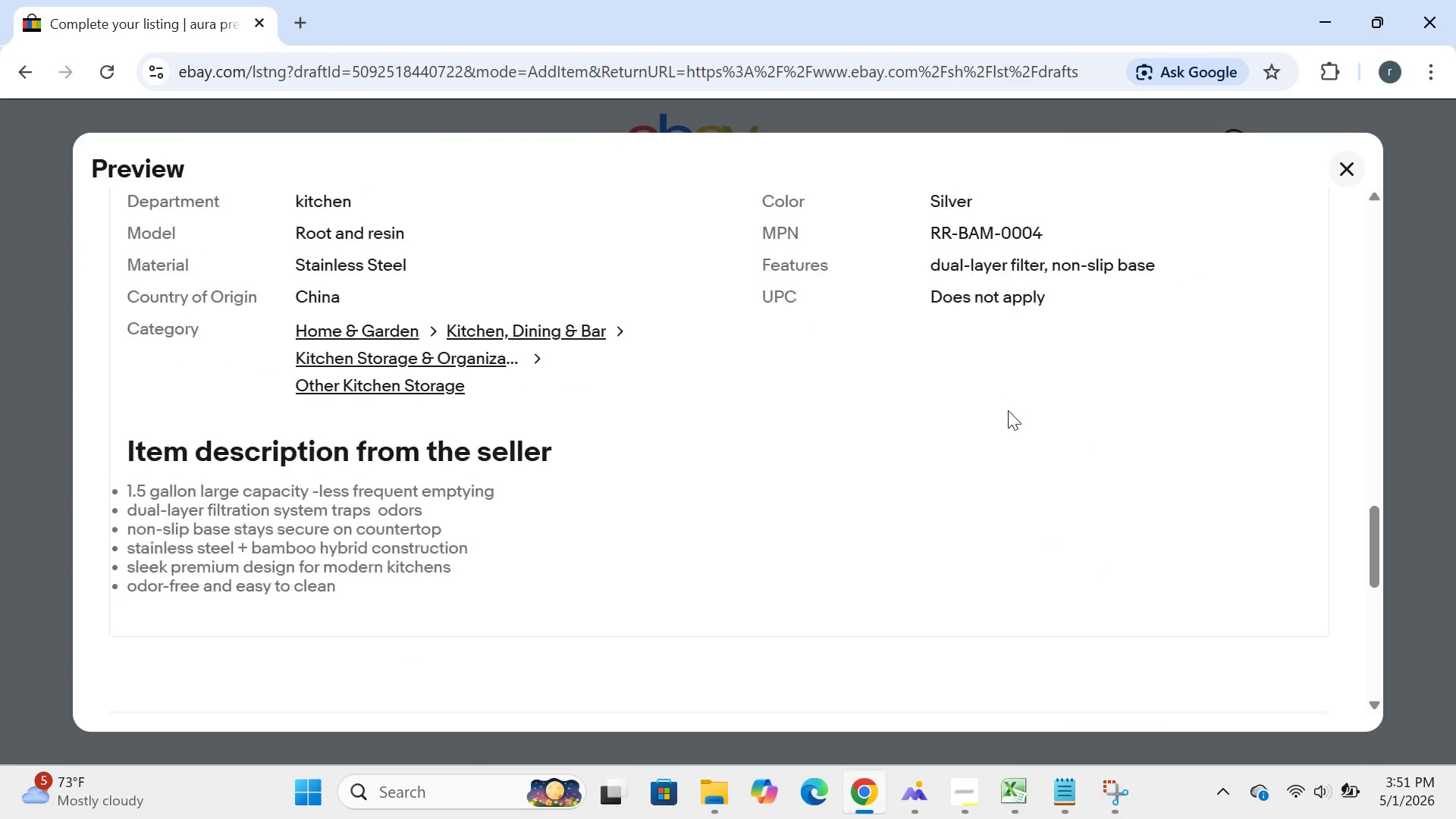 
left_click([293, 799])
 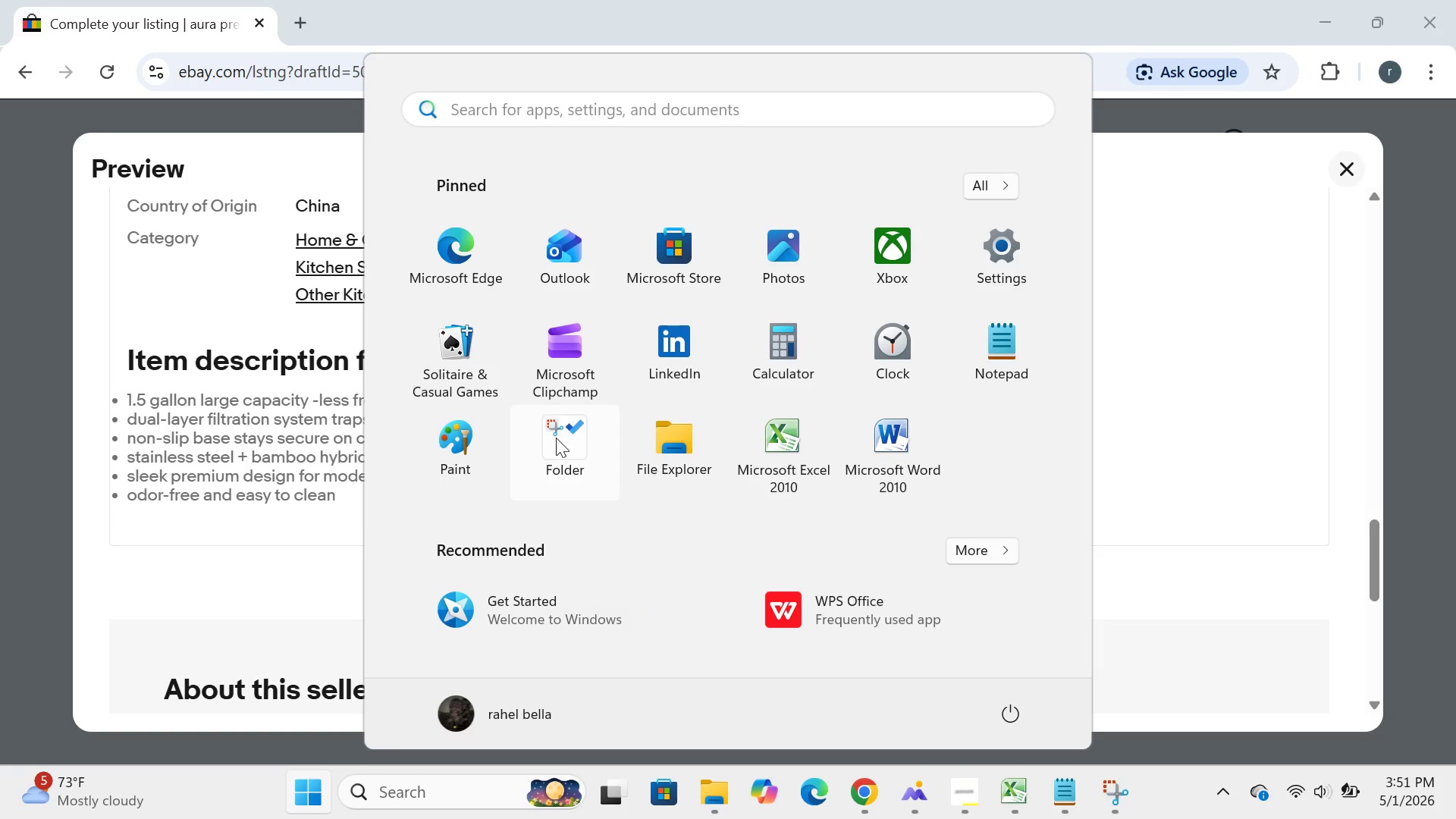 
left_click([557, 438])
 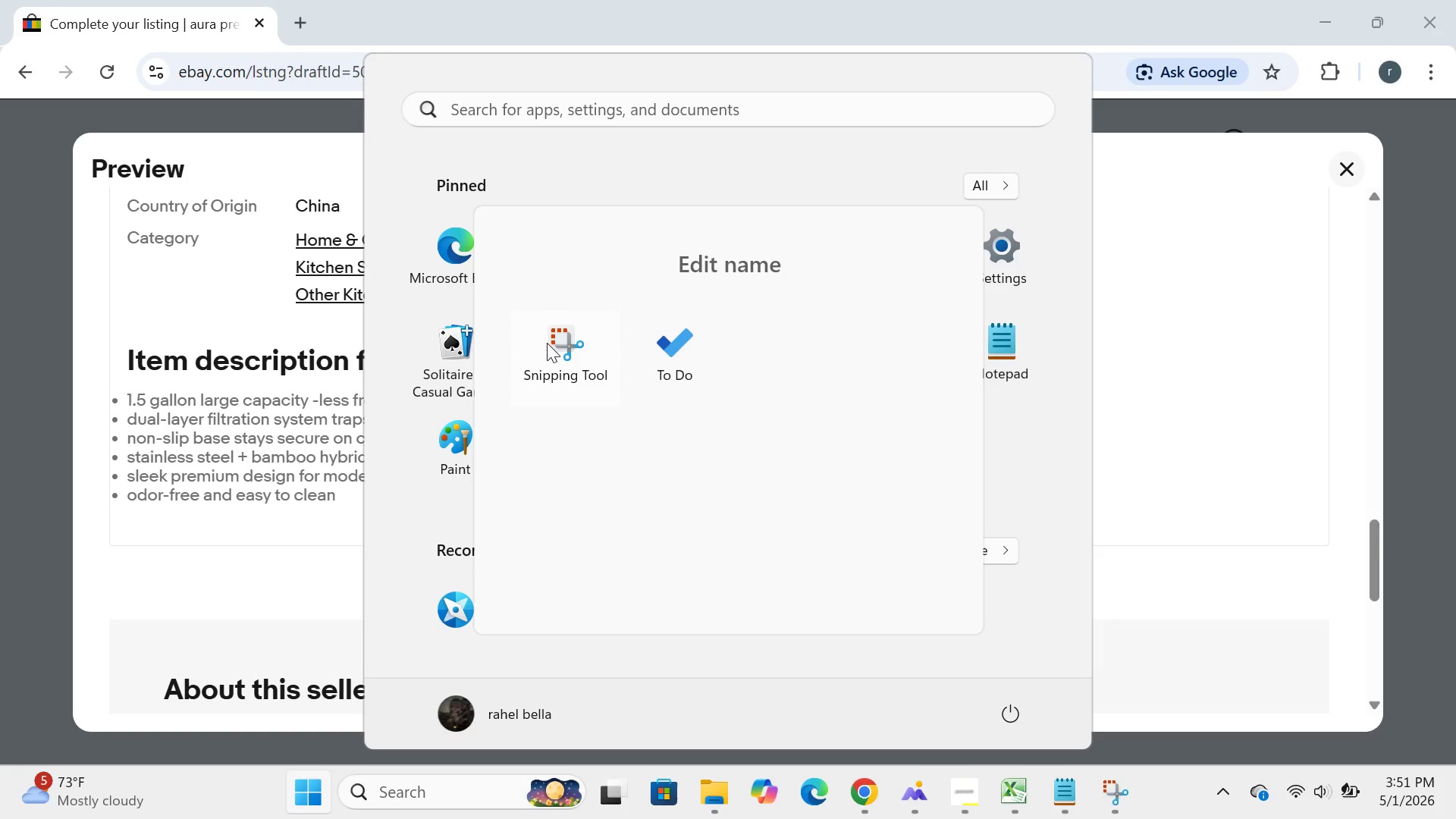 
left_click([544, 356])
 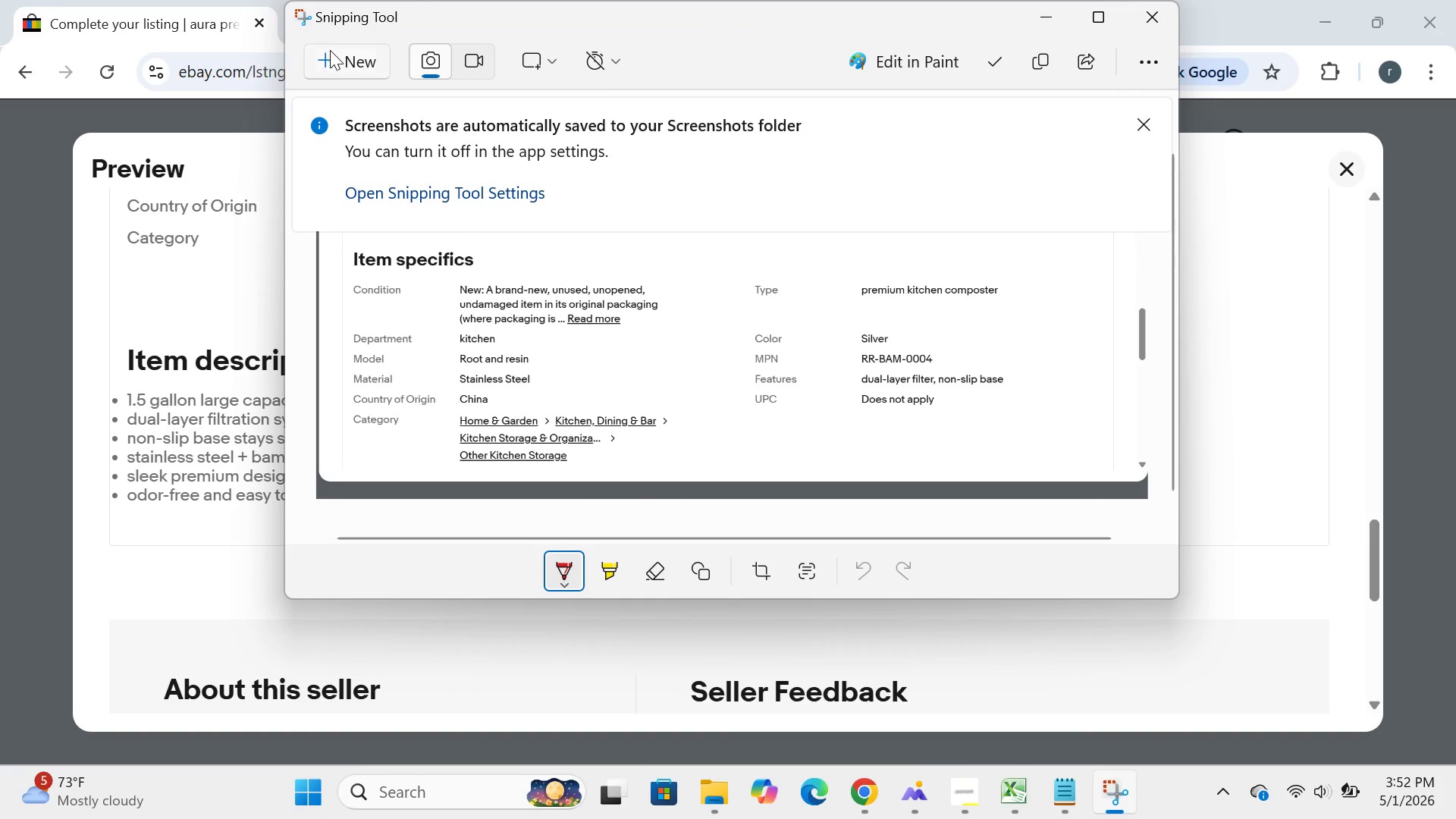 
left_click([331, 53])
 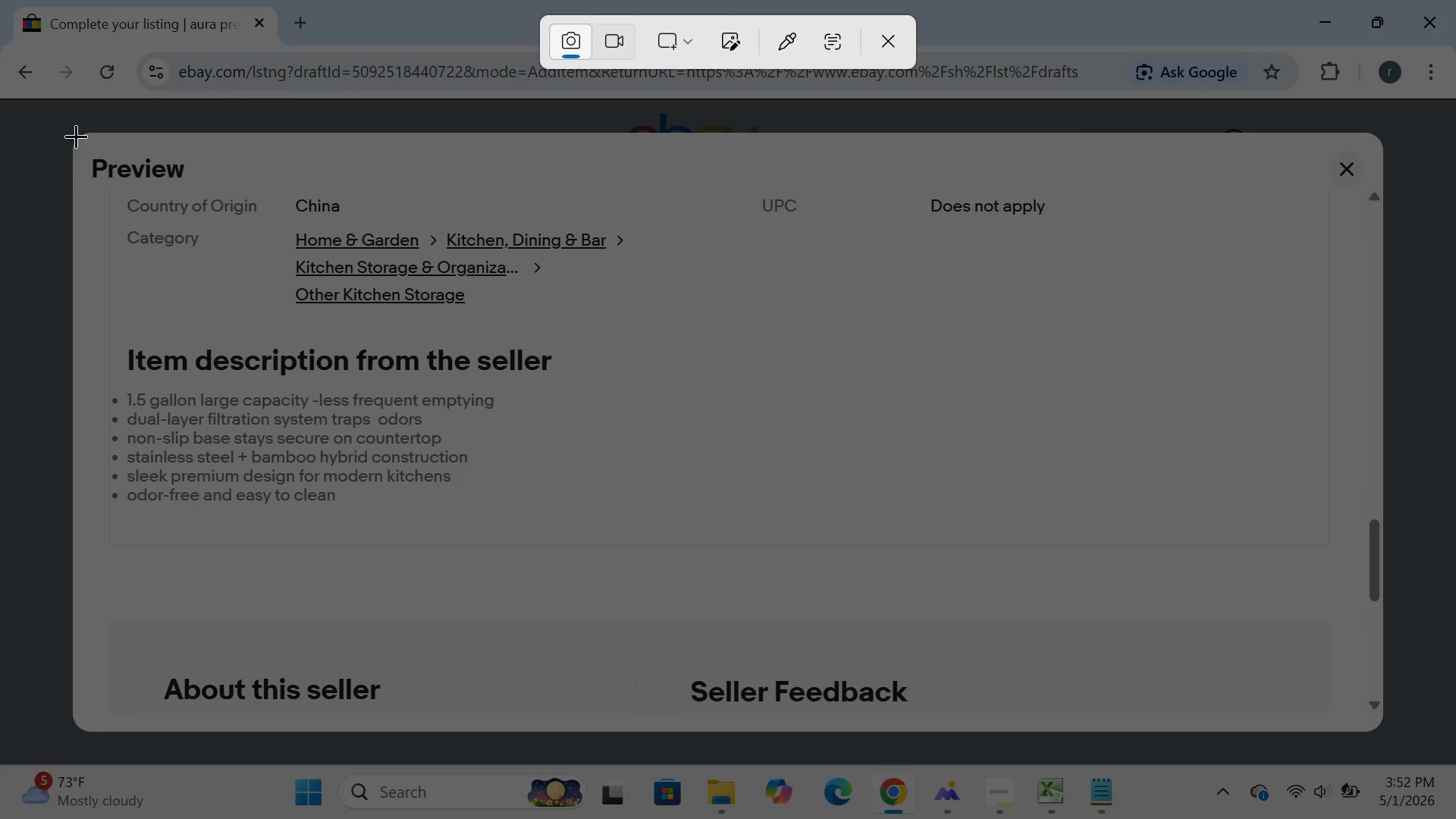 
left_click_drag(start_coordinate=[76, 136], to_coordinate=[1373, 733])
 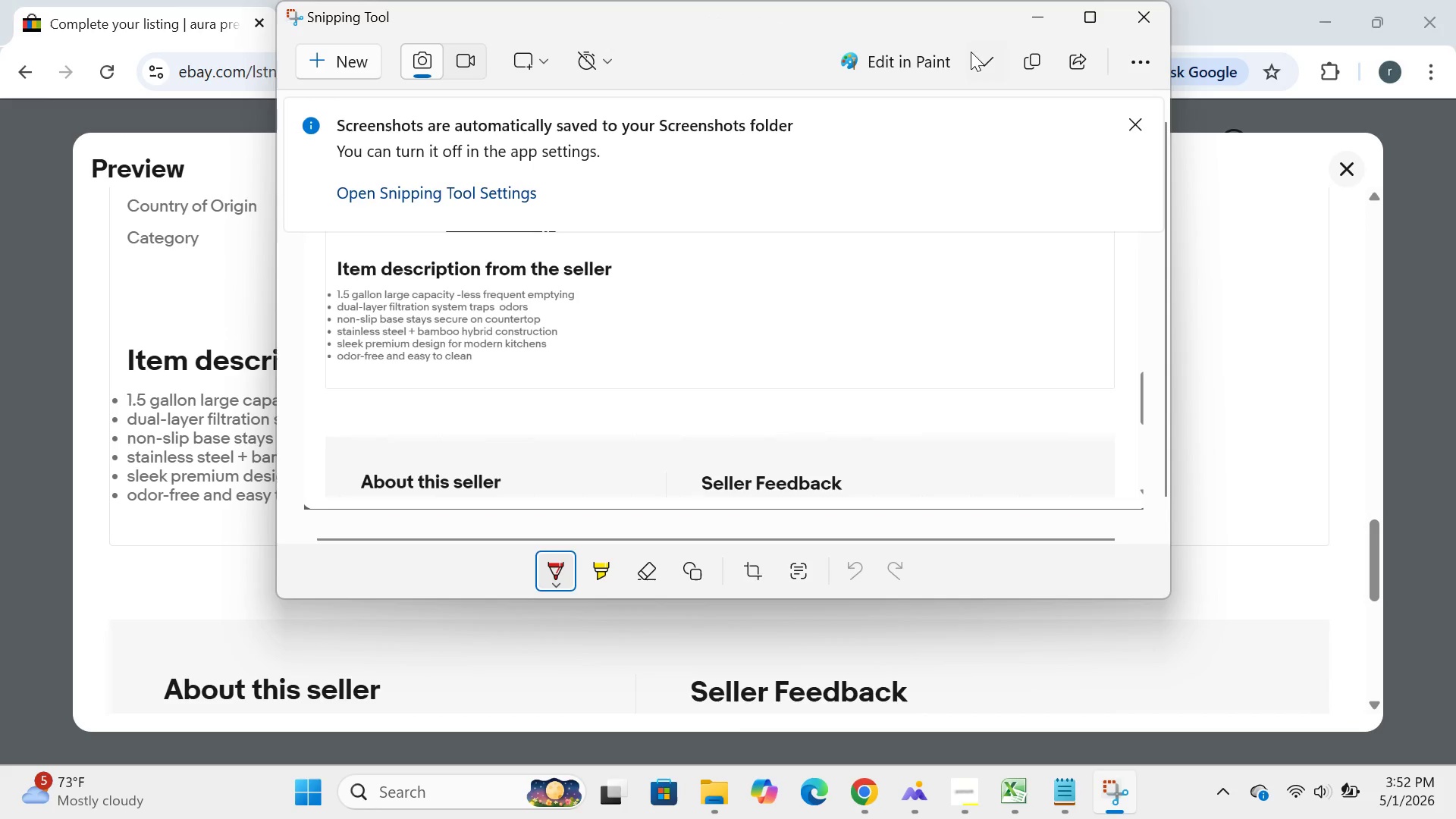 
left_click([1037, 22])
 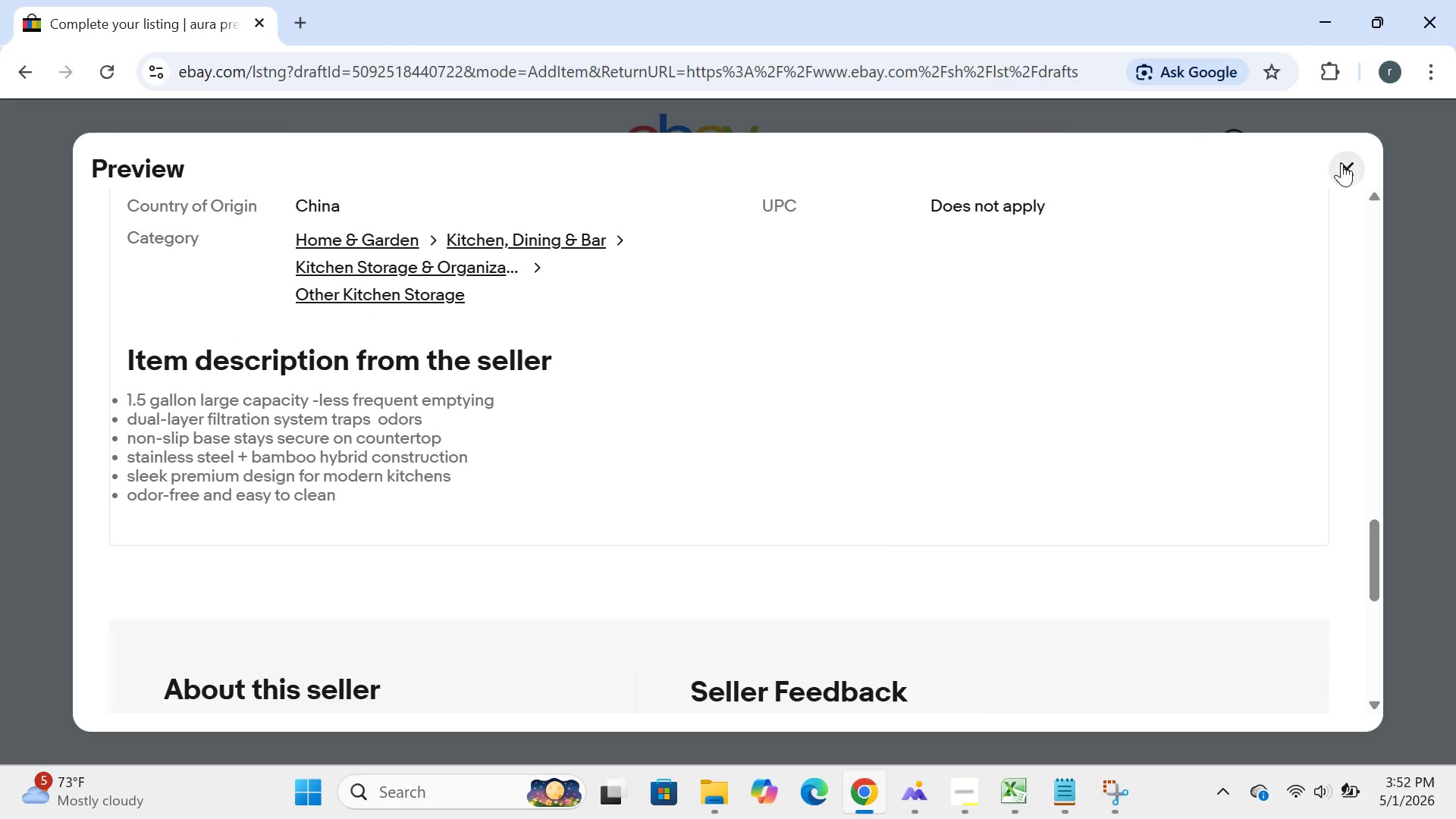 
left_click([1342, 163])
 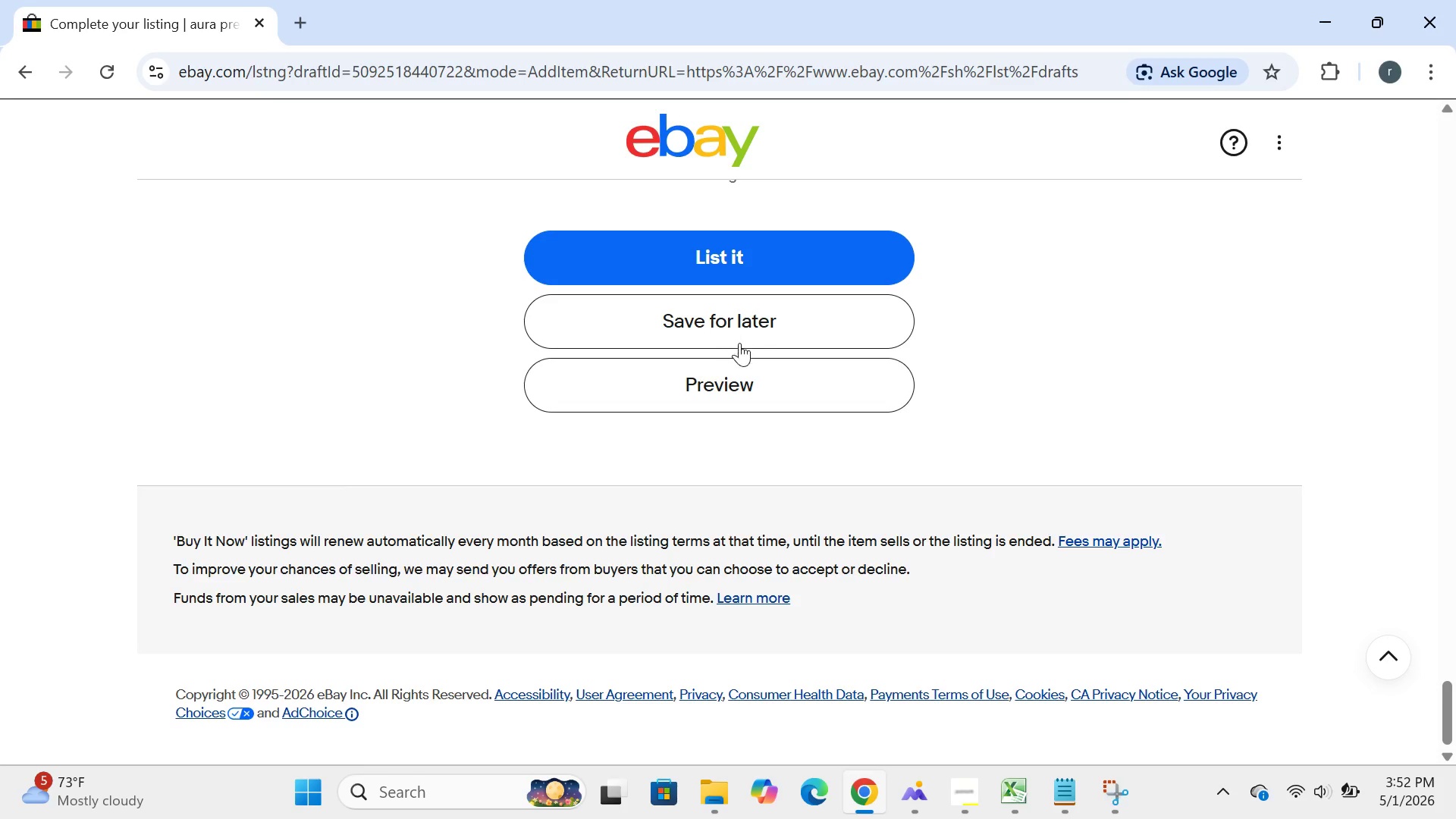 
wait(5.06)
 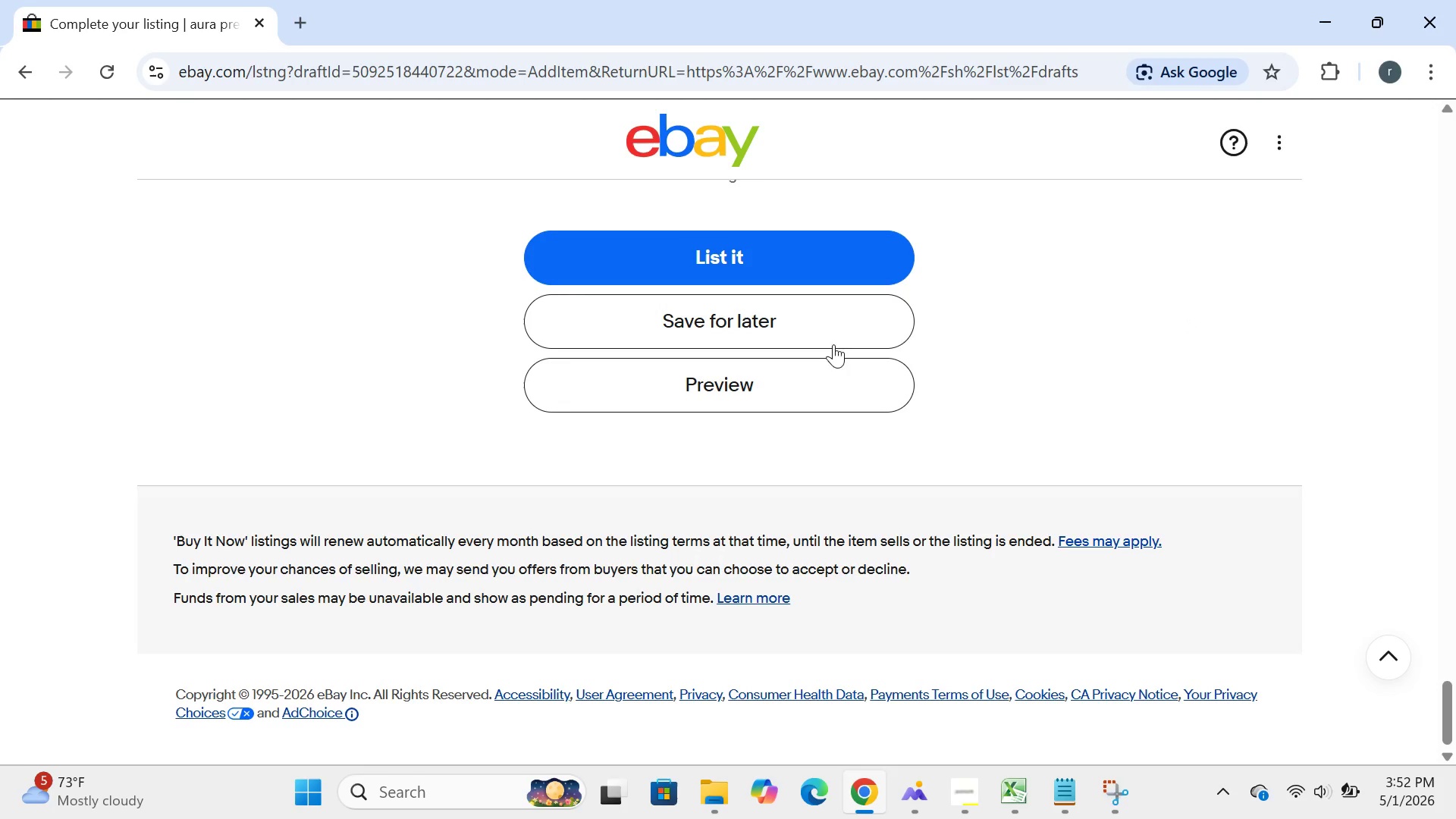 
left_click([742, 333])
 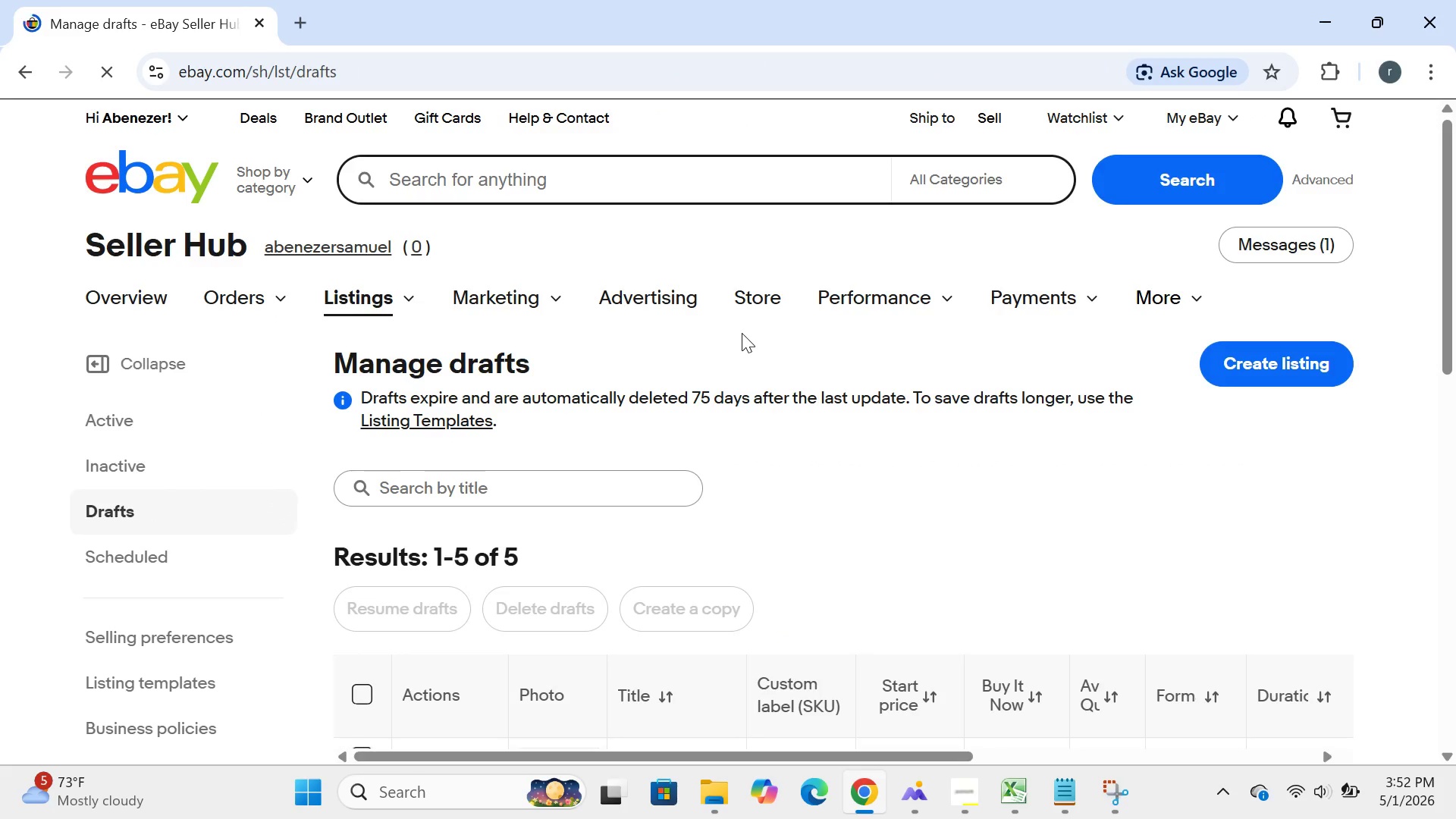 
wait(11.8)
 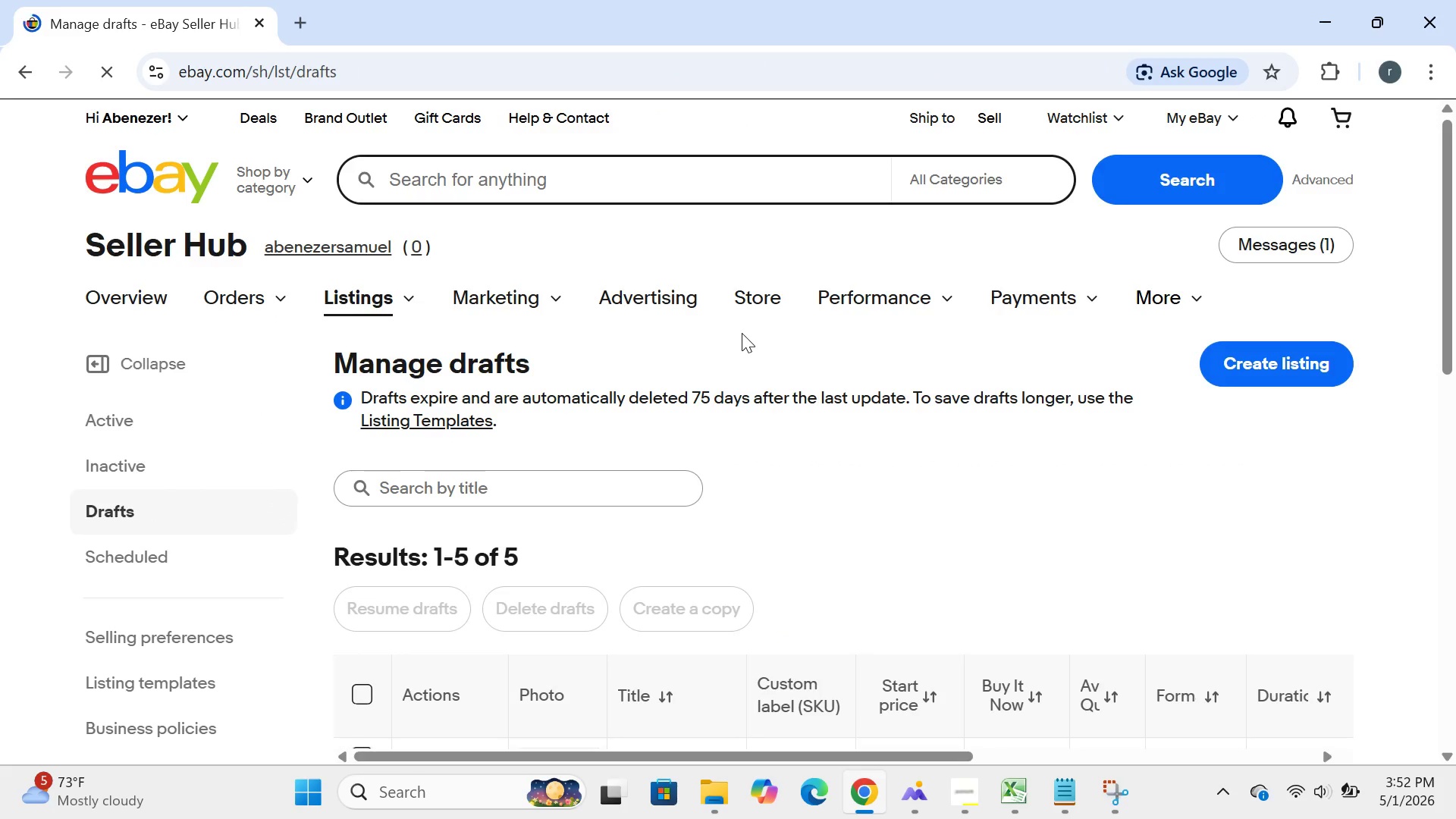 
left_click([419, 364])
 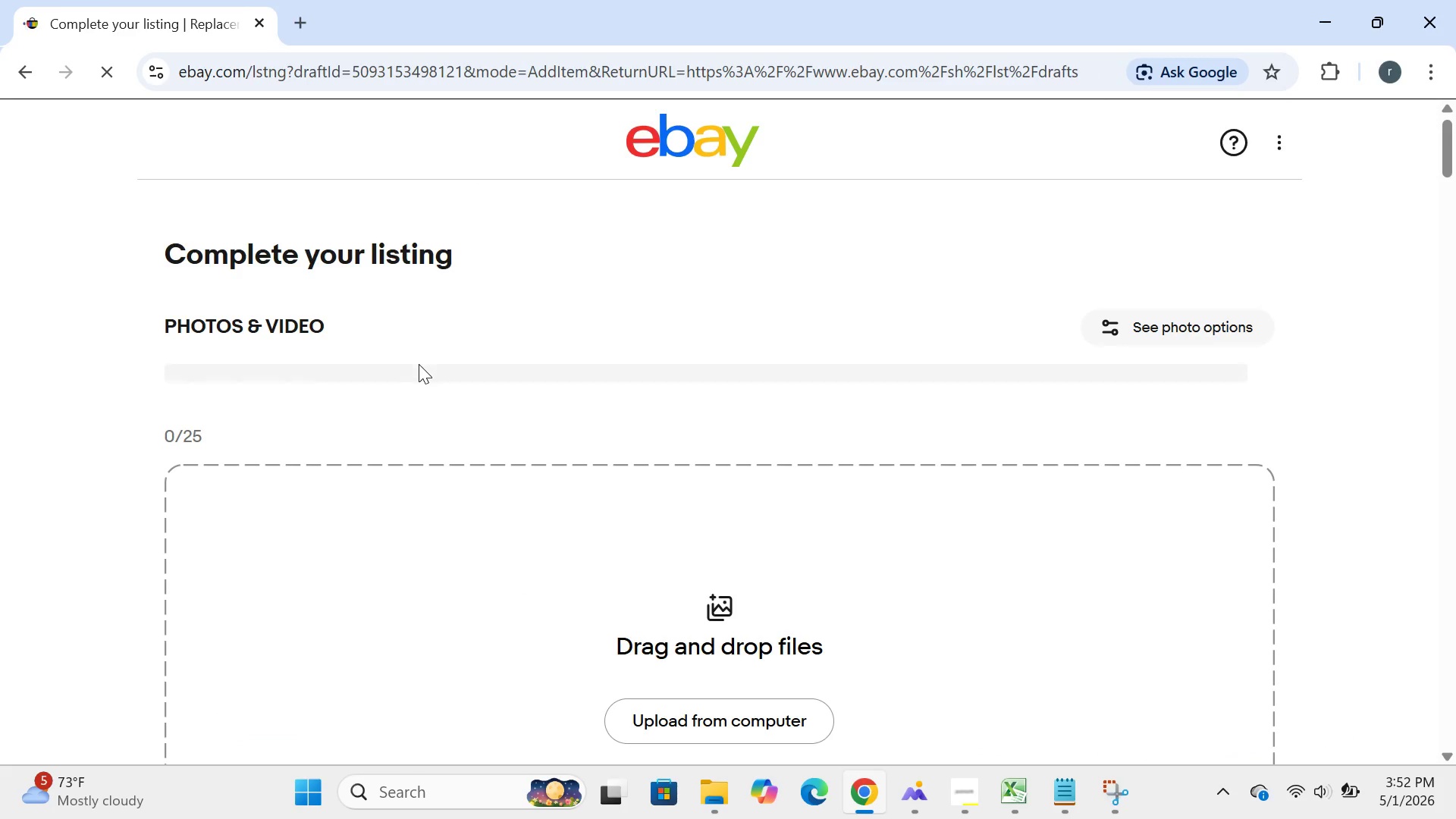 
wait(9.17)
 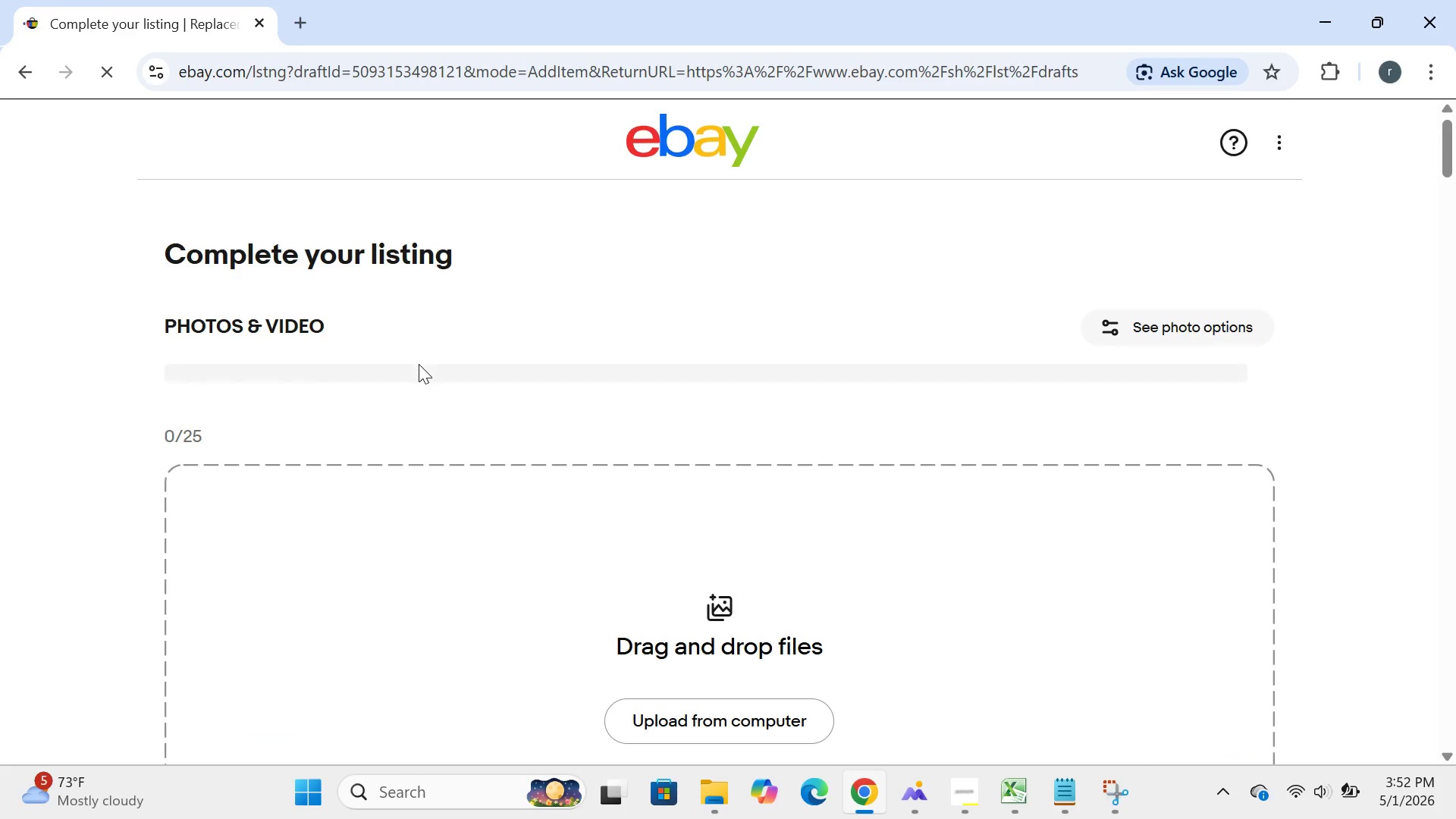 
left_click([663, 373])
 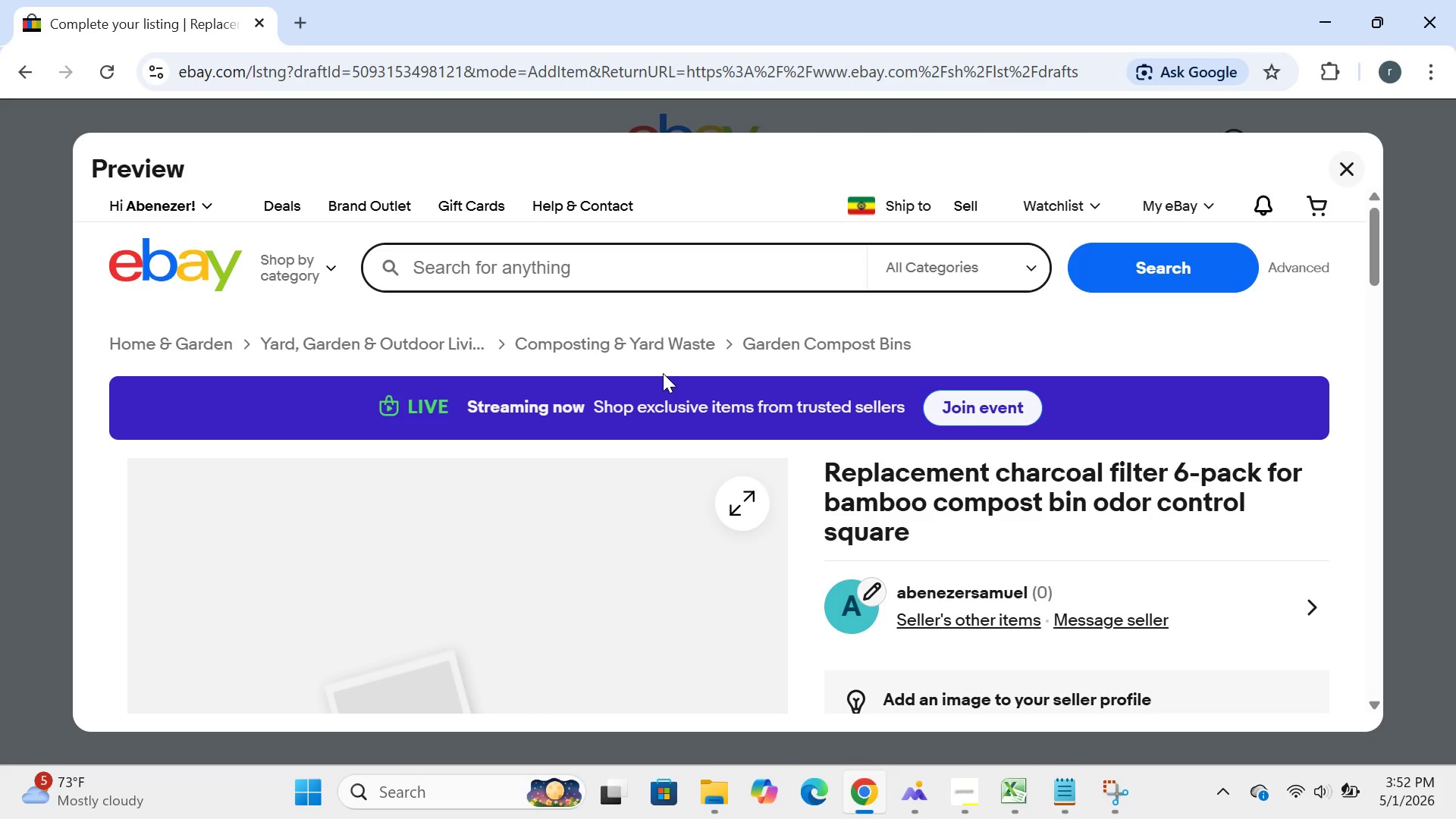 
wait(6.84)
 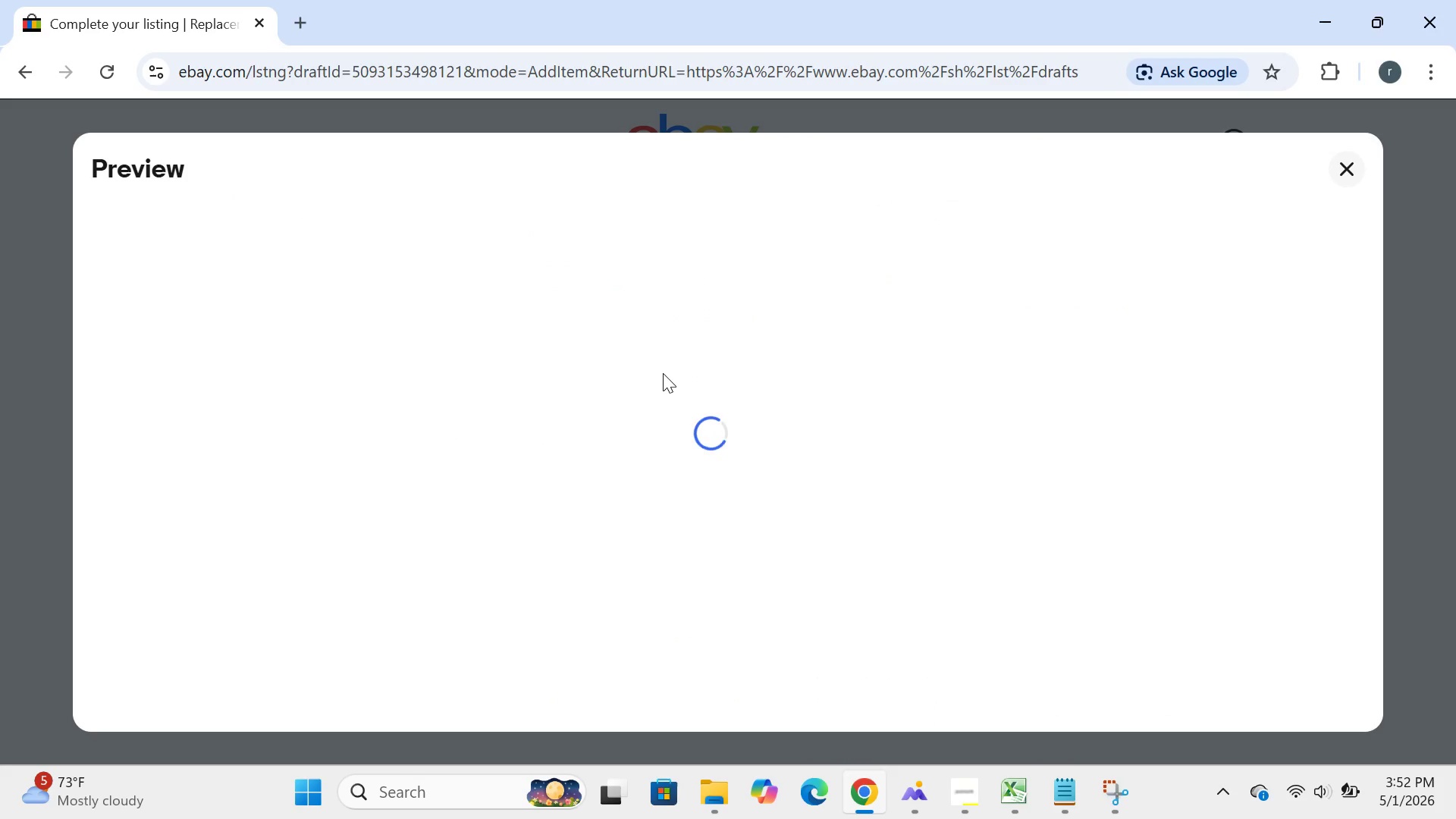 
left_click([310, 817])
 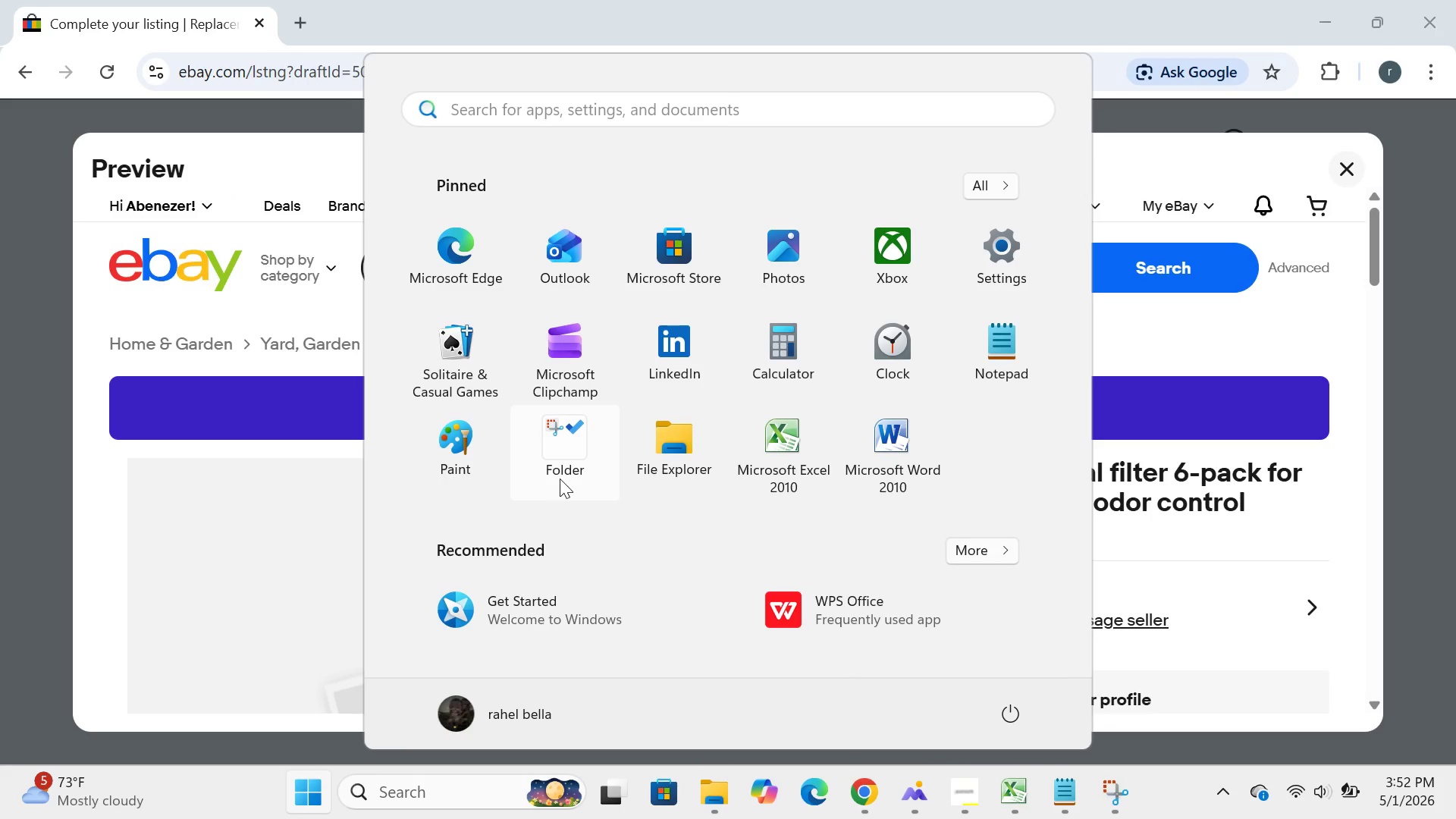 
left_click([560, 479])
 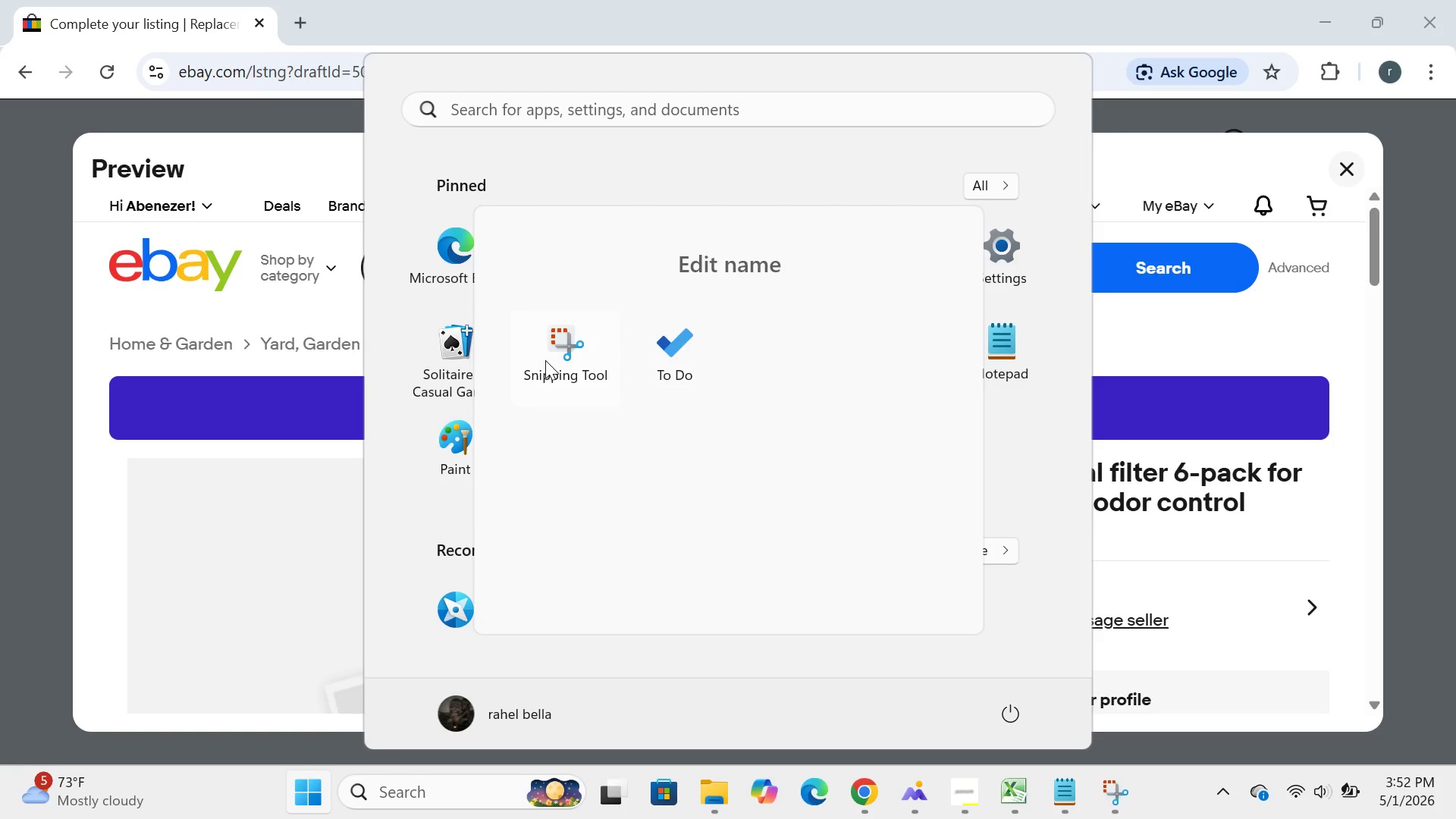 
left_click([545, 360])
 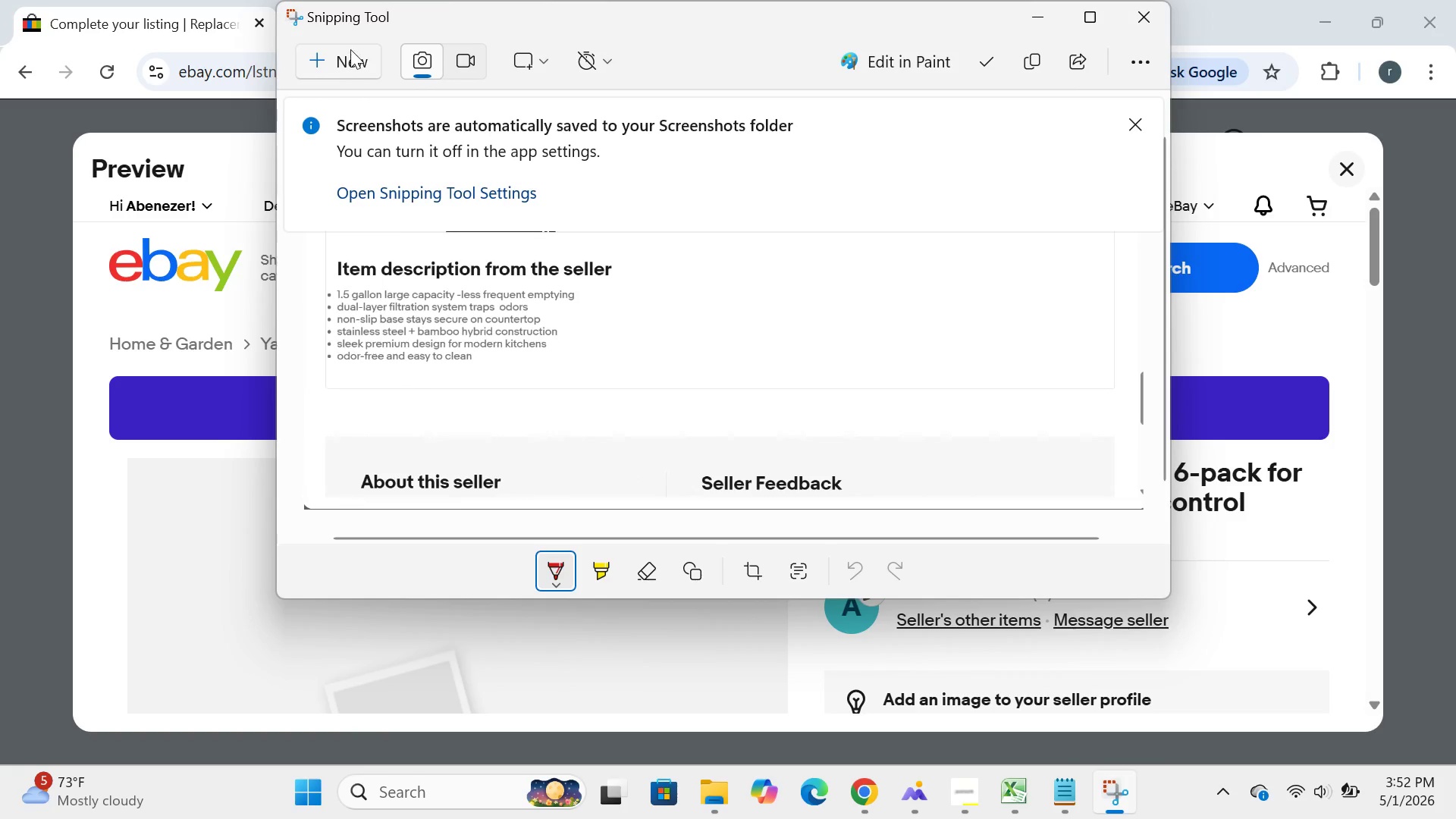 
left_click([349, 46])
 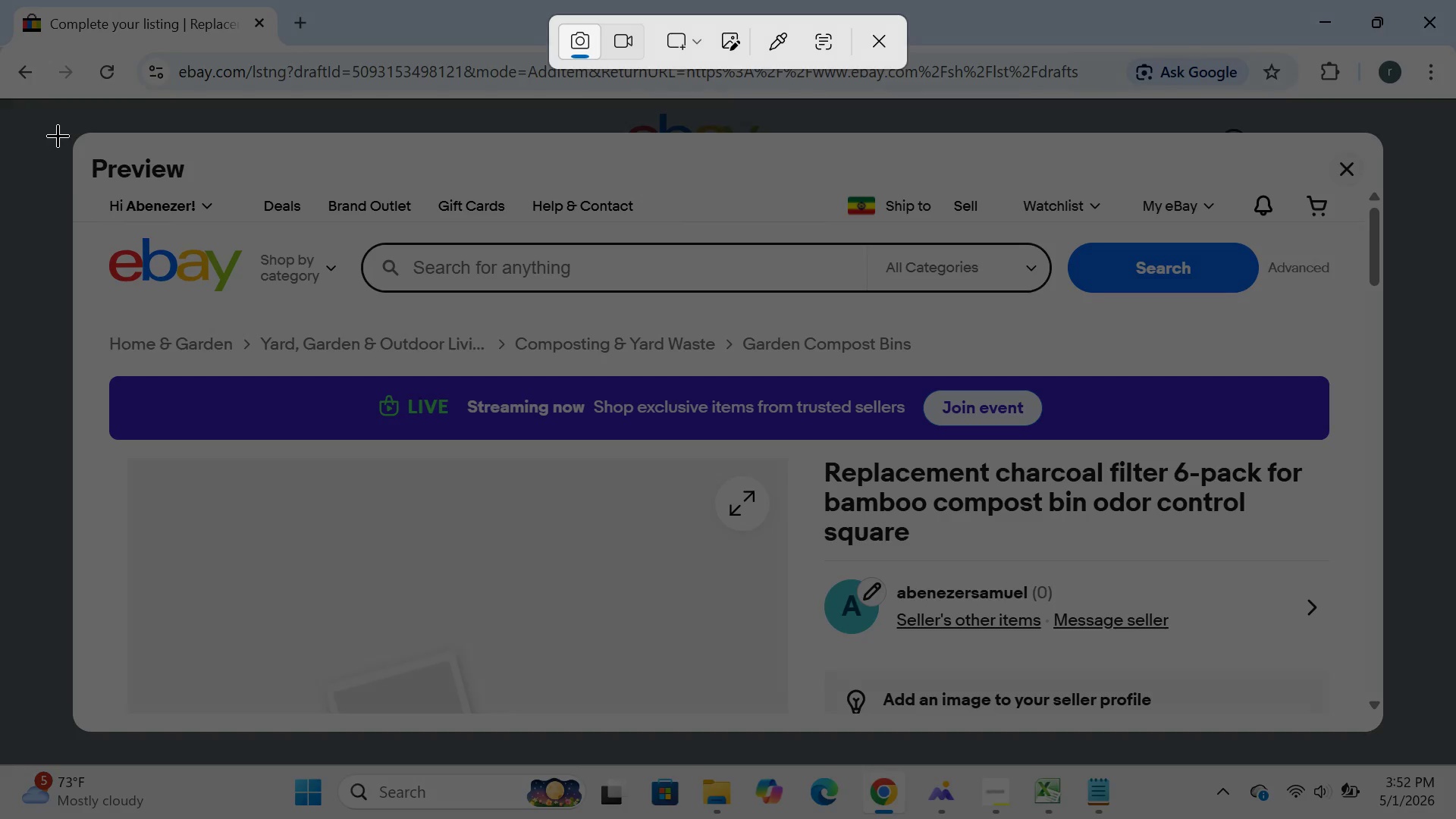 
left_click_drag(start_coordinate=[66, 133], to_coordinate=[1374, 738])
 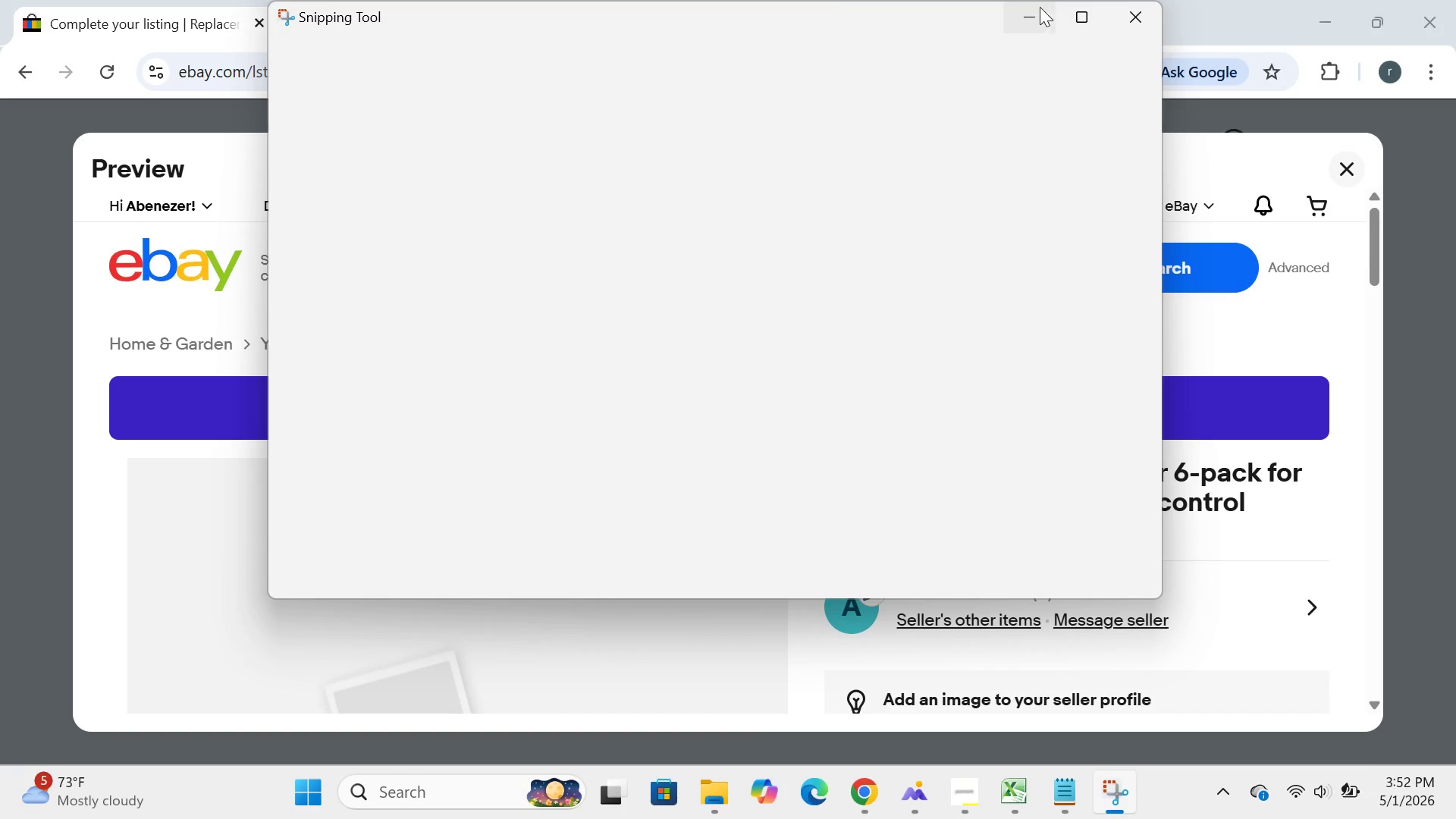 
left_click([1034, 7])
 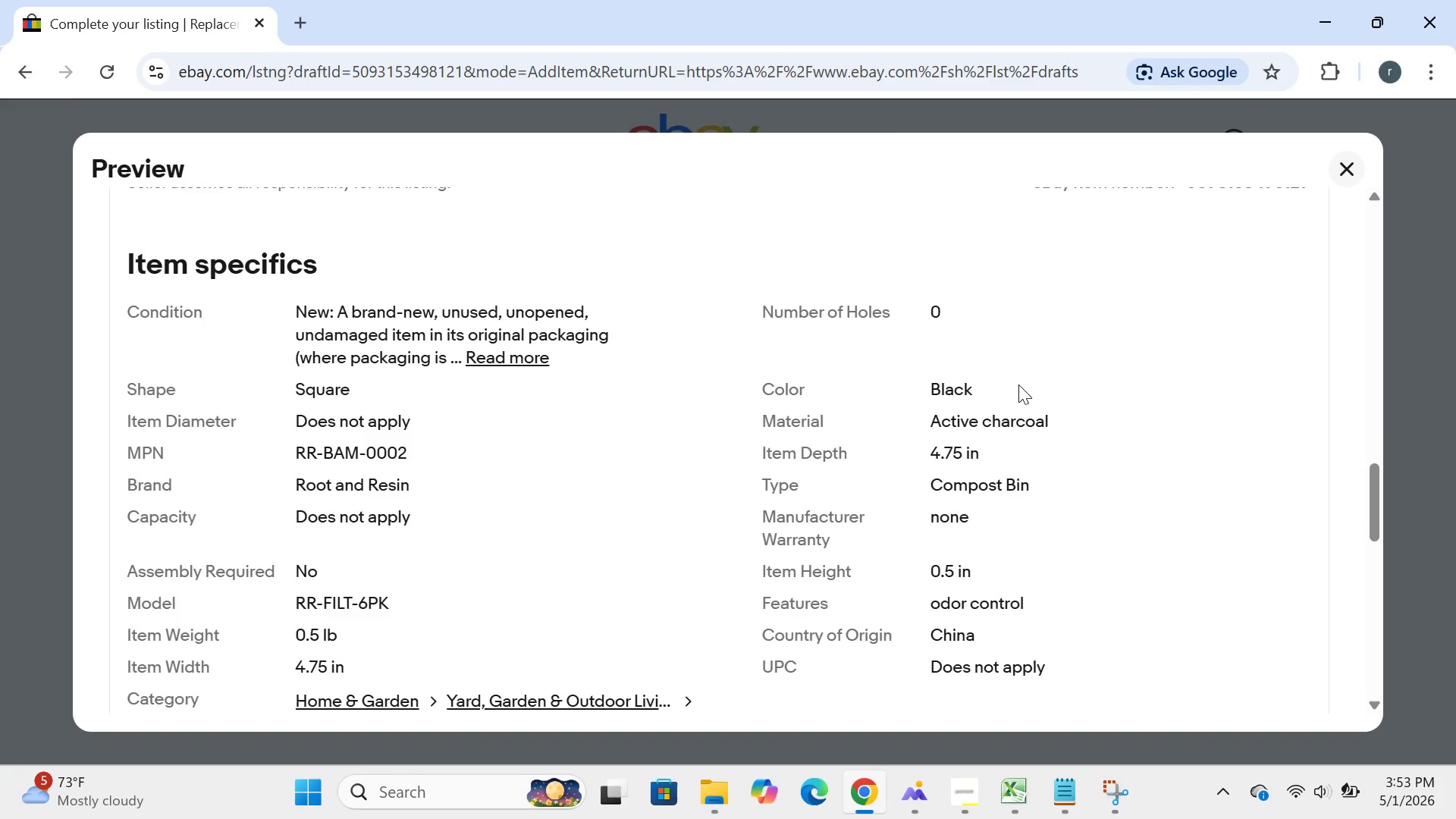 
wait(13.77)
 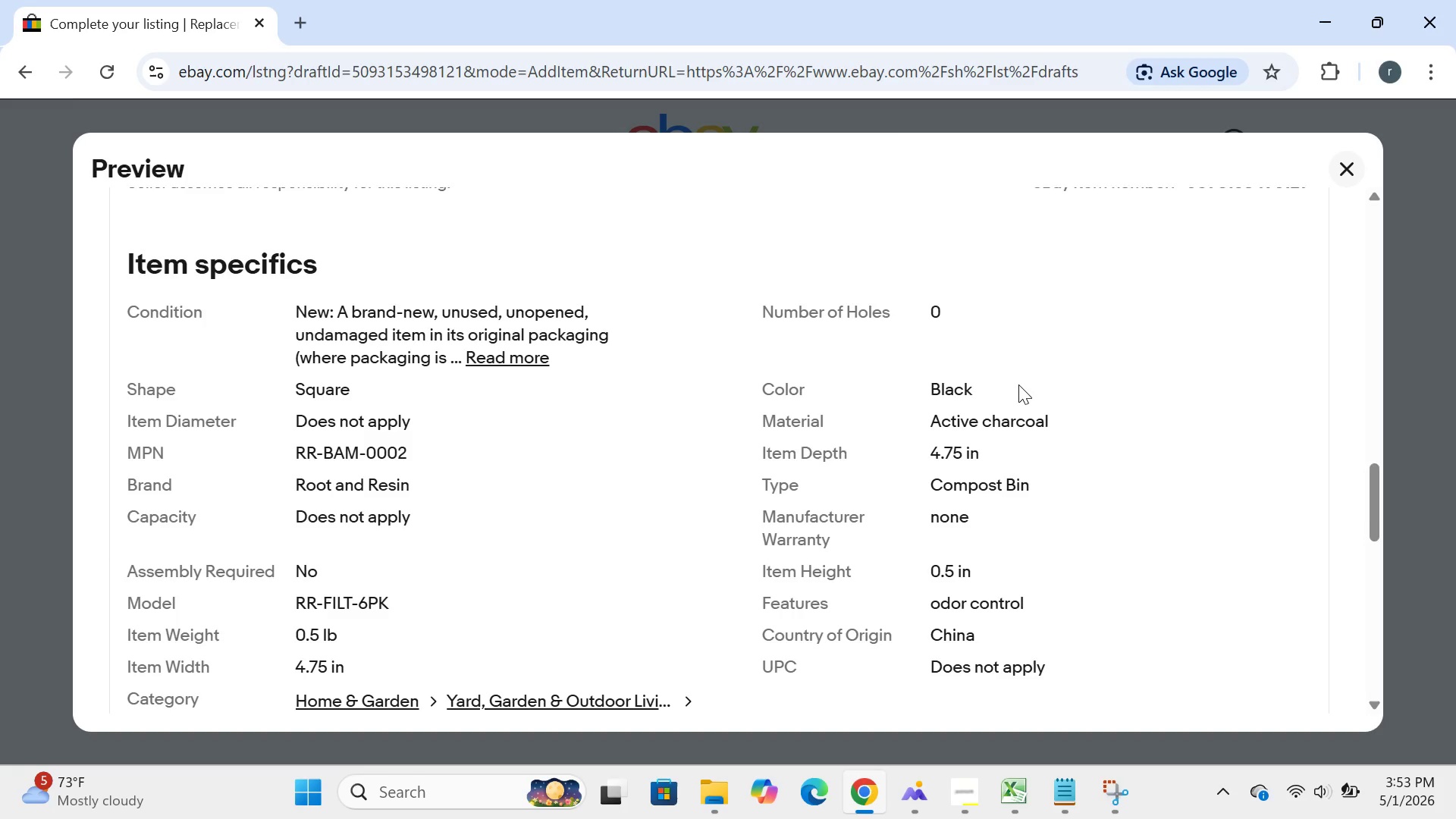 
left_click([309, 789])
 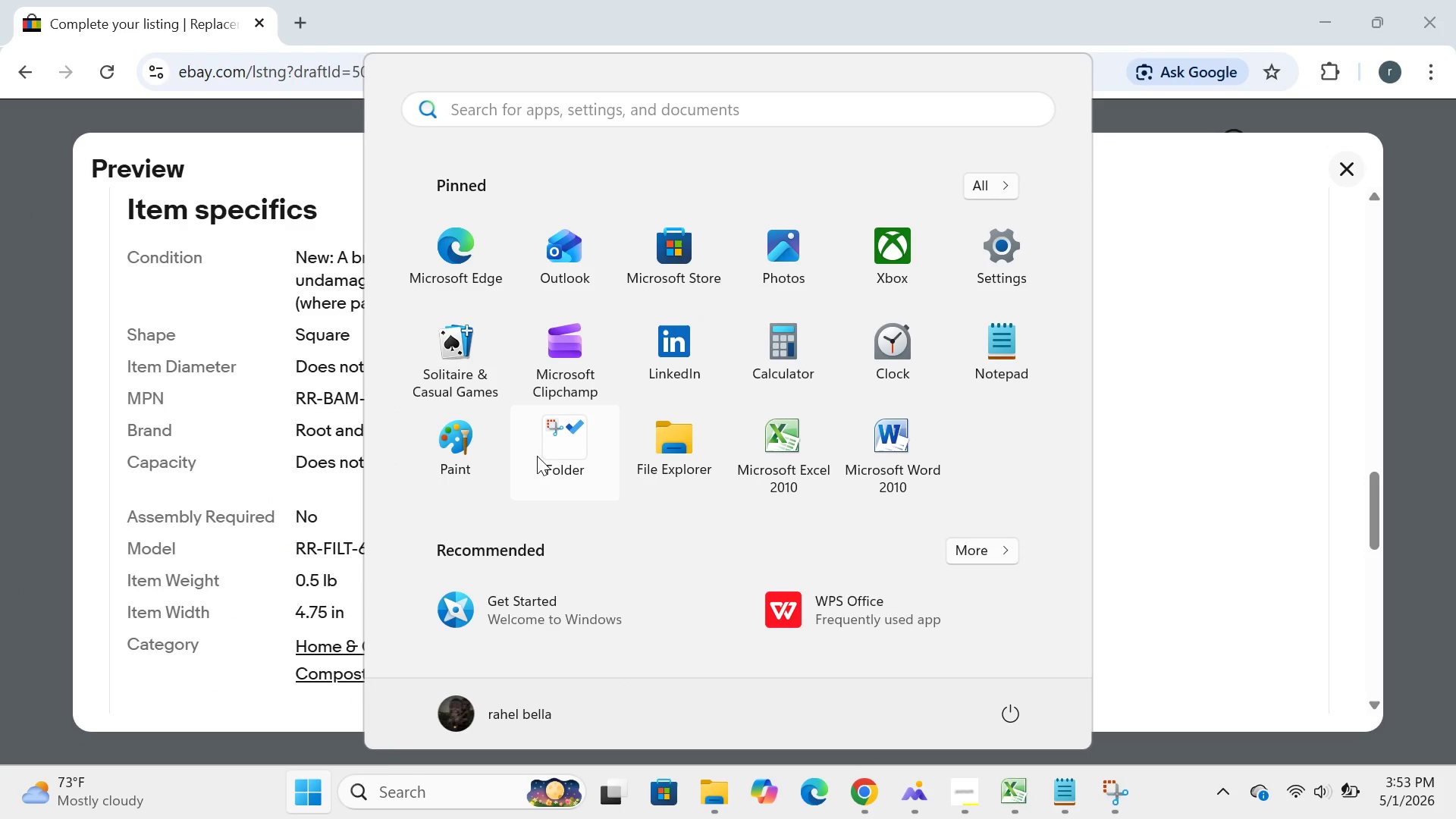 
left_click([537, 456])
 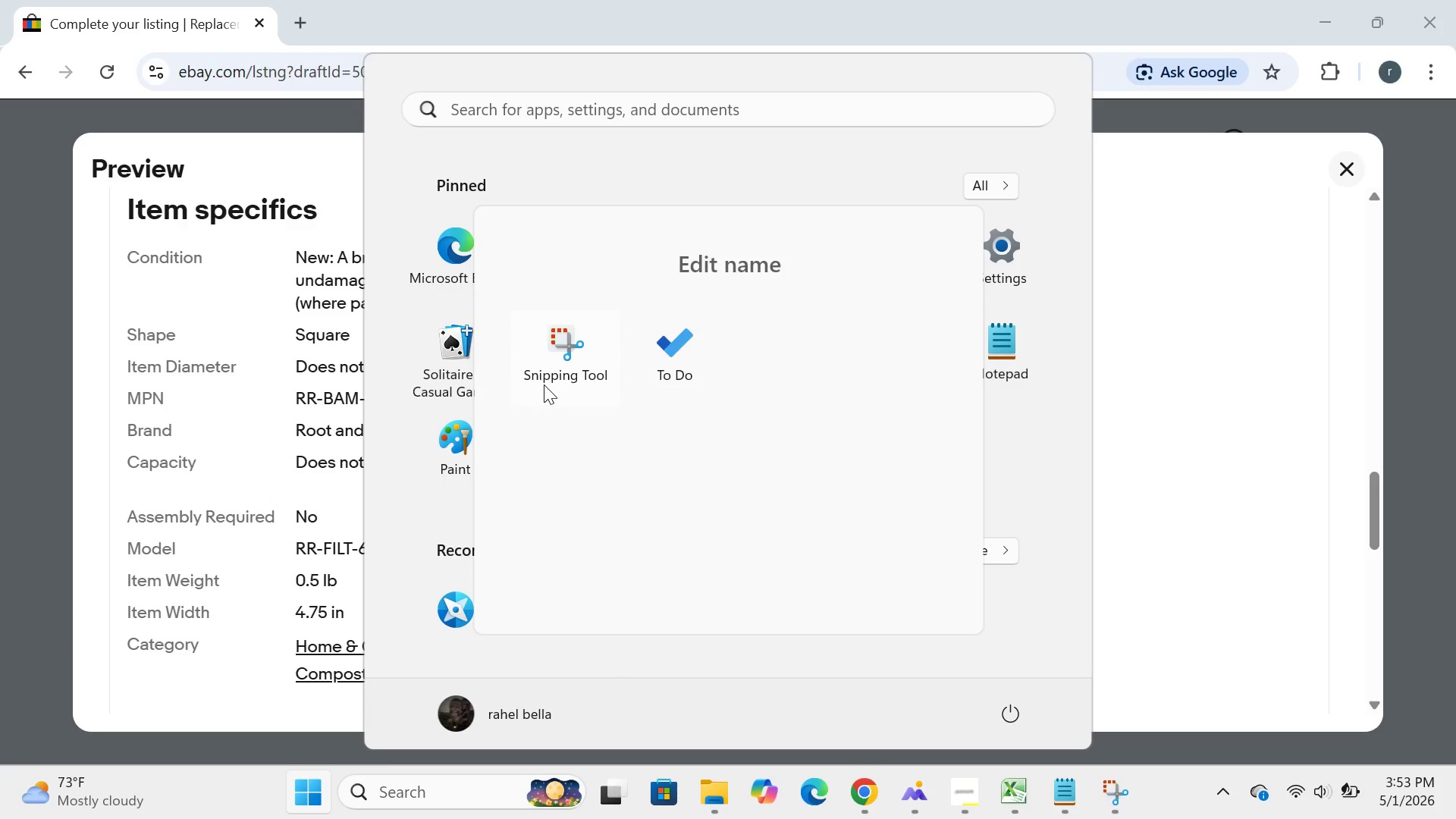 
left_click([544, 384])
 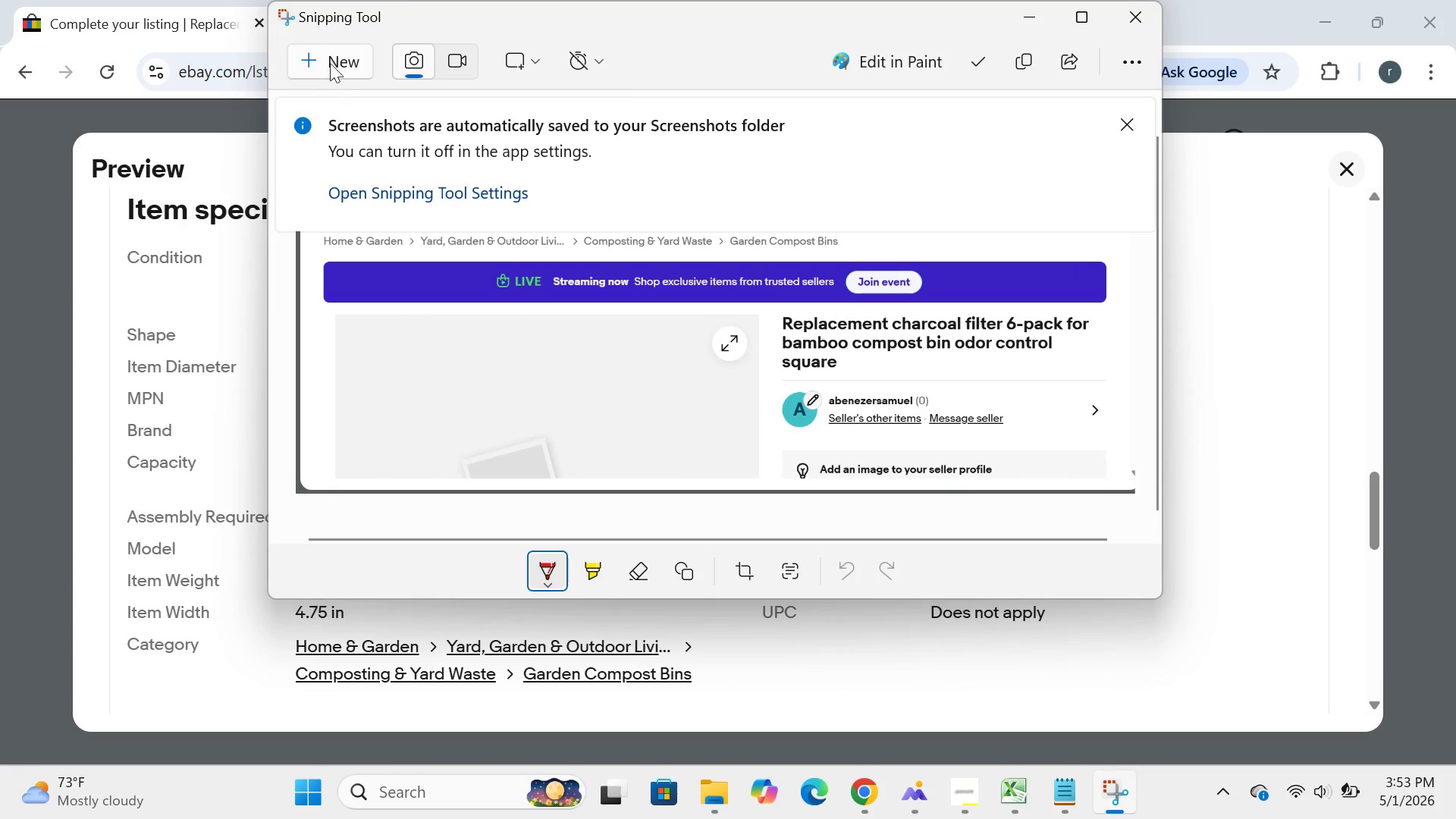 
left_click([340, 47])
 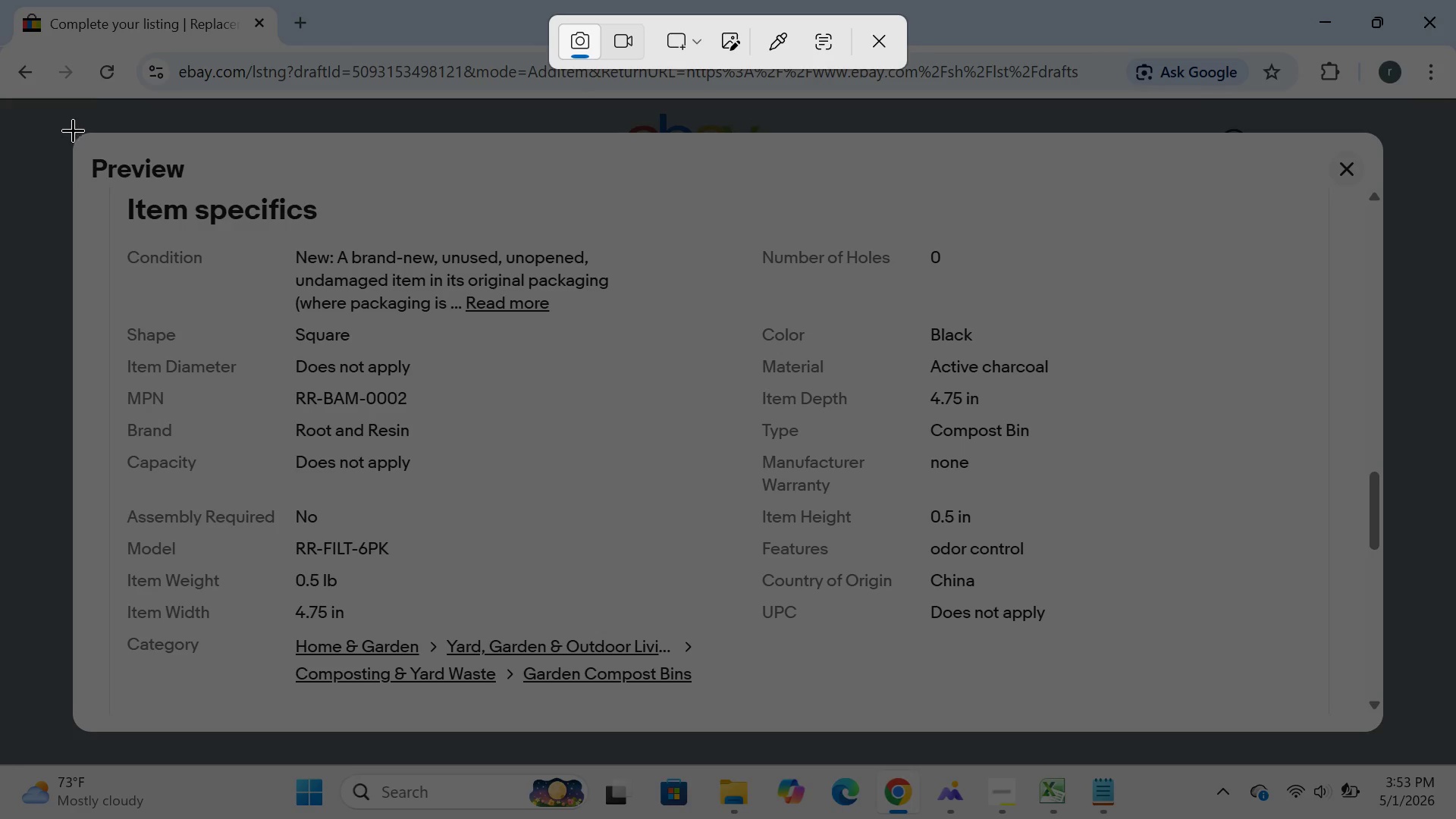 
left_click_drag(start_coordinate=[73, 128], to_coordinate=[1391, 738])
 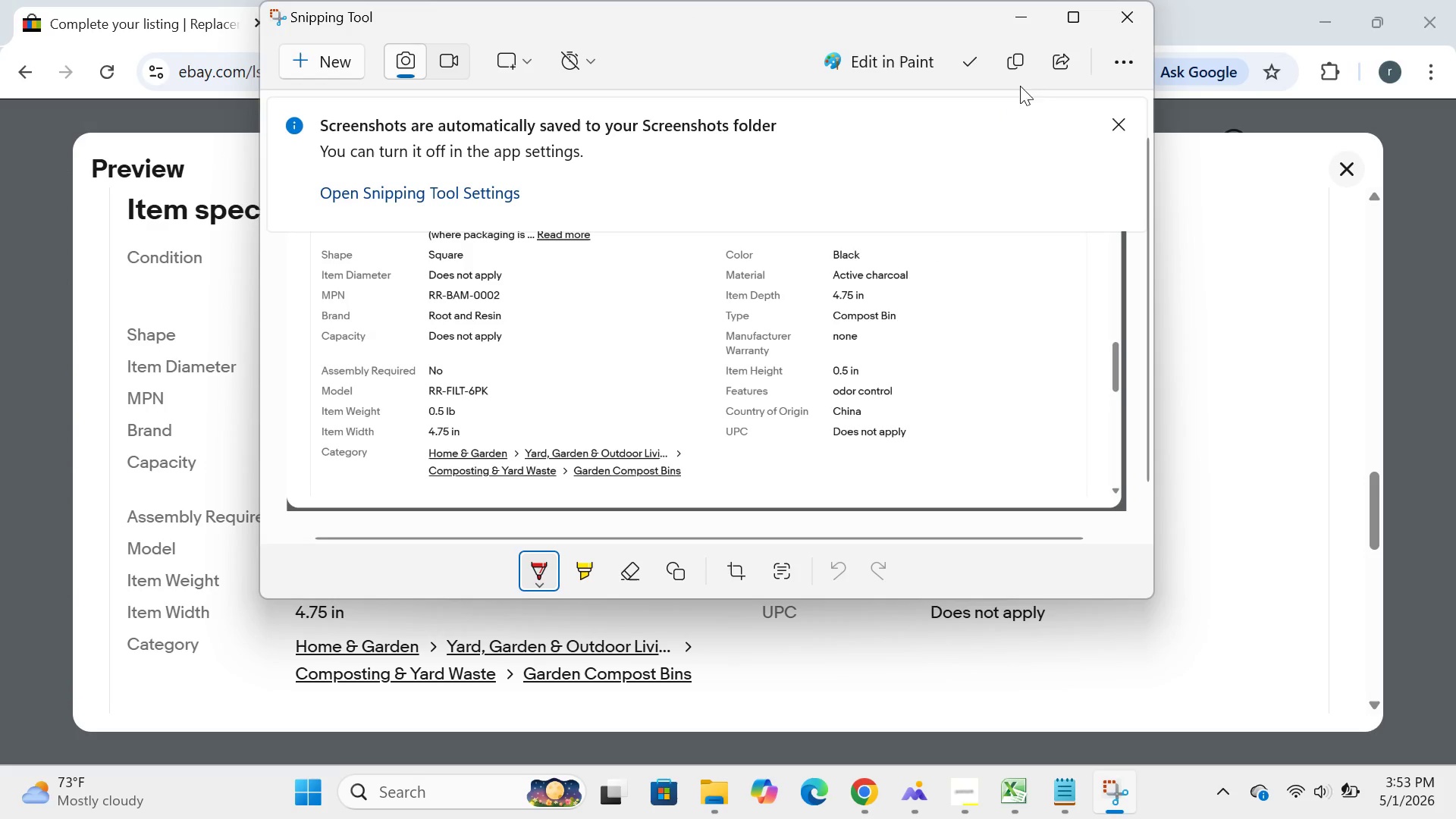 
left_click([1019, 13])
 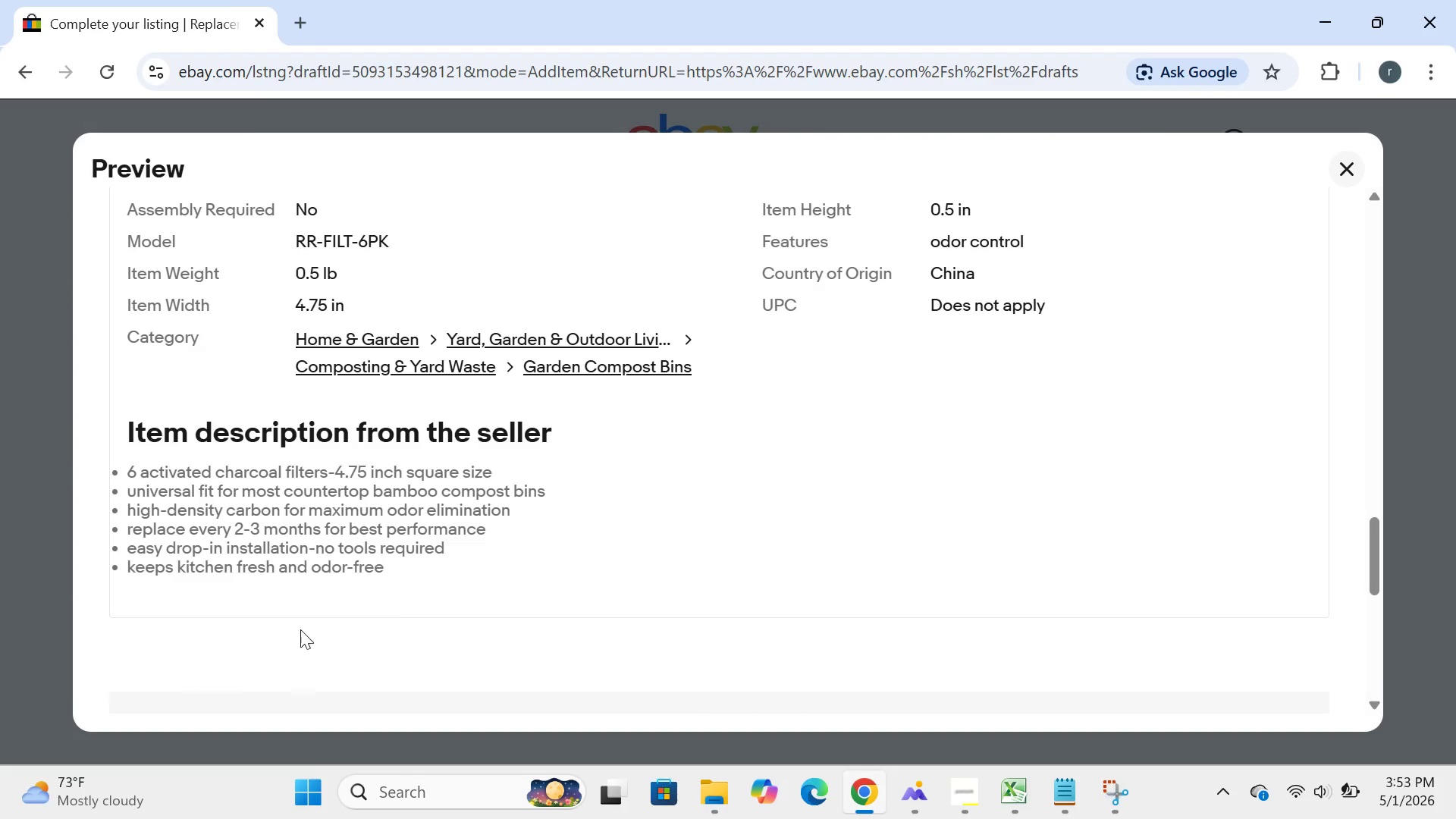 
left_click([317, 792])
 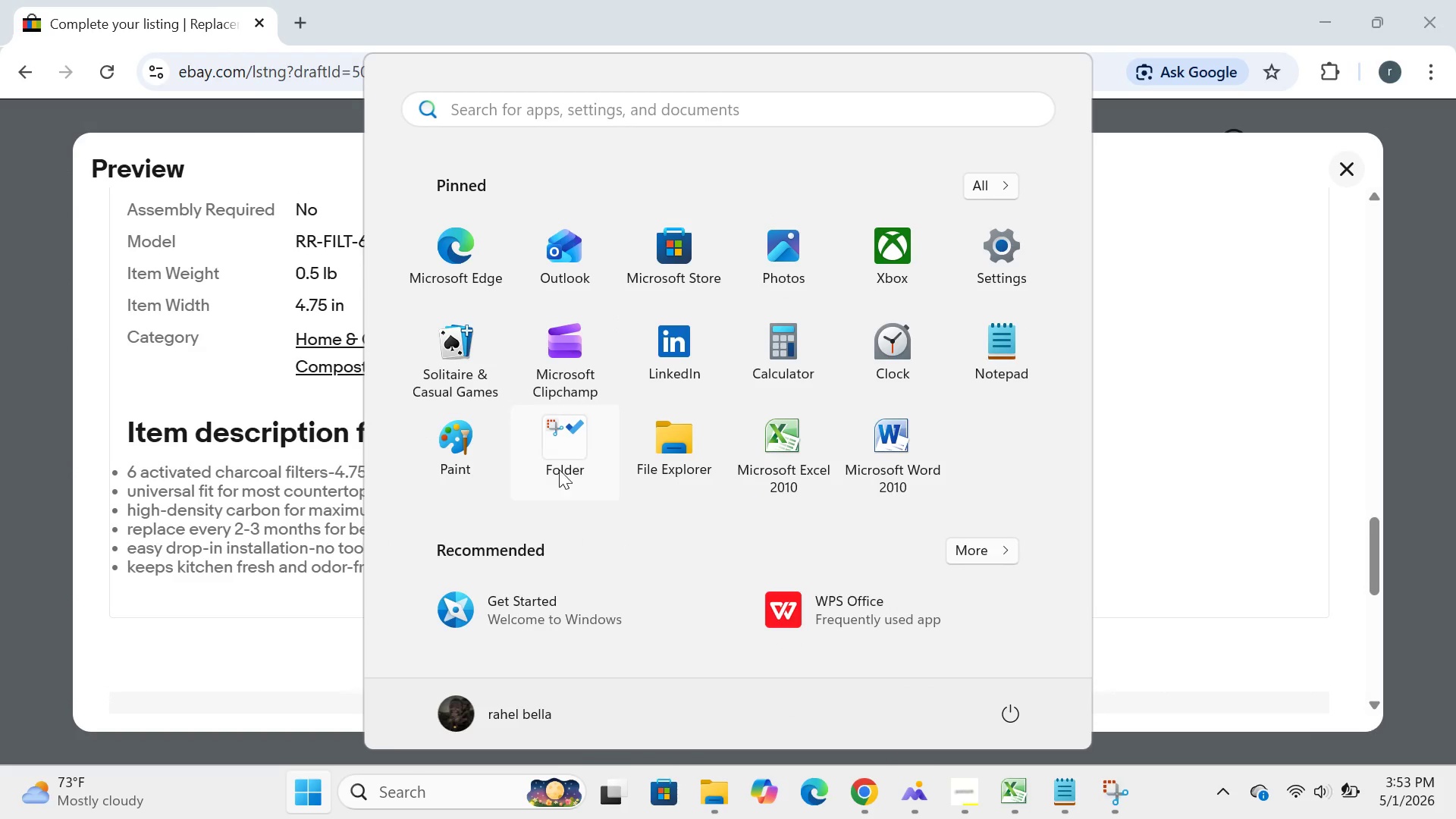 
left_click([559, 466])
 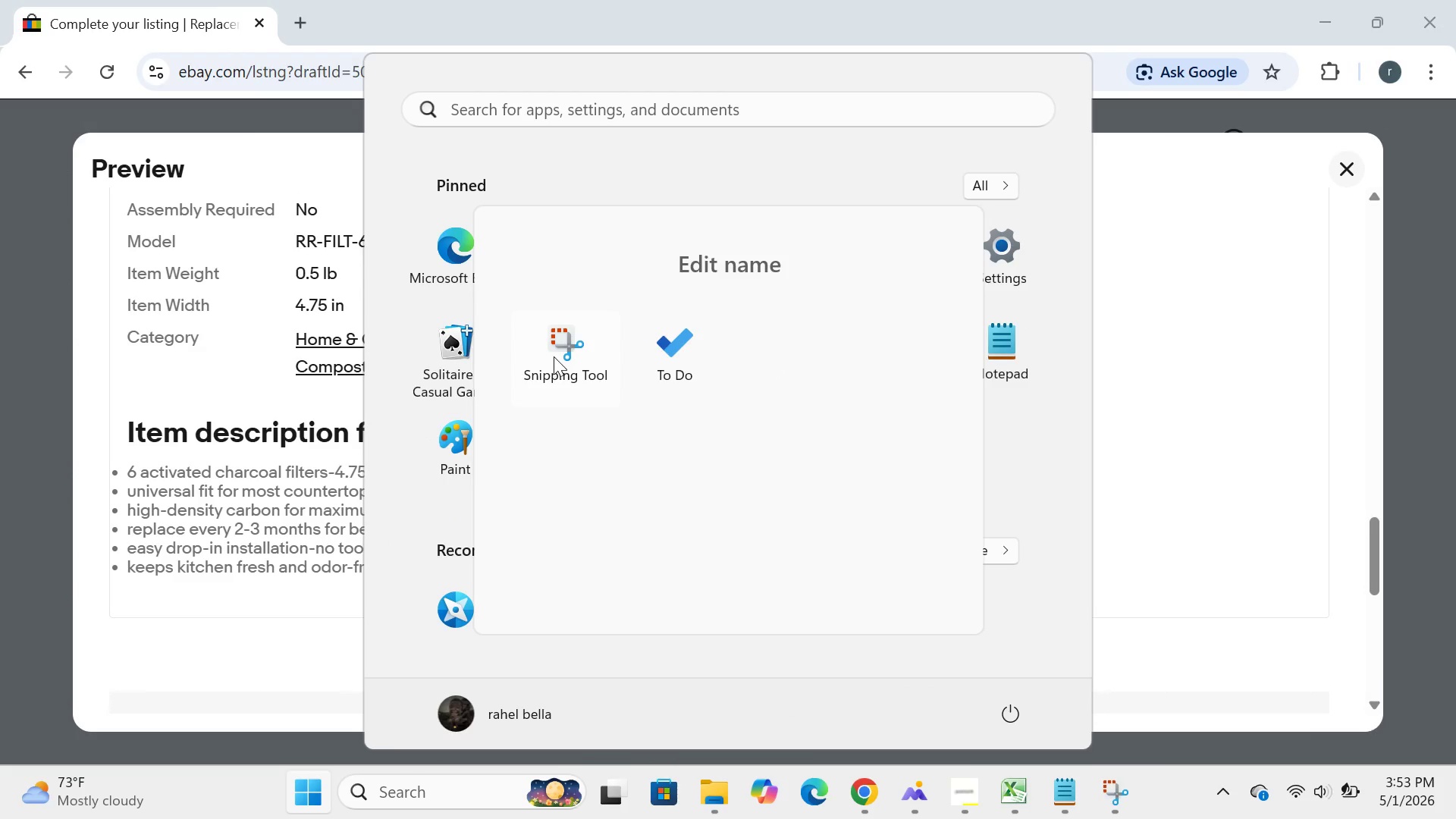 
left_click([554, 356])
 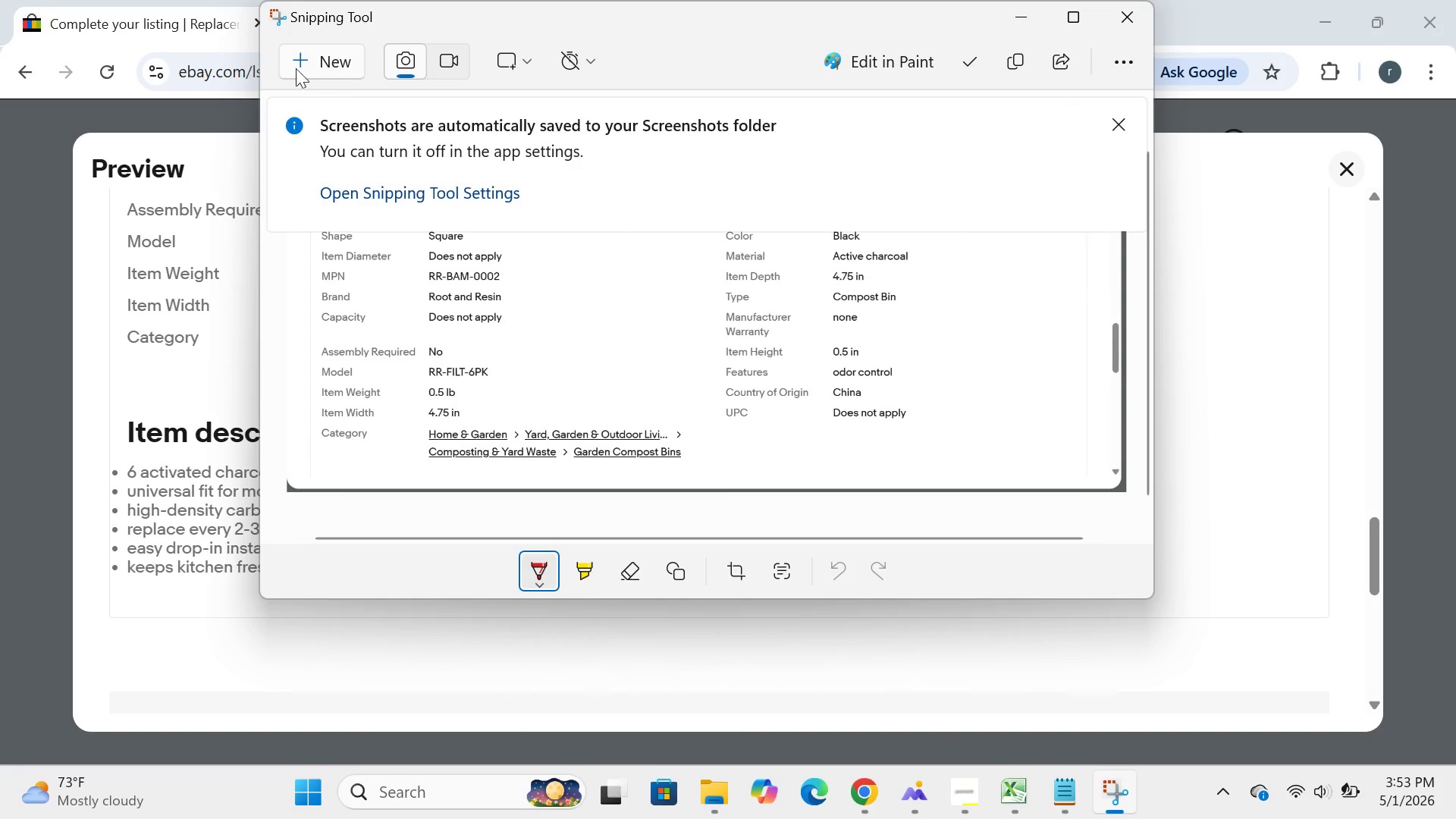 
left_click([296, 57])
 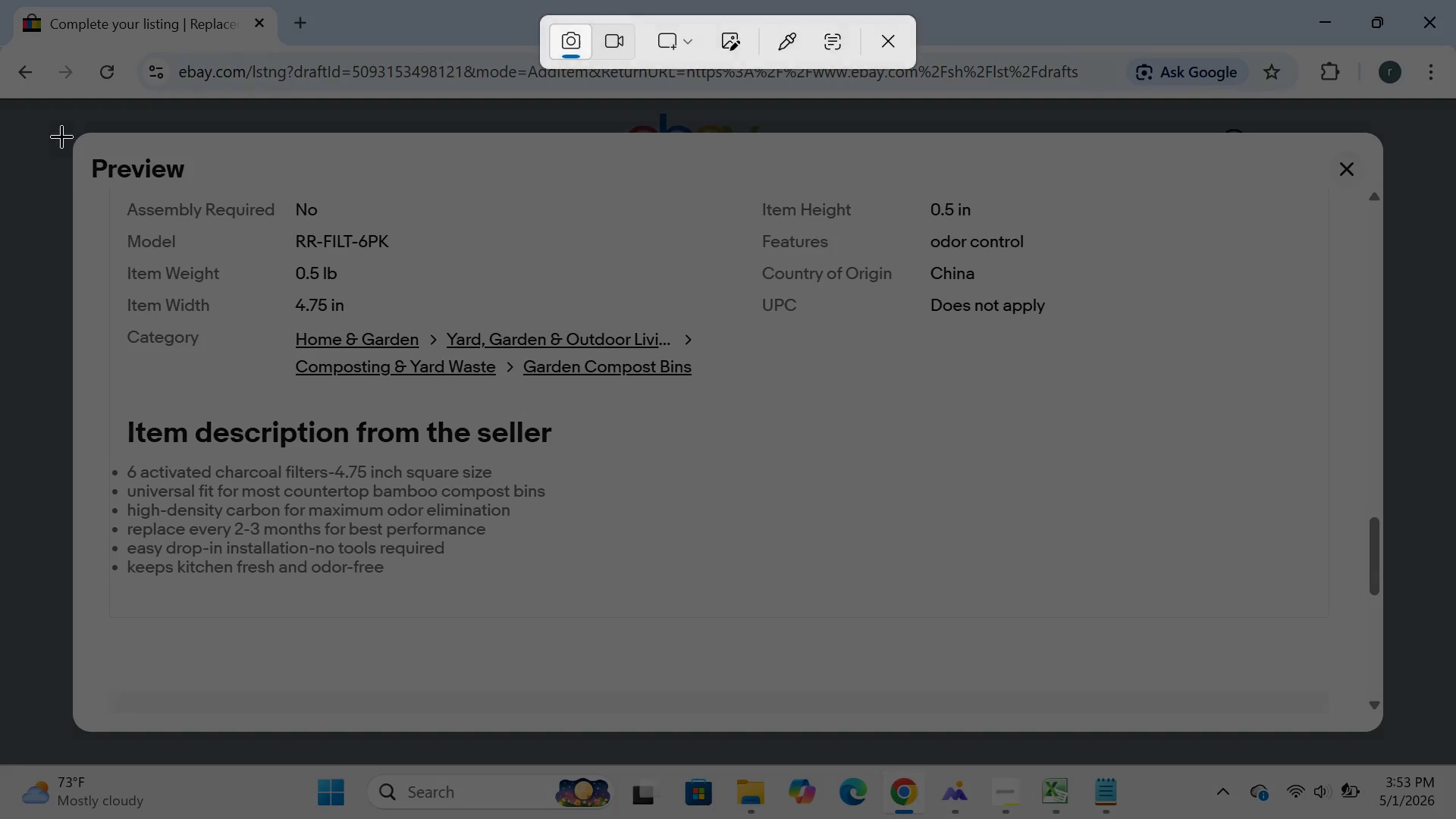 
left_click_drag(start_coordinate=[62, 136], to_coordinate=[1395, 726])
 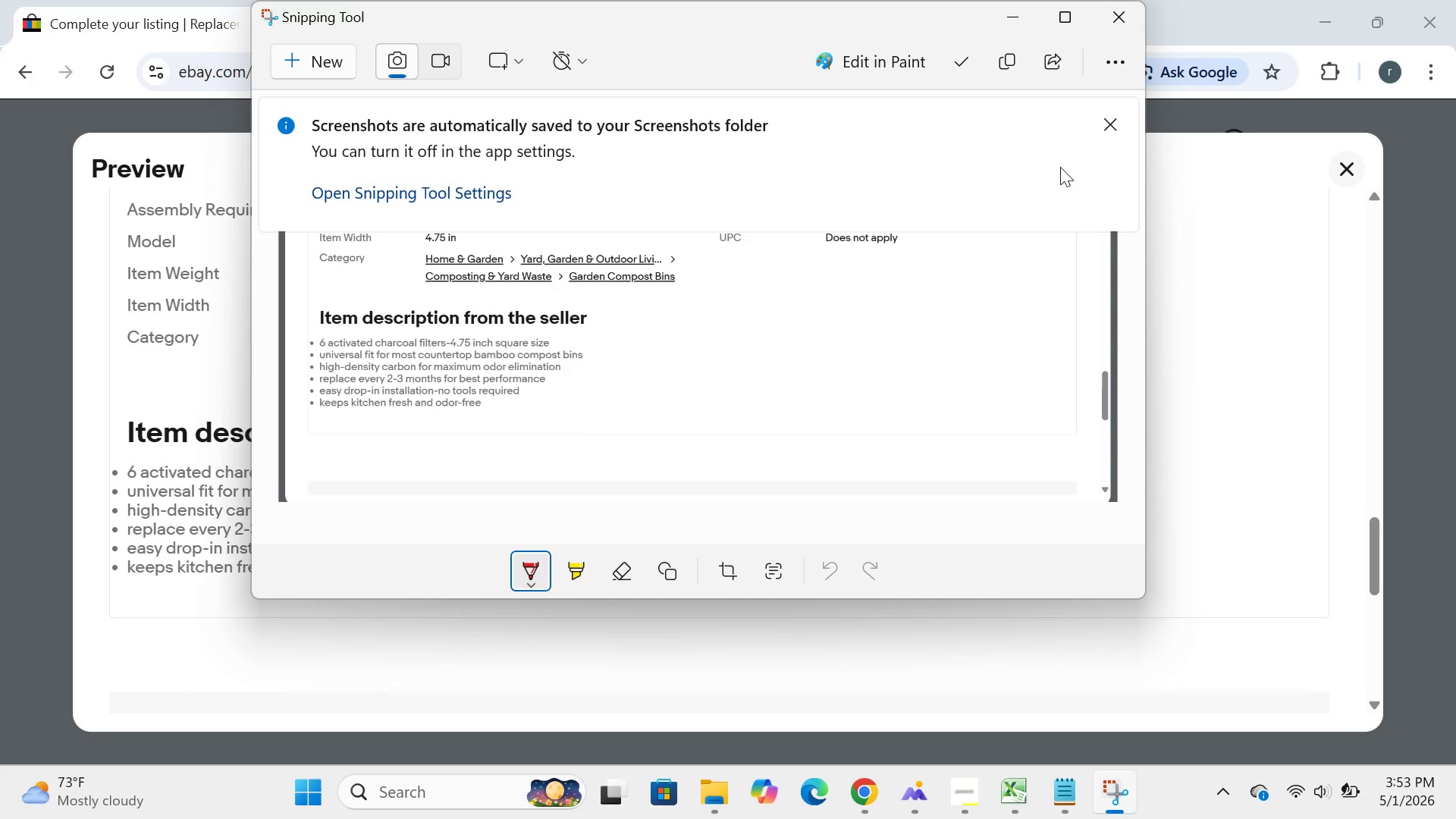 
left_click([1012, 19])
 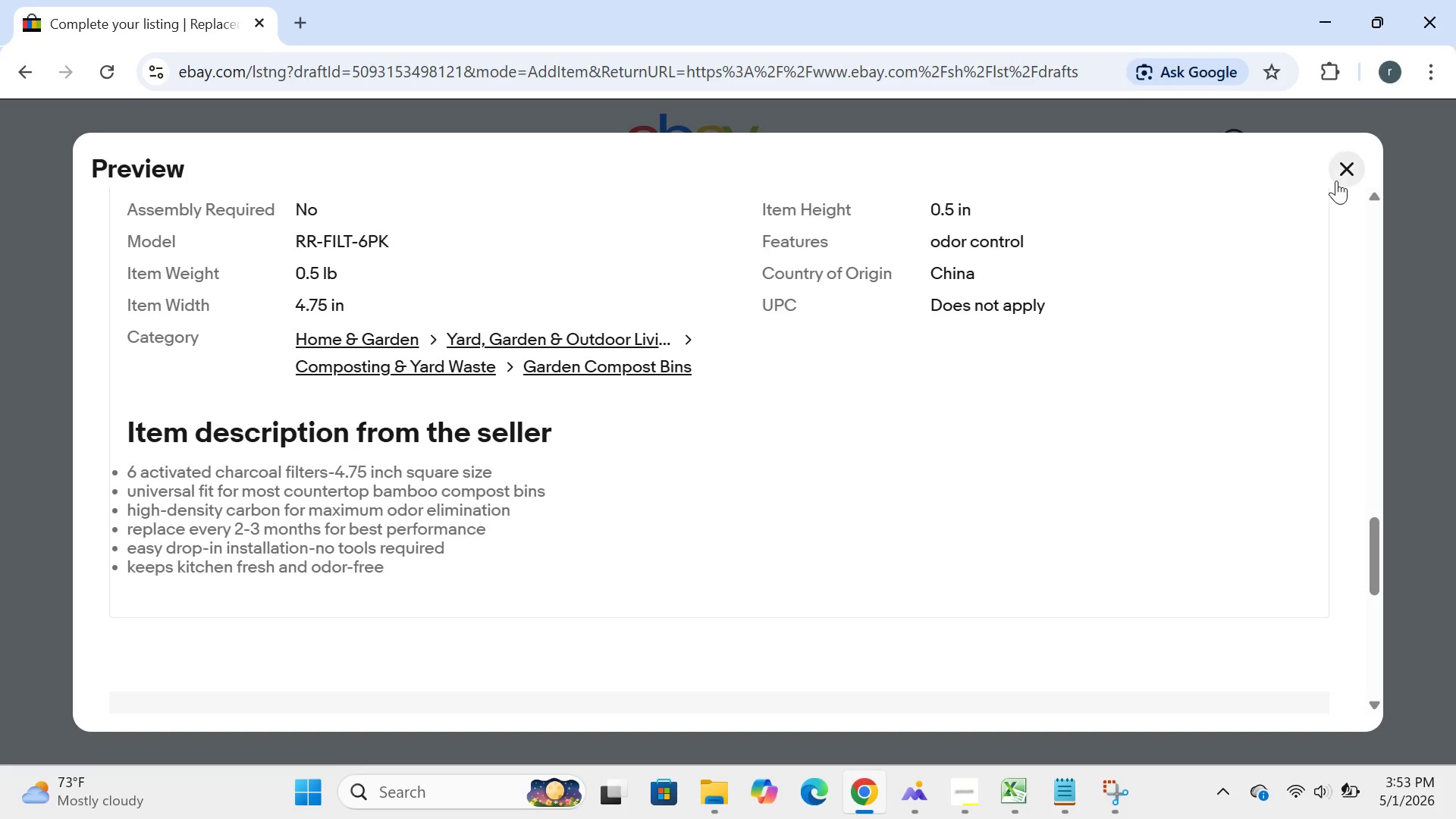 
left_click([1336, 180])
 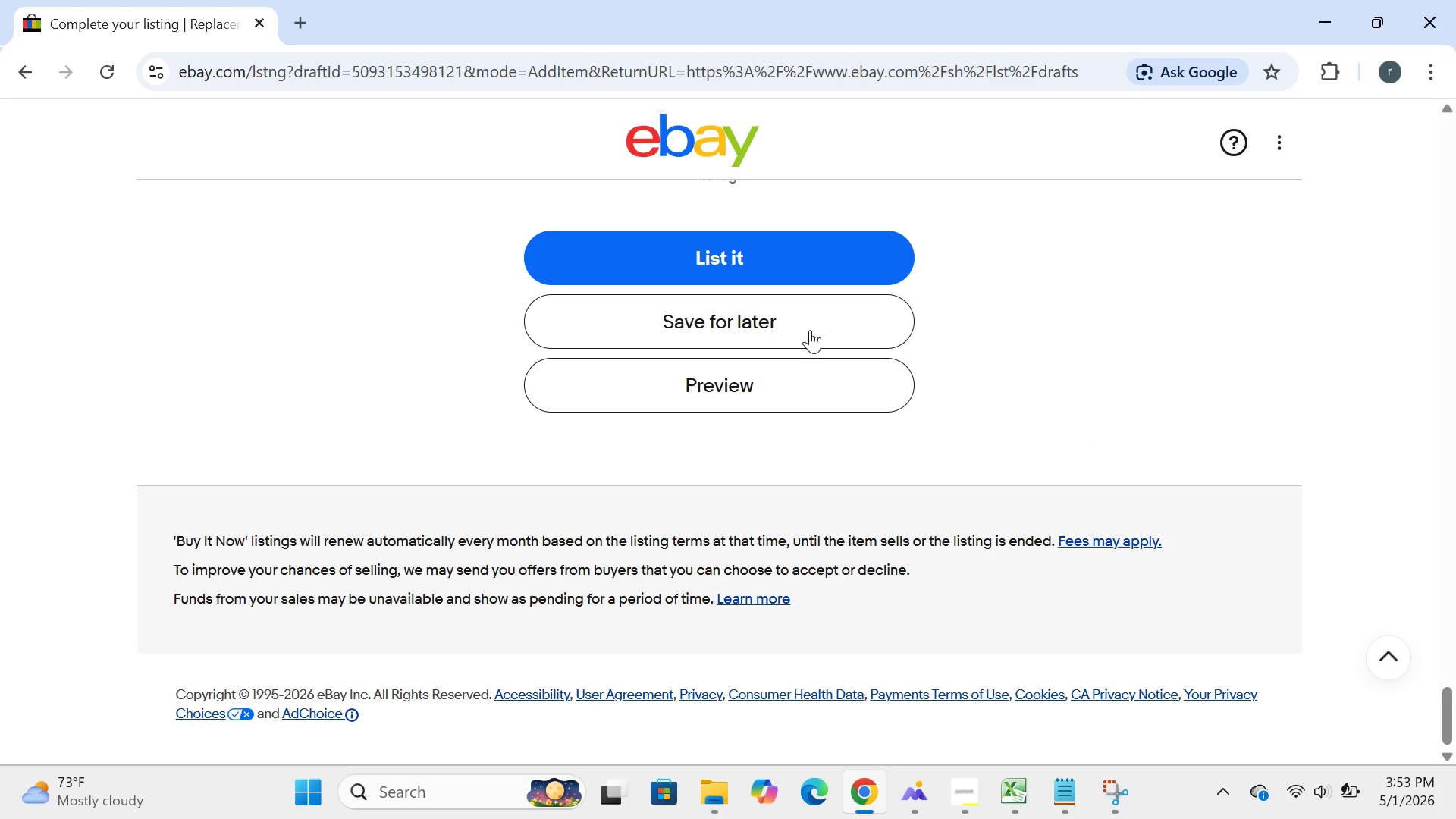 
left_click([808, 330])
 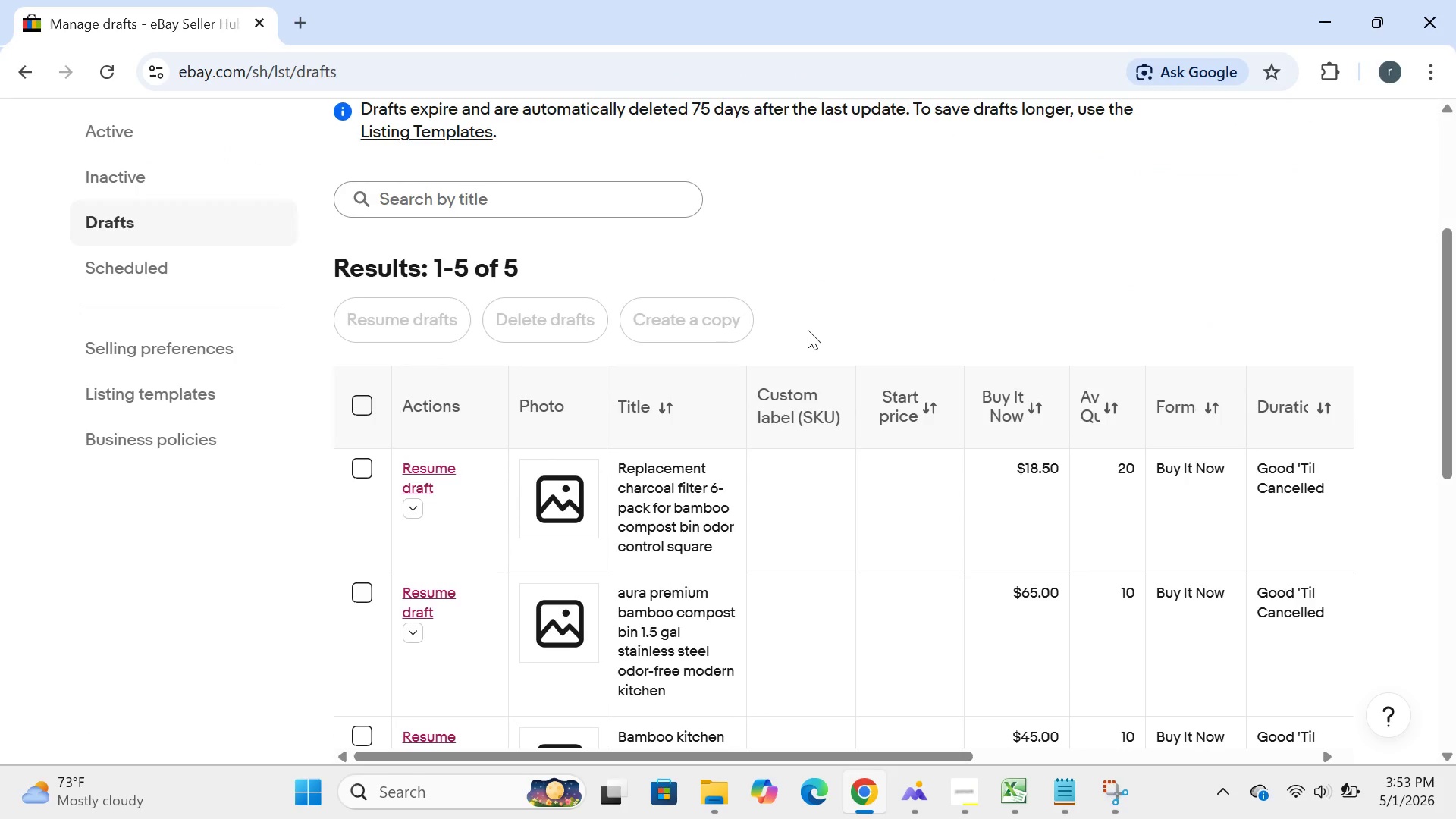 
wait(7.98)
 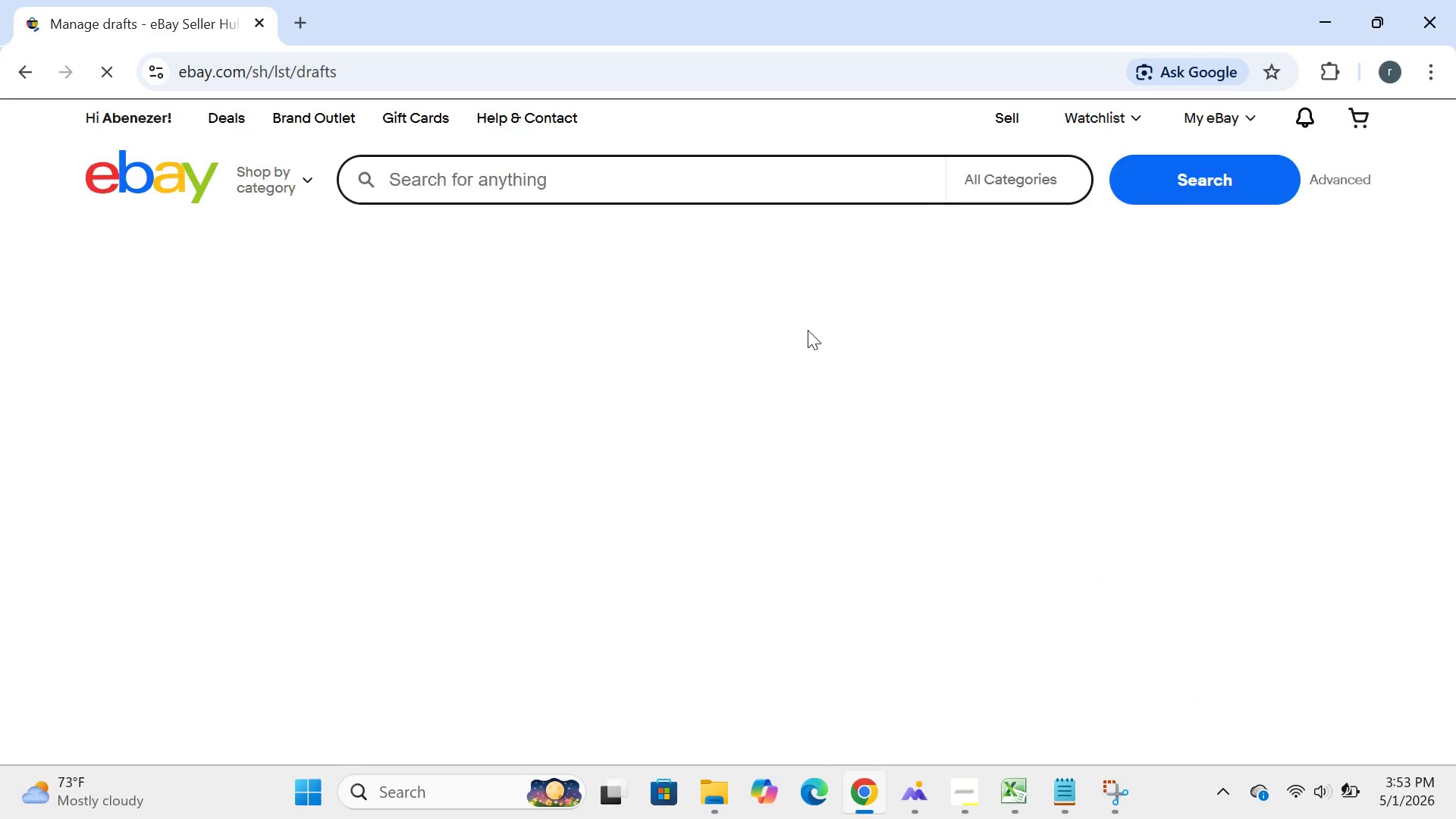 
left_click([412, 484])
 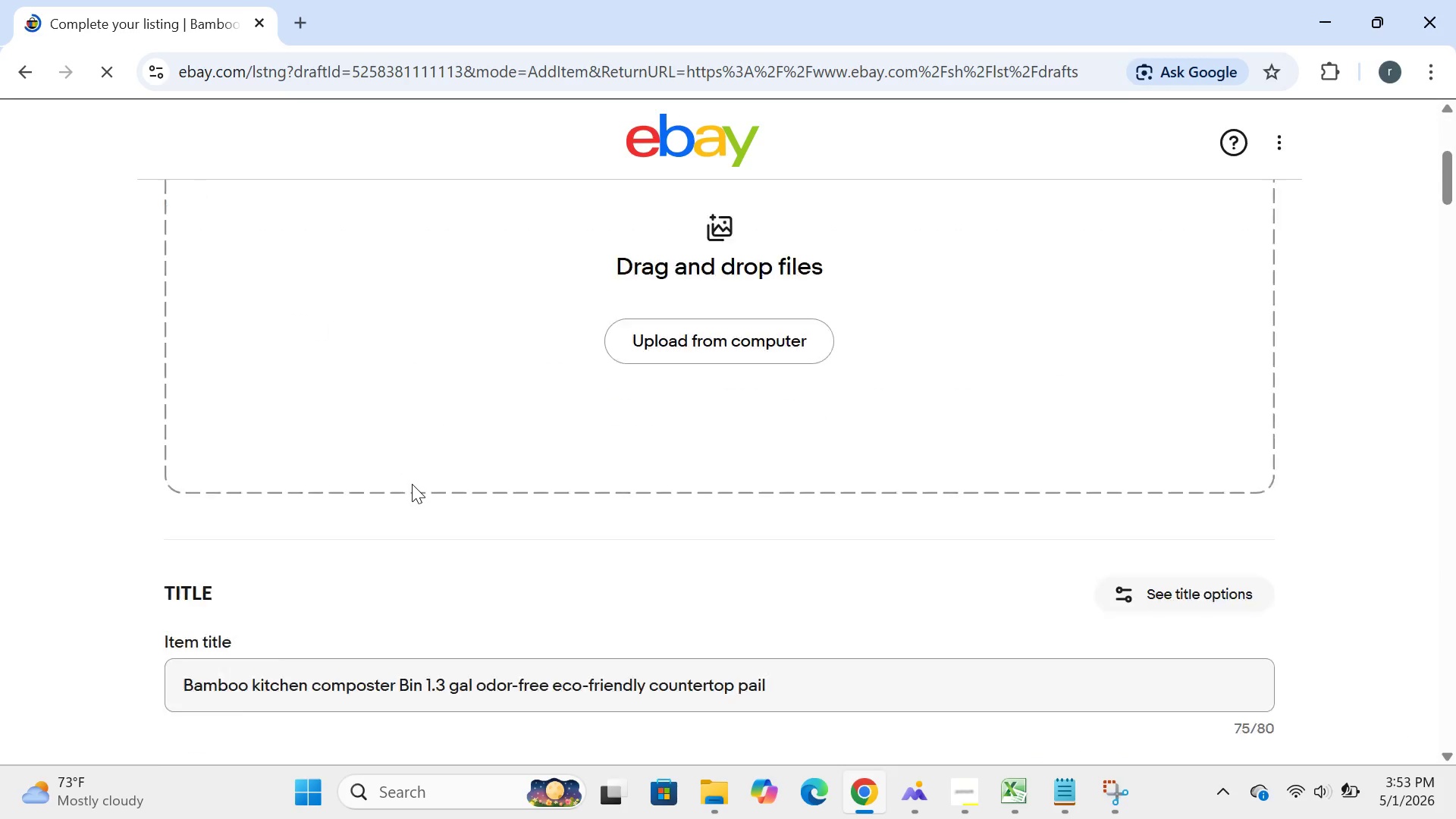 
wait(11.41)
 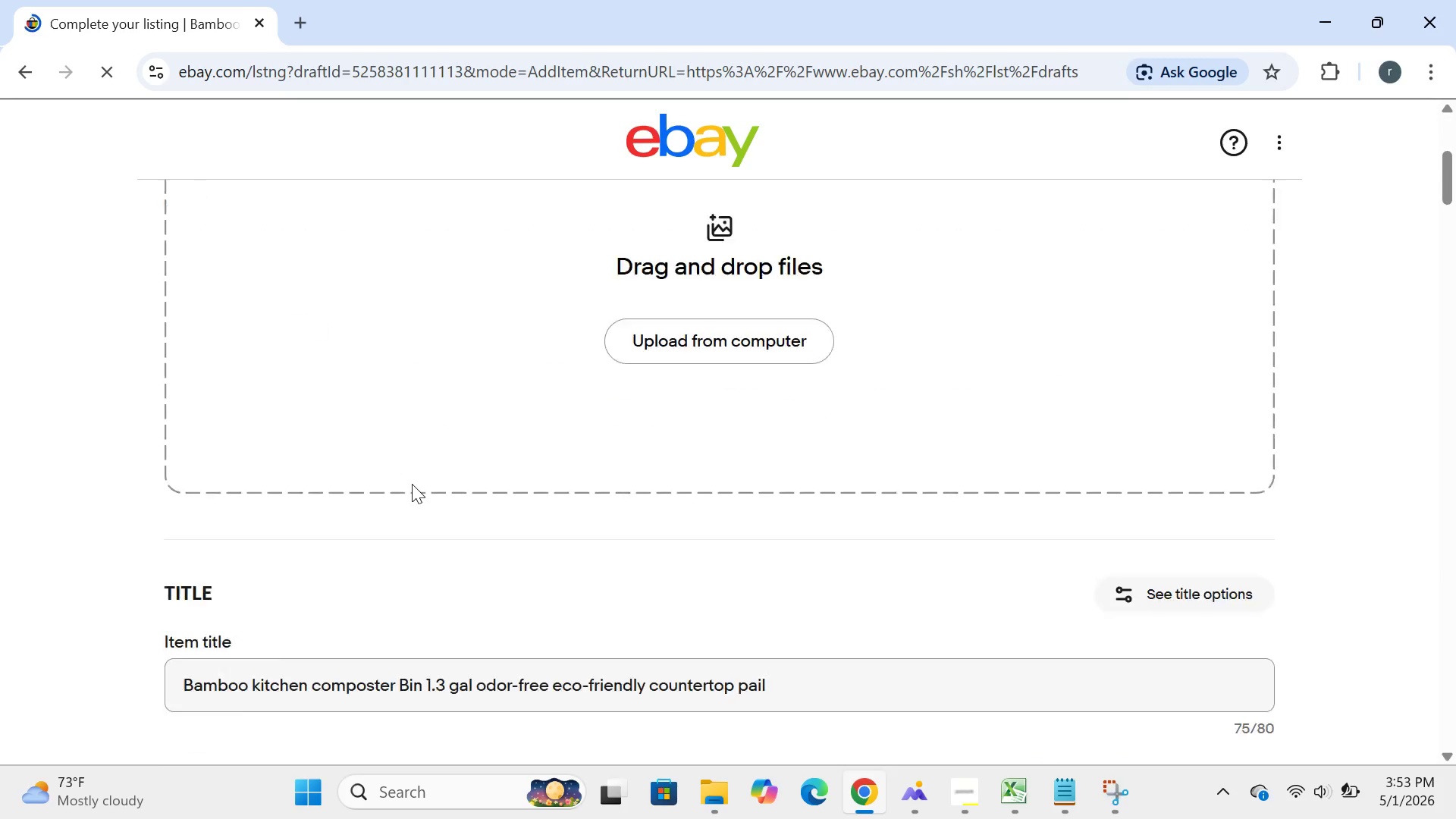 
left_click([753, 384])
 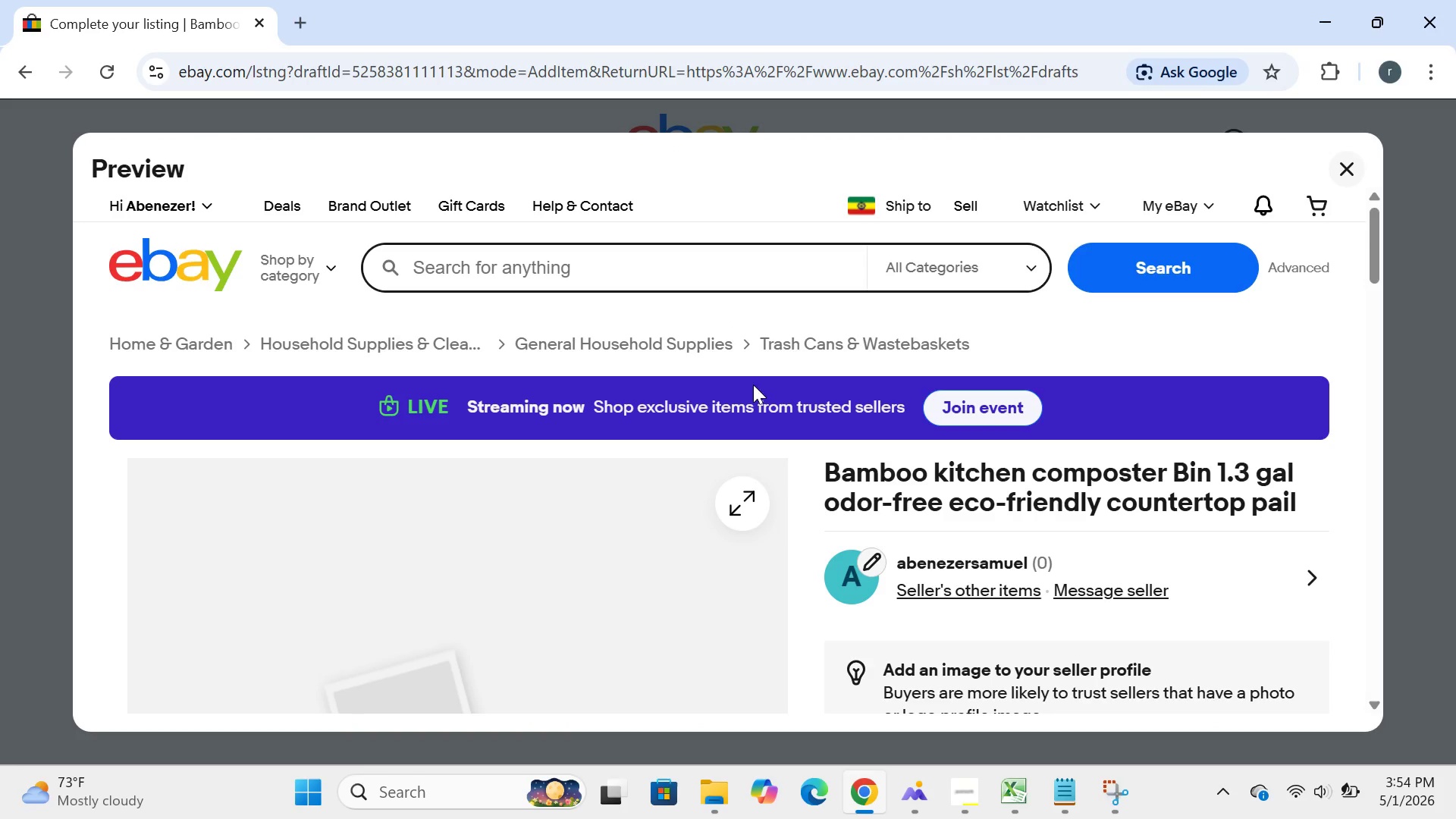 
wait(7.5)
 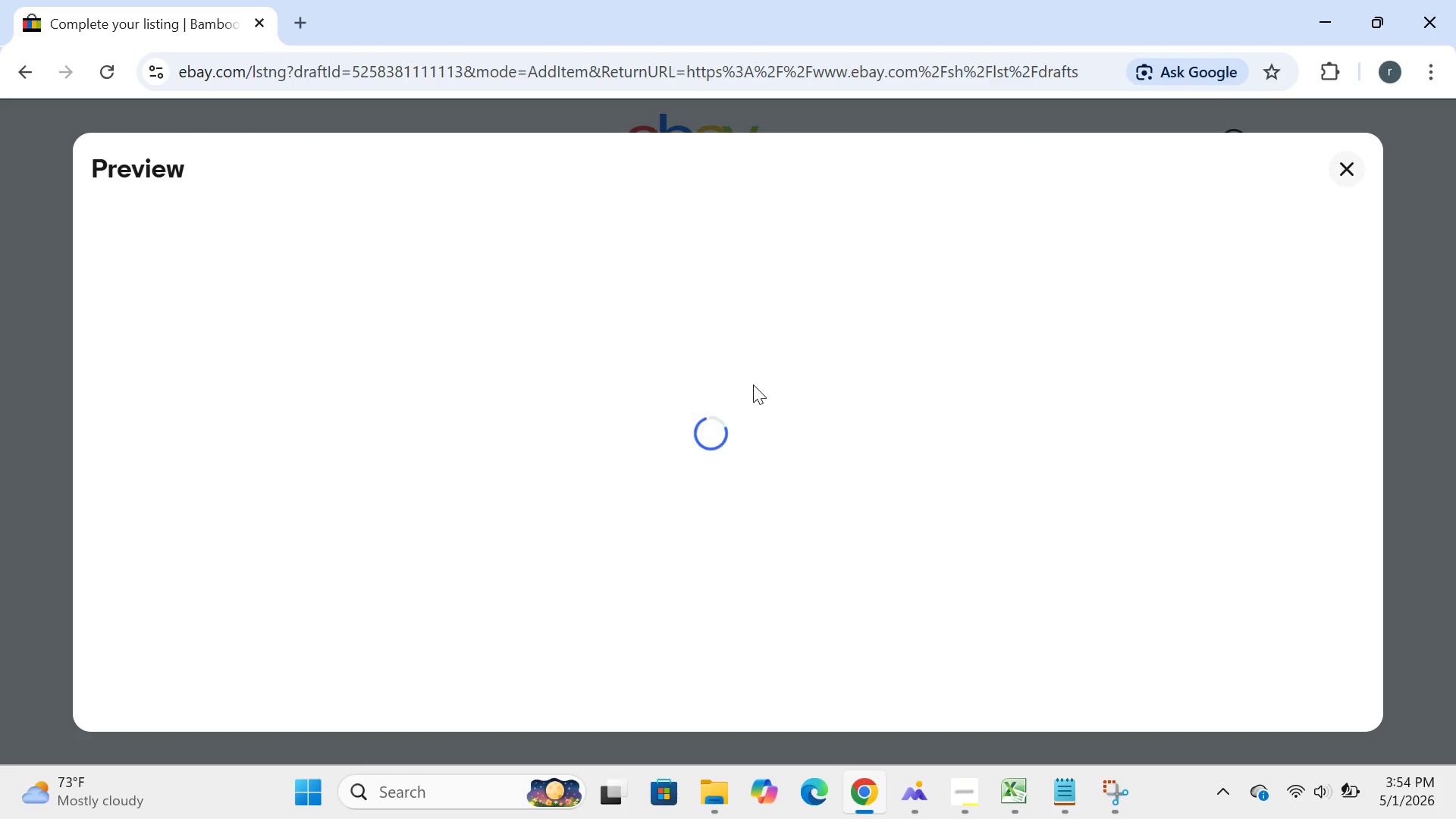 
left_click([300, 806])
 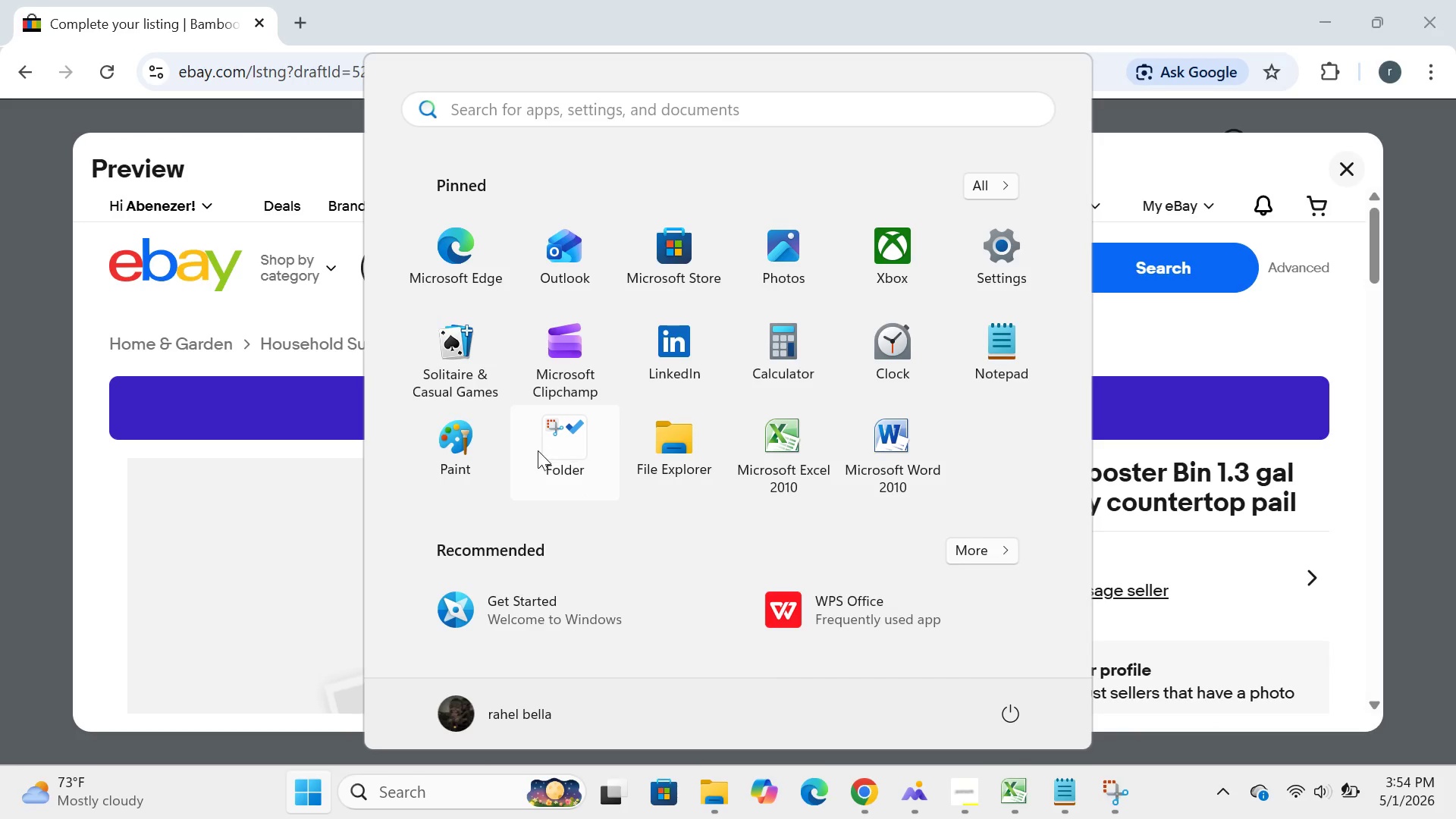 
left_click([538, 450])
 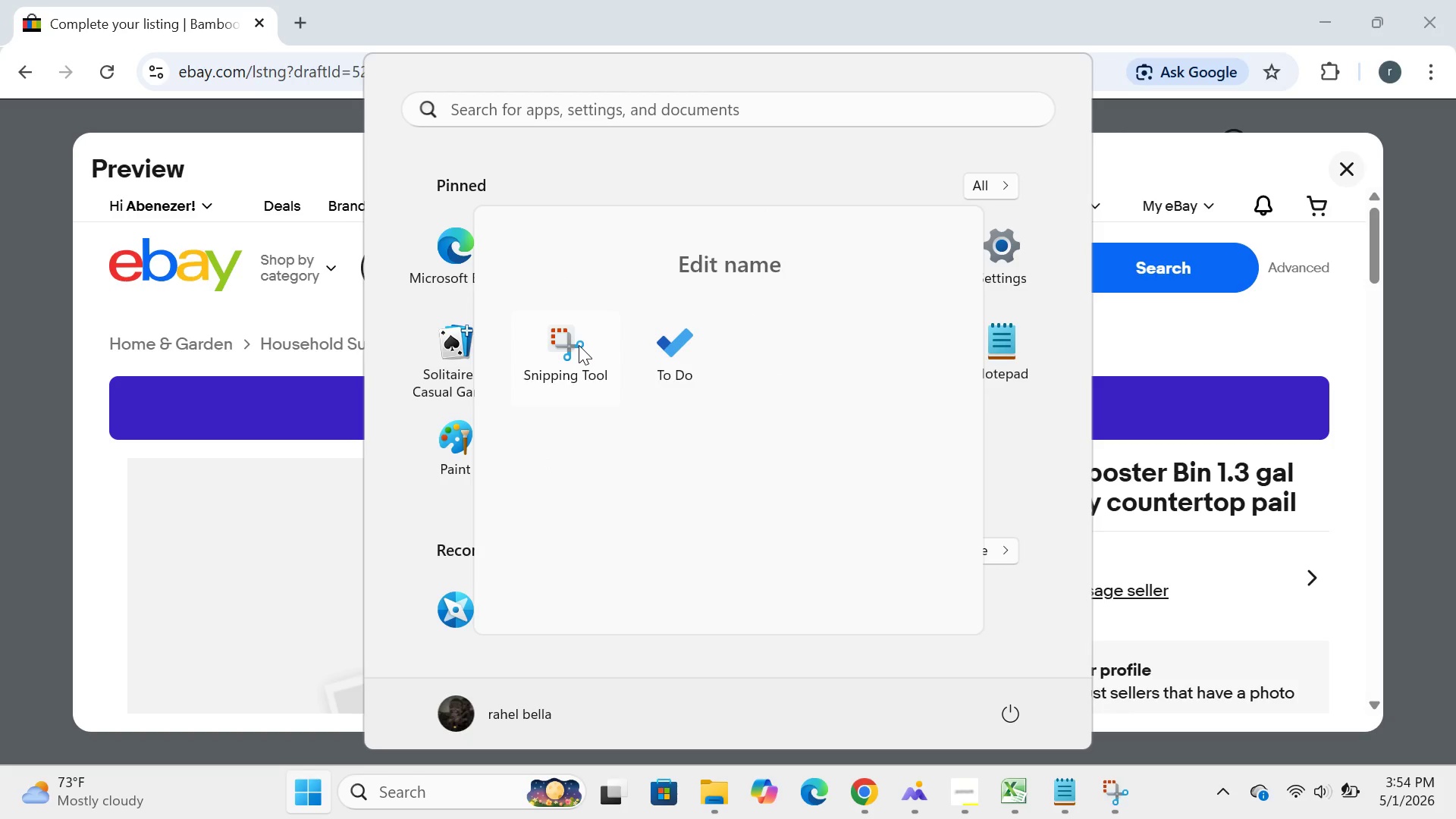 
left_click([579, 345])
 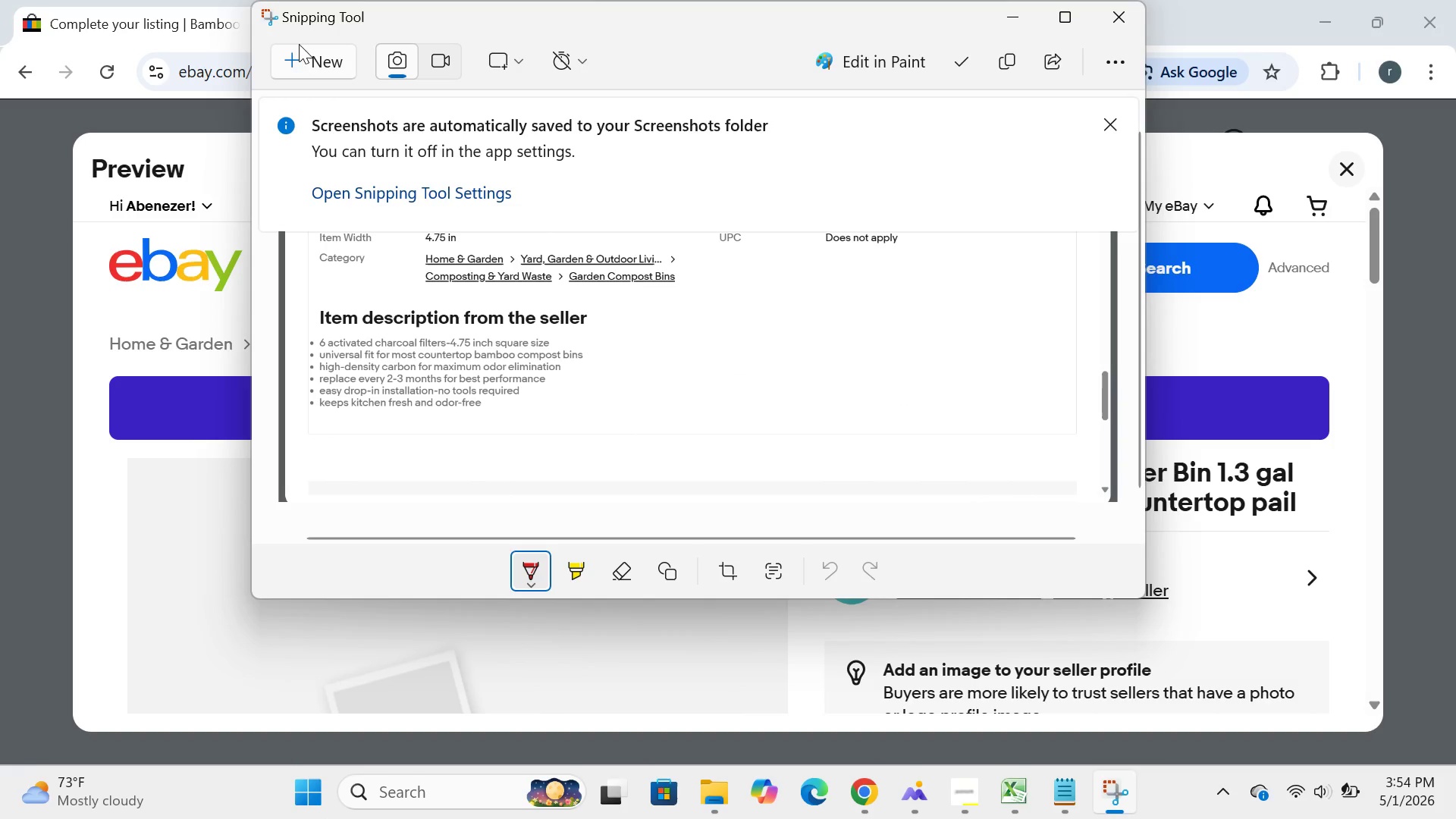 
left_click([300, 52])
 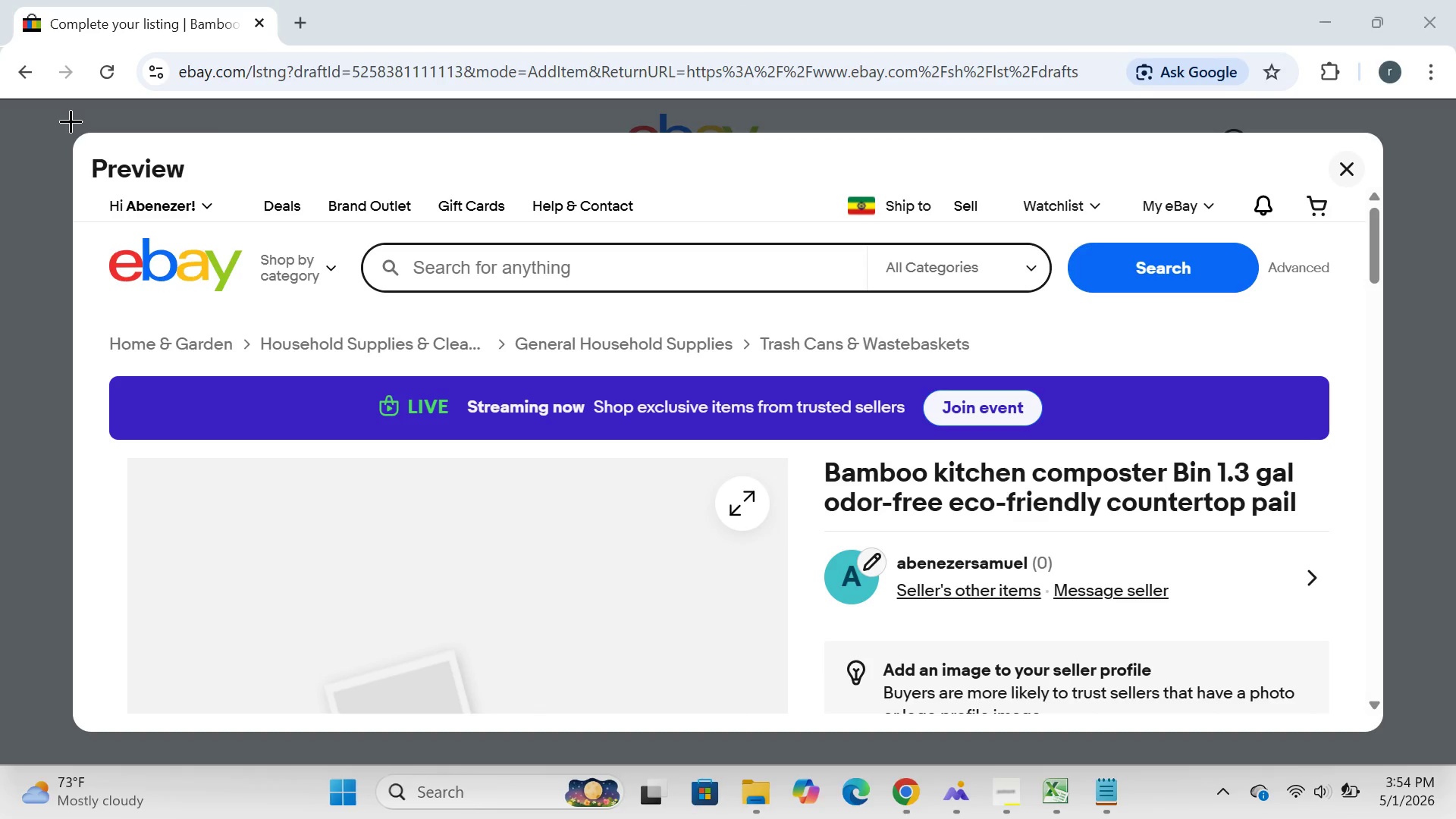 
left_click_drag(start_coordinate=[71, 121], to_coordinate=[1402, 733])
 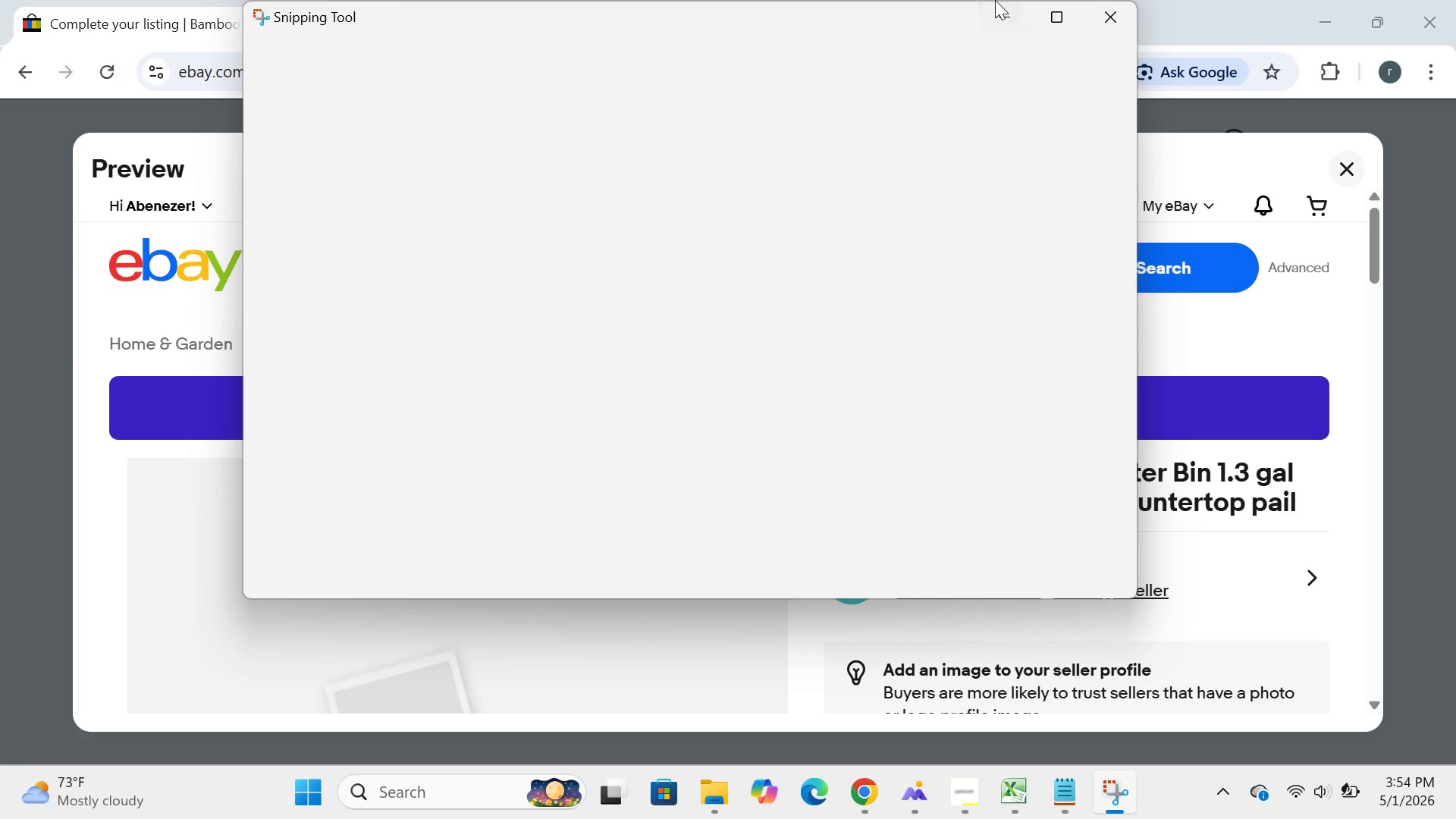 
left_click([996, 6])
 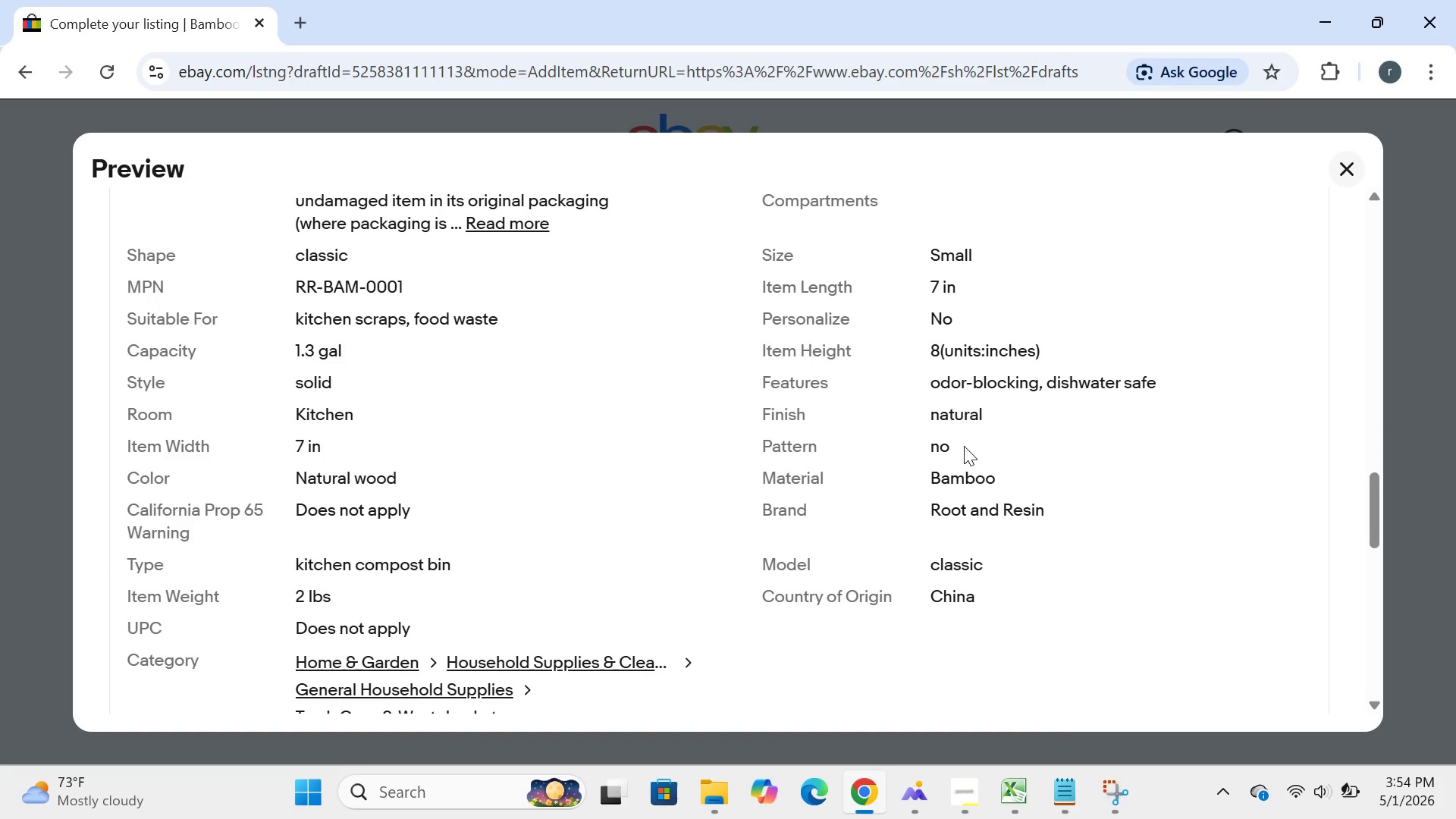 
wait(10.91)
 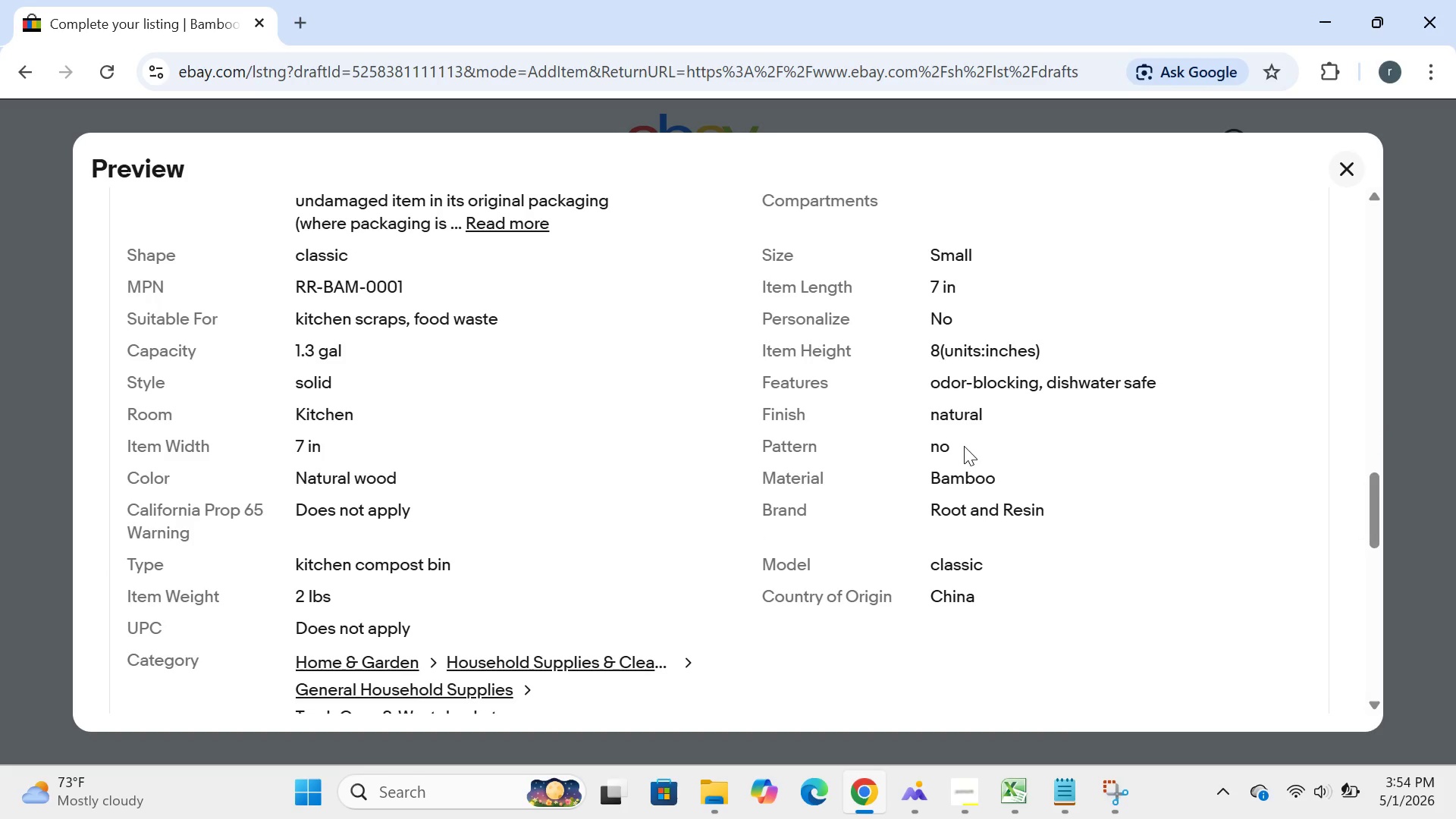 
left_click([315, 799])
 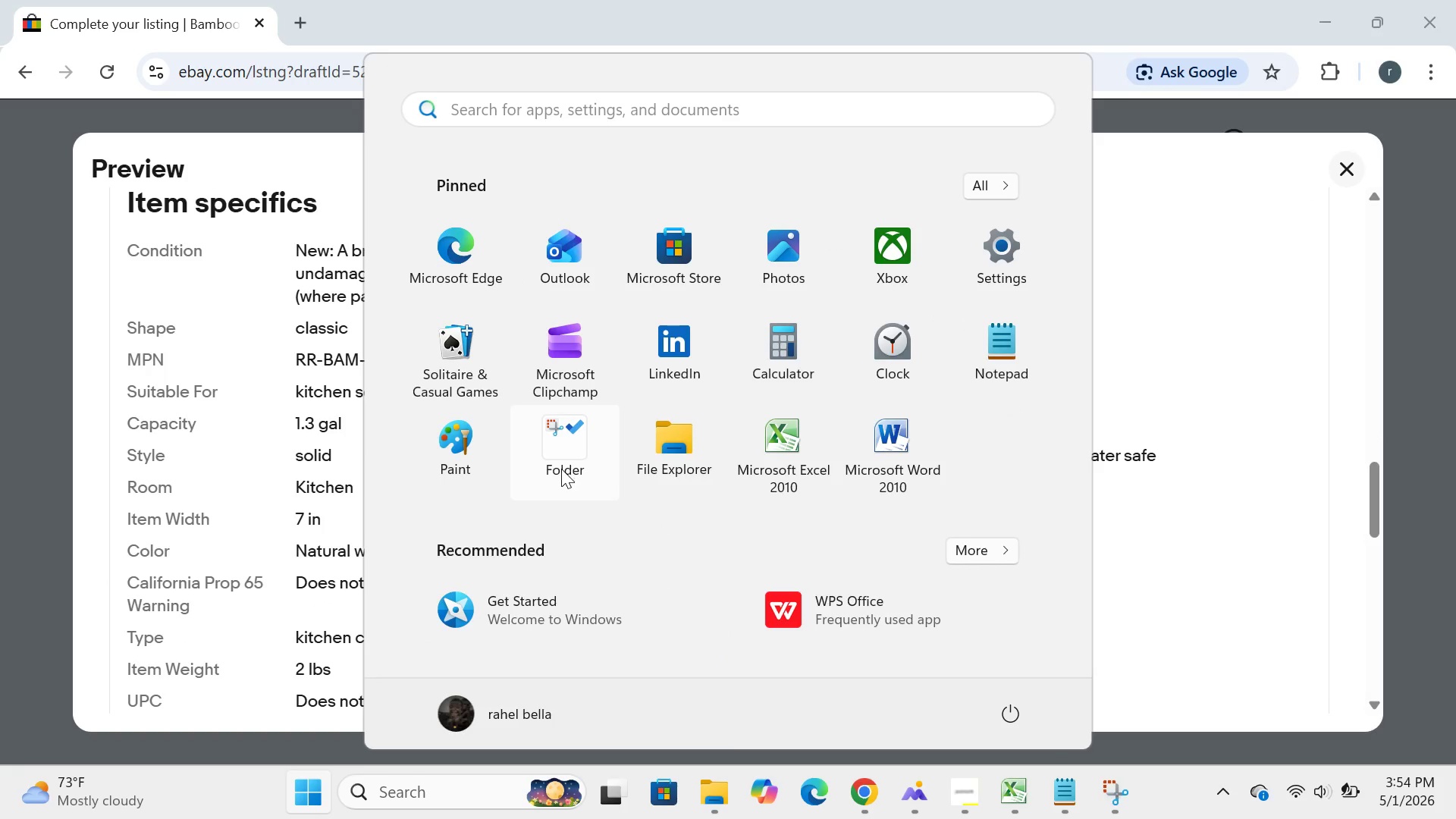 
left_click([561, 469])
 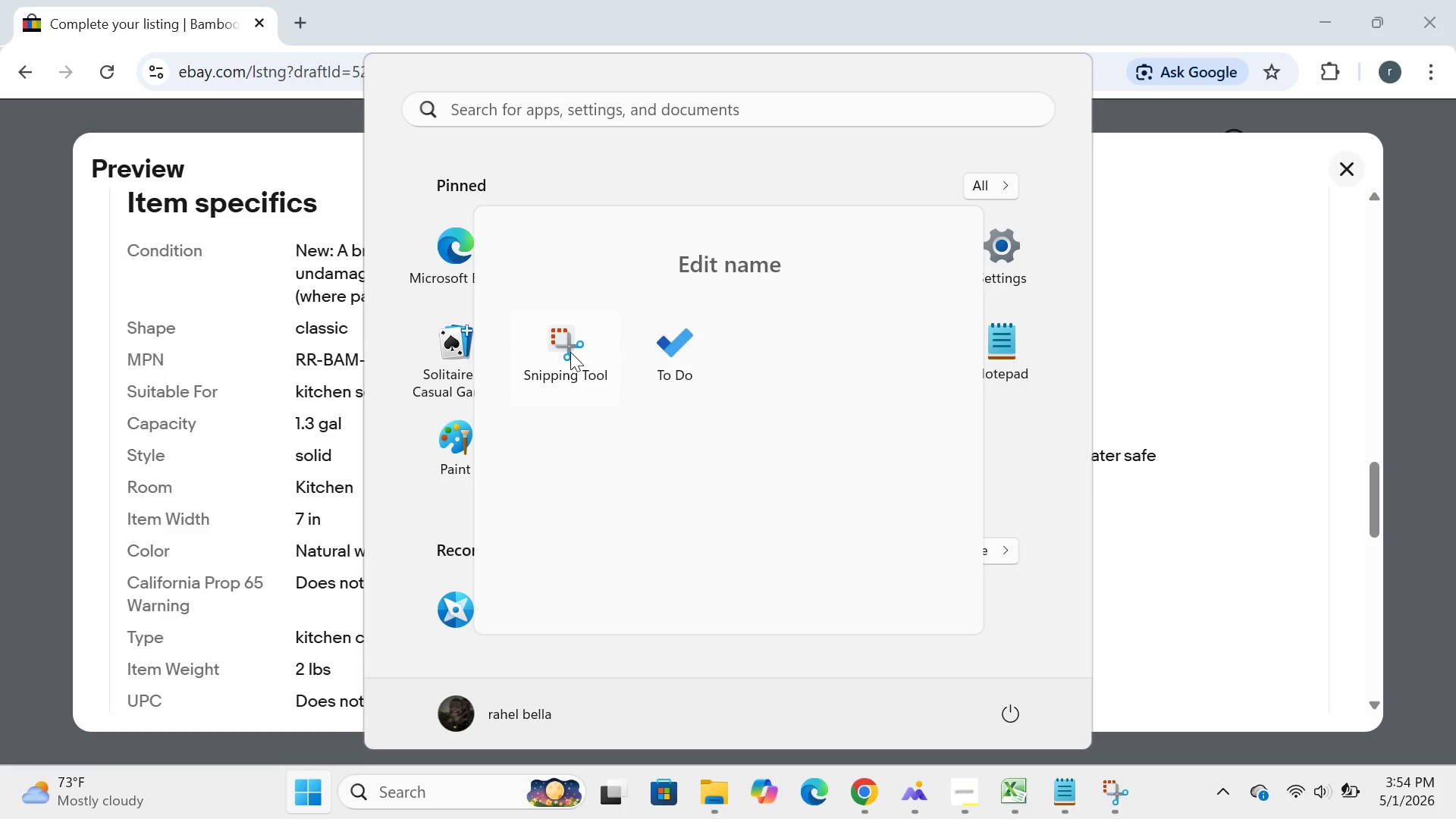 
left_click([570, 352])
 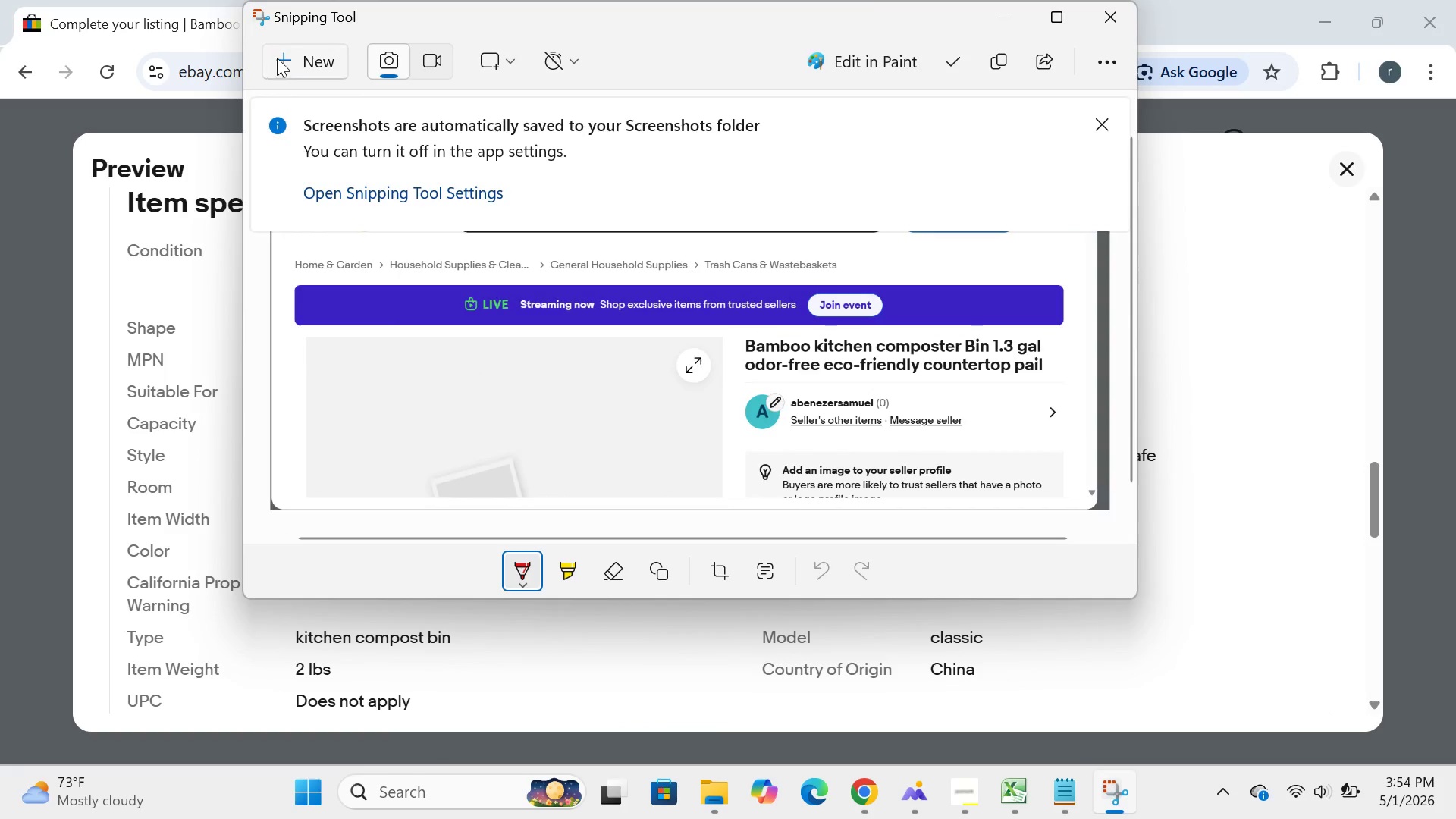 
left_click([289, 66])
 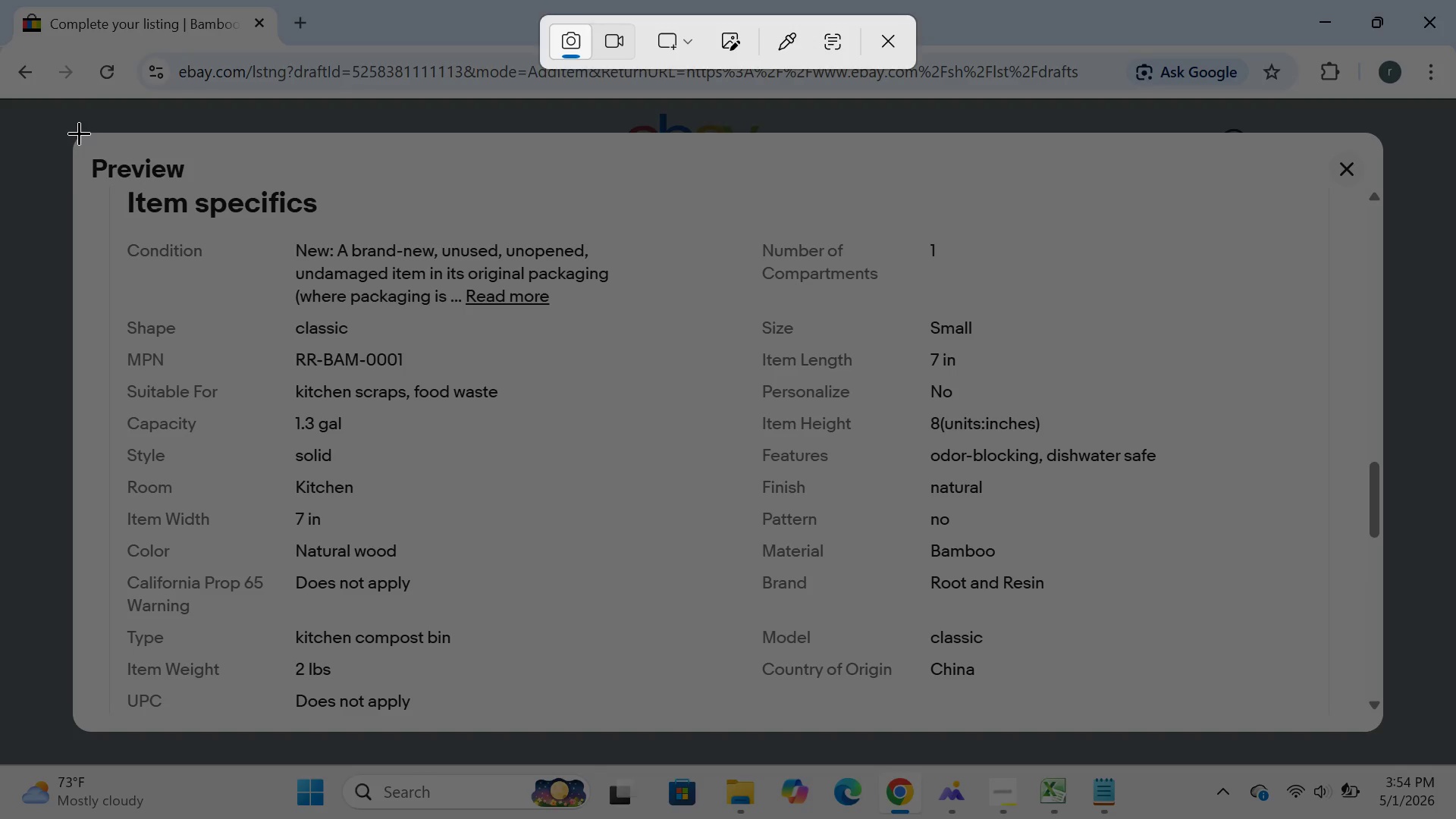 
left_click_drag(start_coordinate=[71, 126], to_coordinate=[1383, 739])
 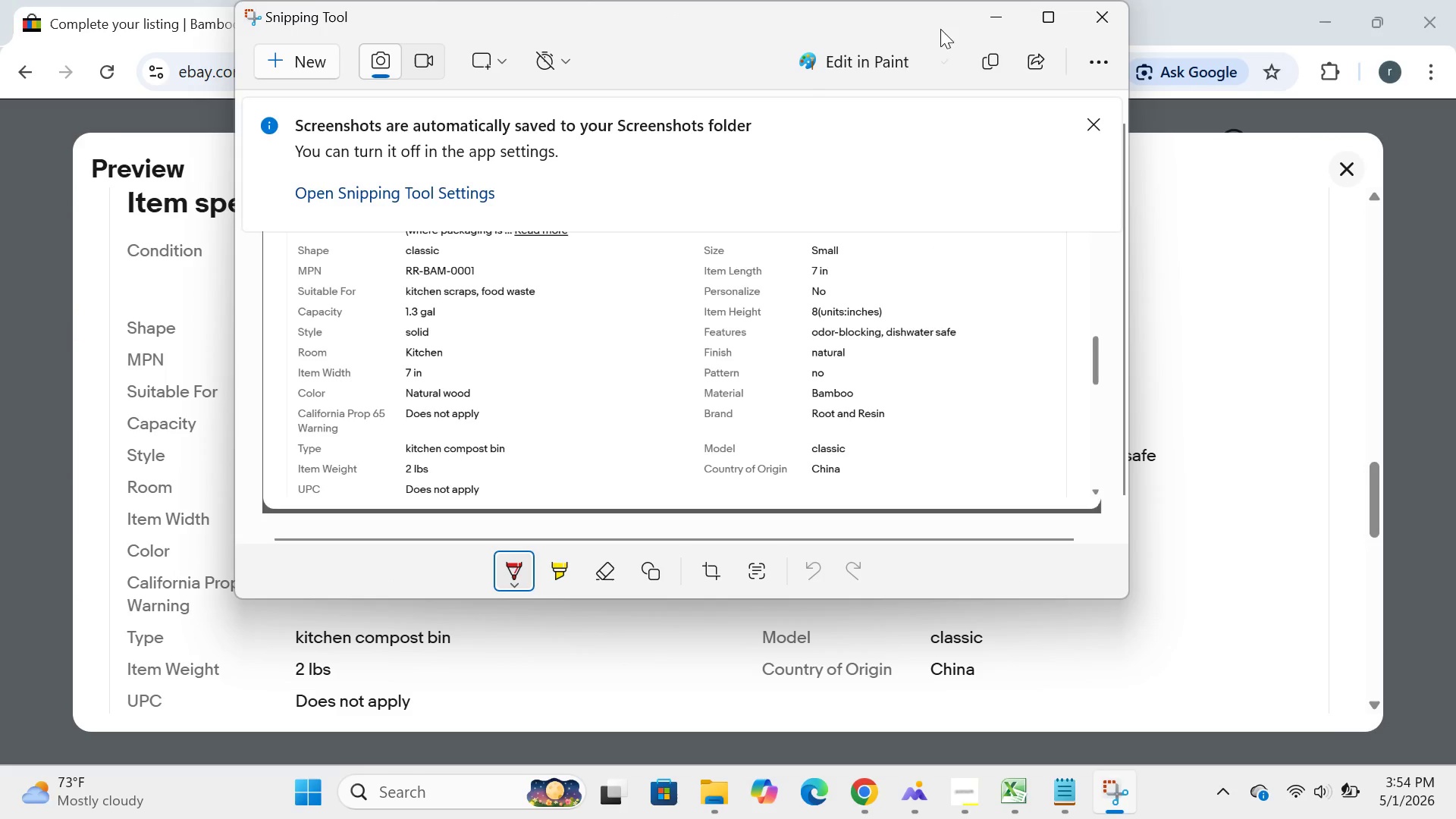 
left_click([1002, 24])
 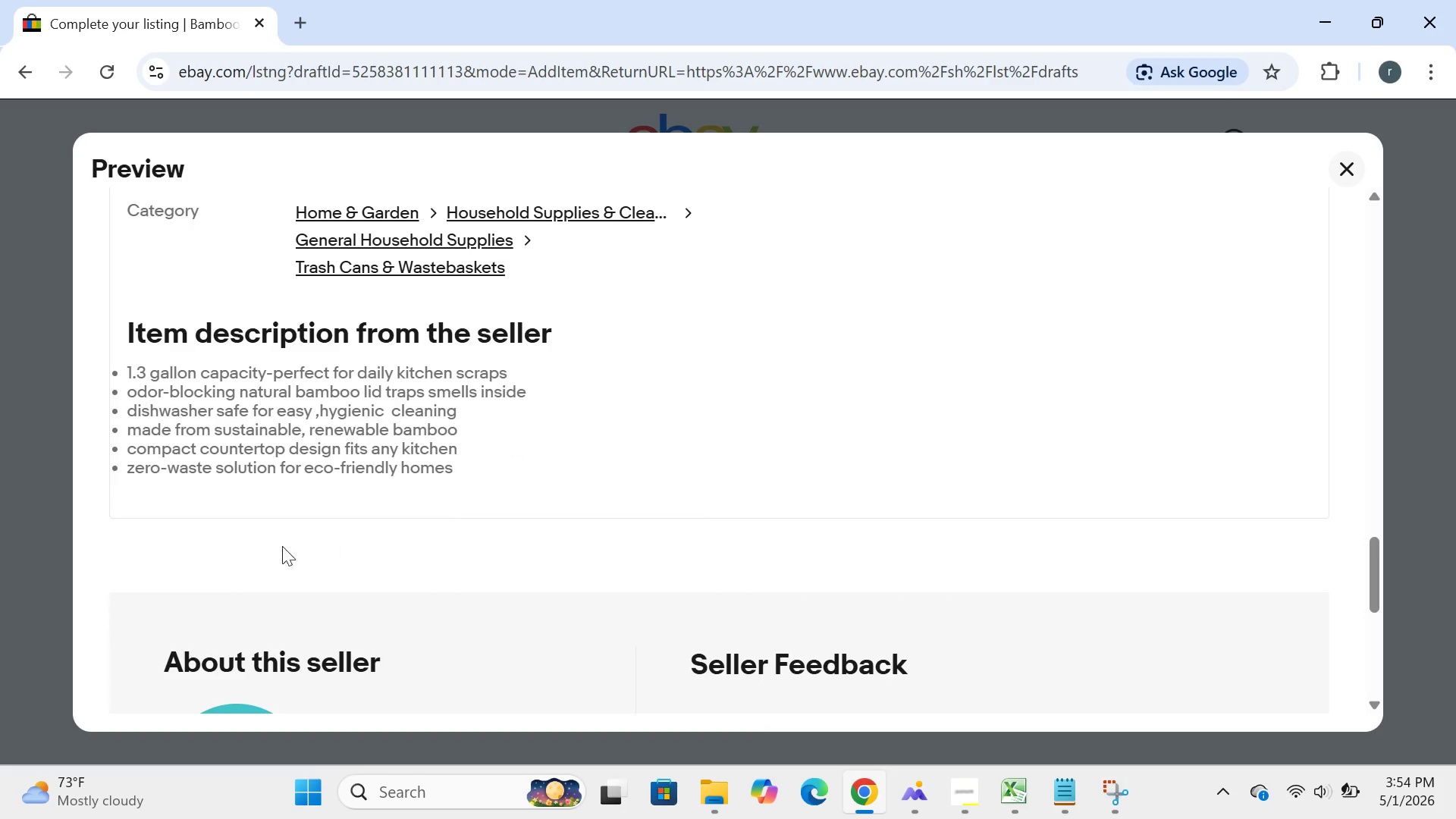 
left_click([308, 793])
 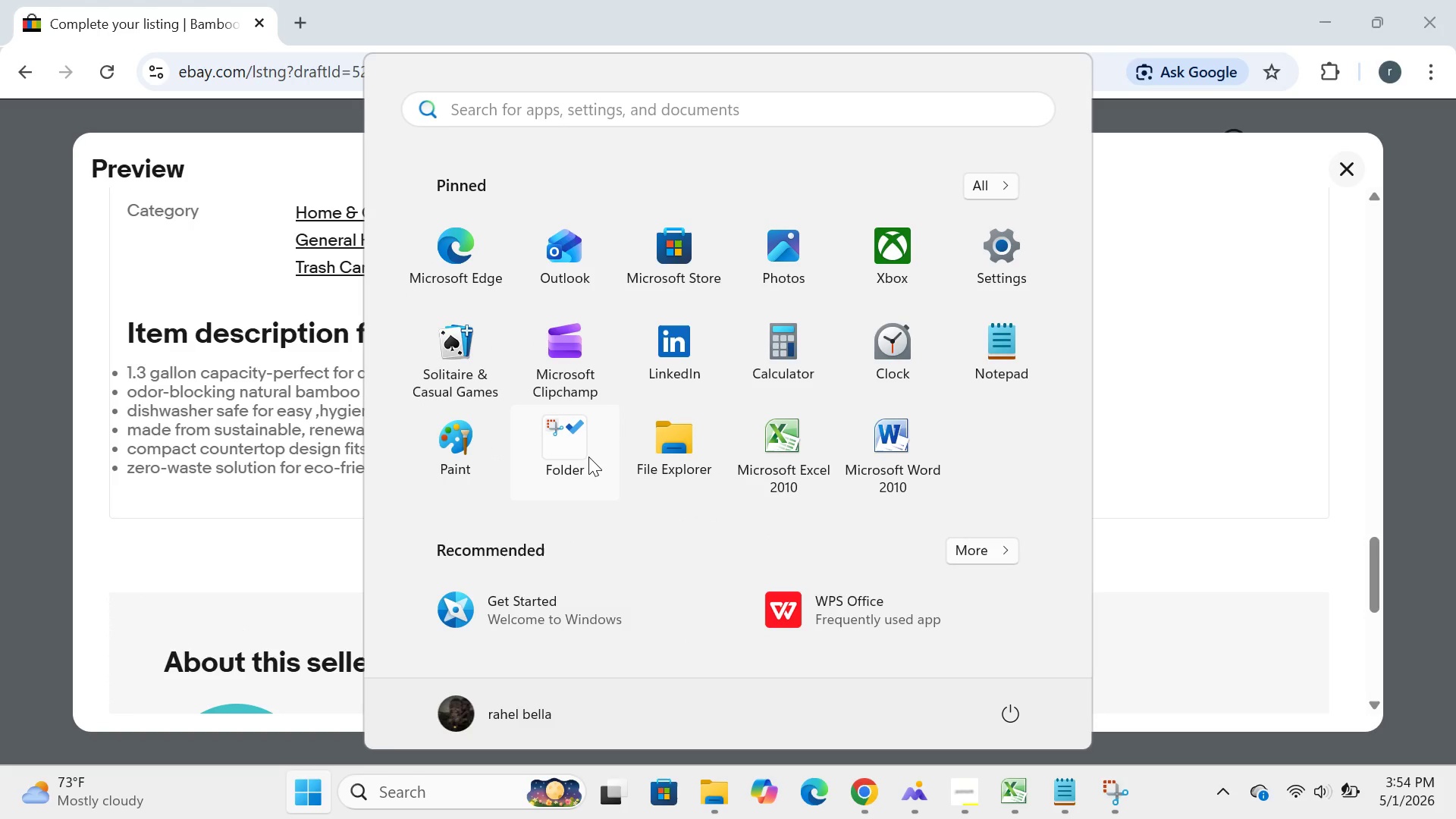 
left_click([588, 454])
 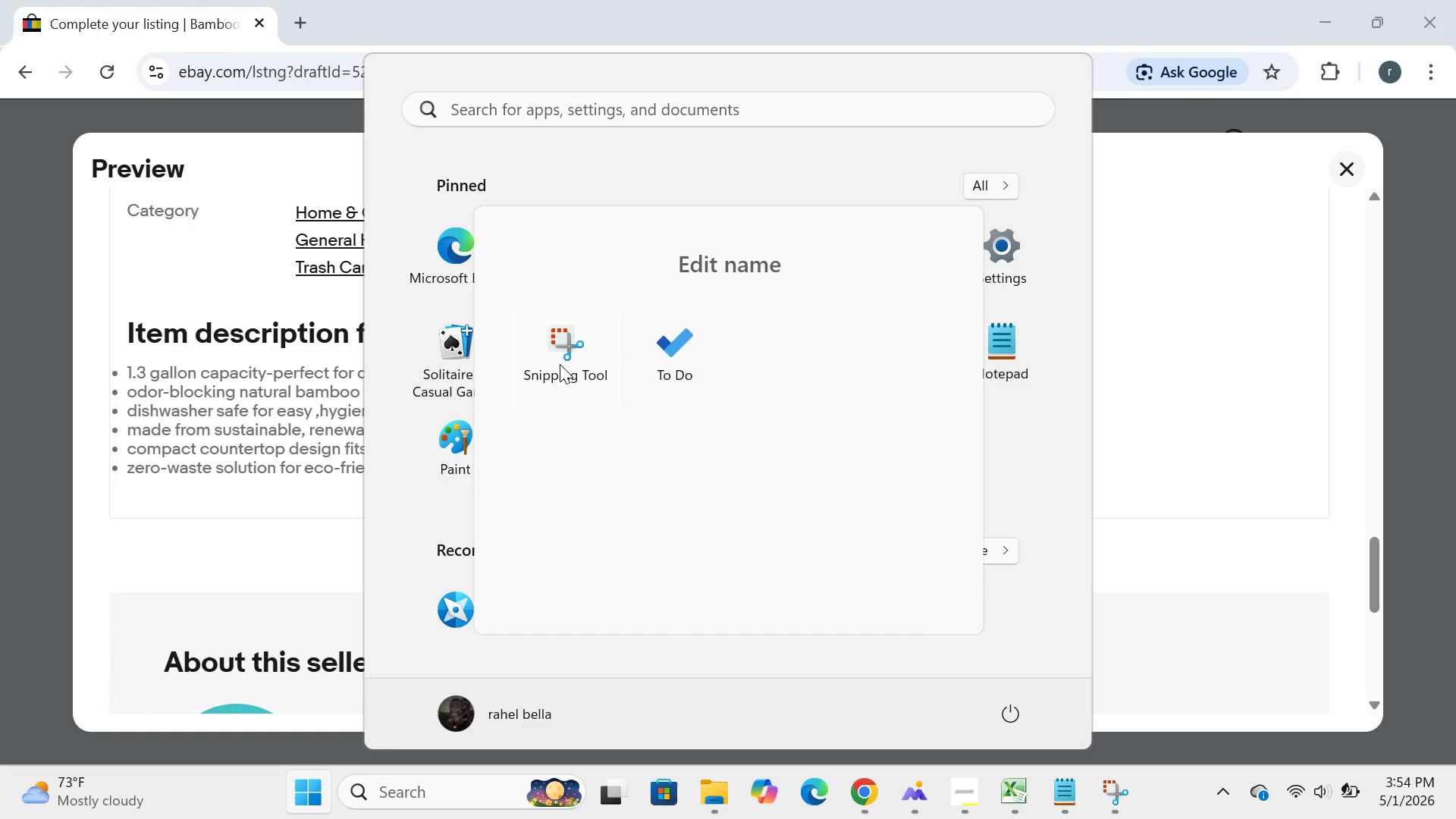 
left_click([560, 364])
 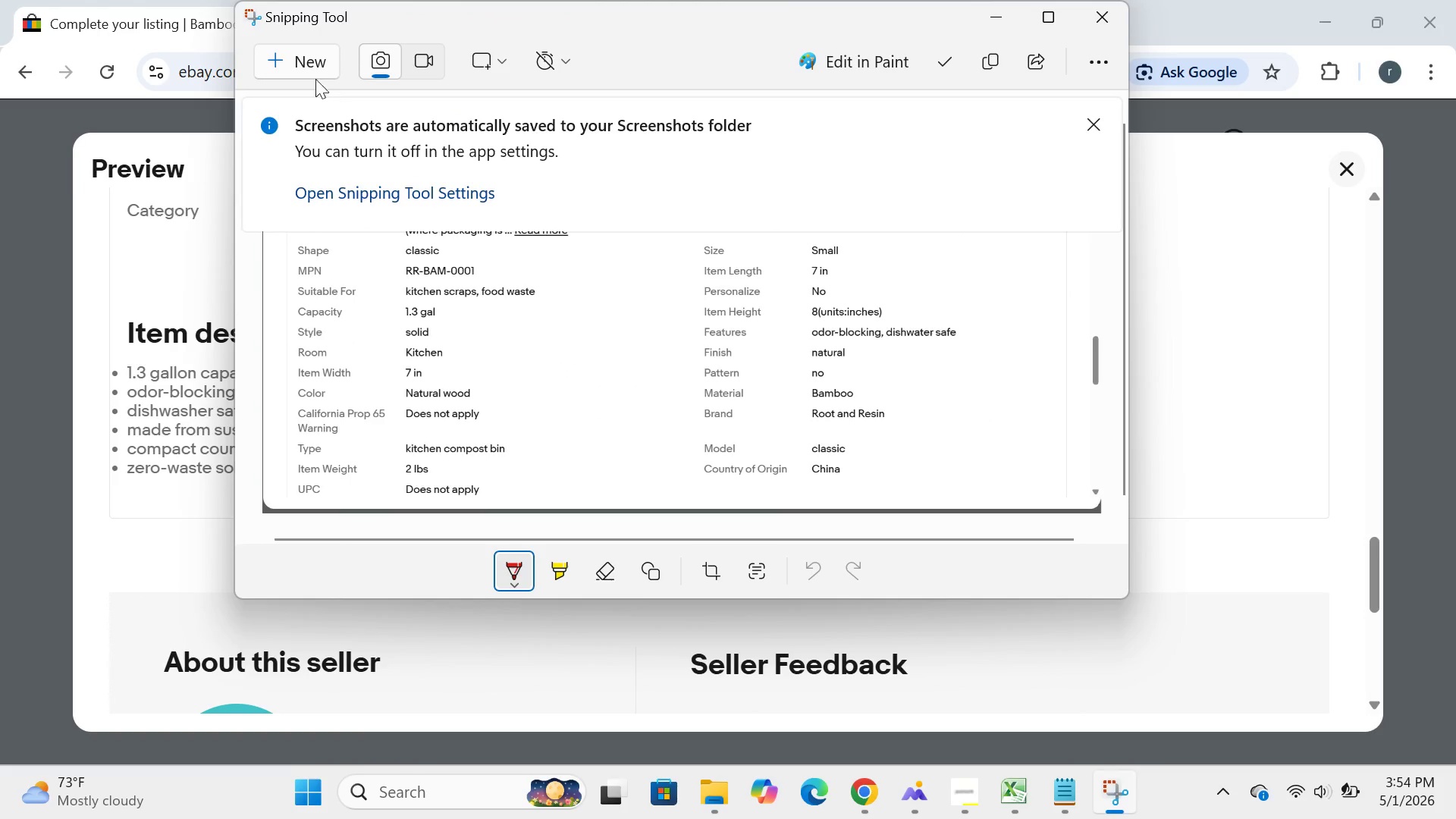 
left_click([310, 69])
 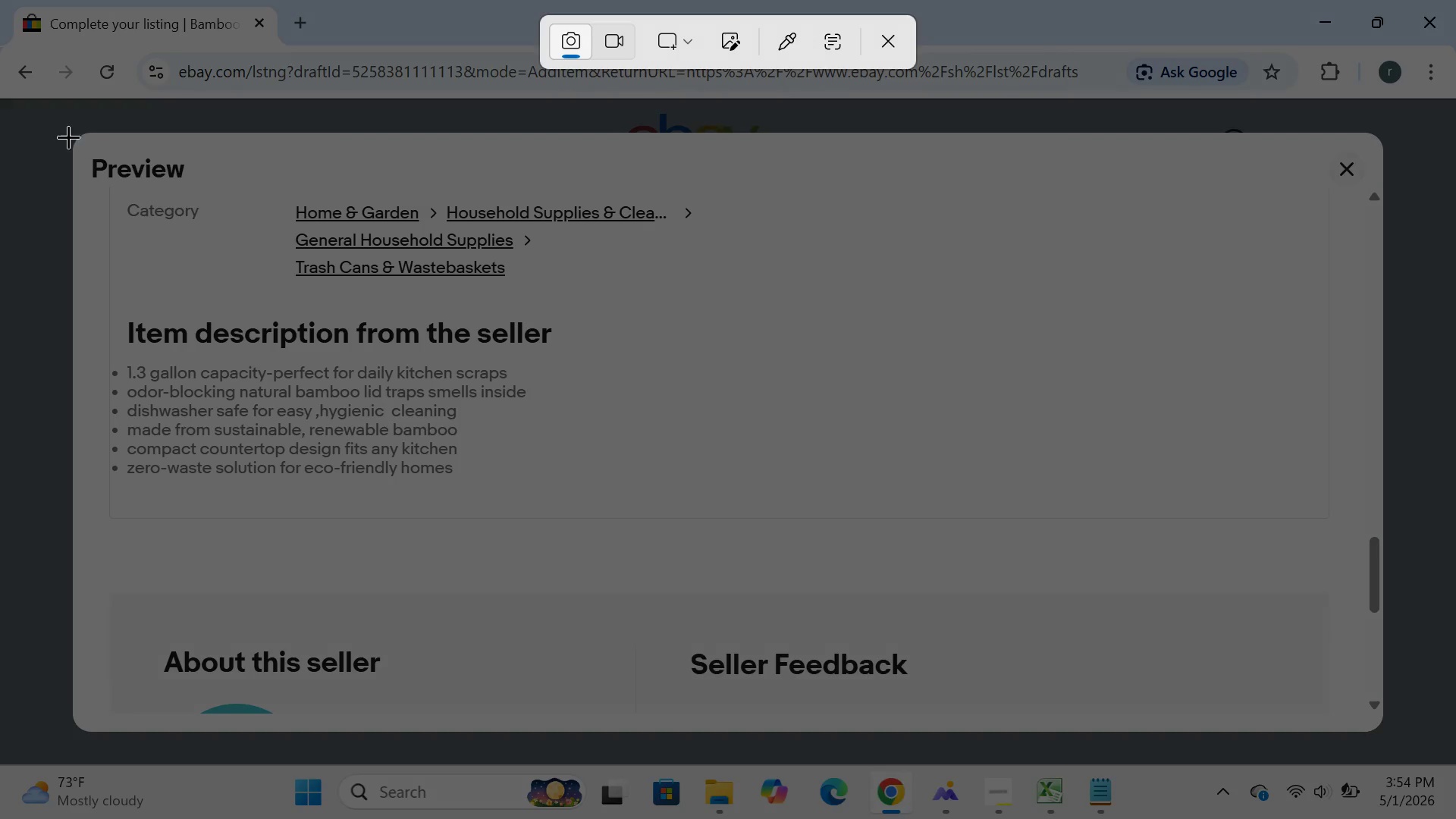 
left_click_drag(start_coordinate=[60, 130], to_coordinate=[1399, 738])
 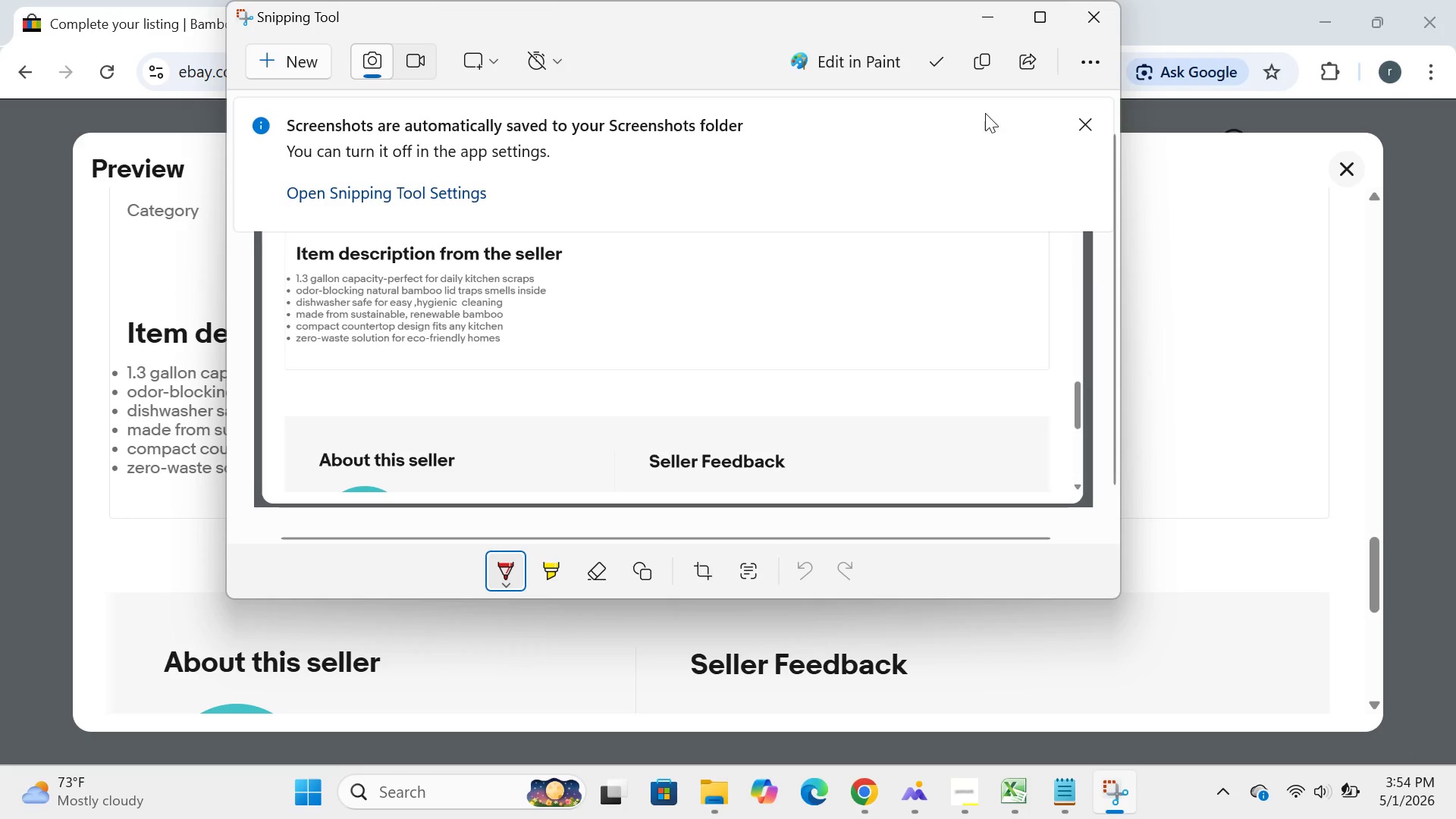 
left_click([974, 23])
 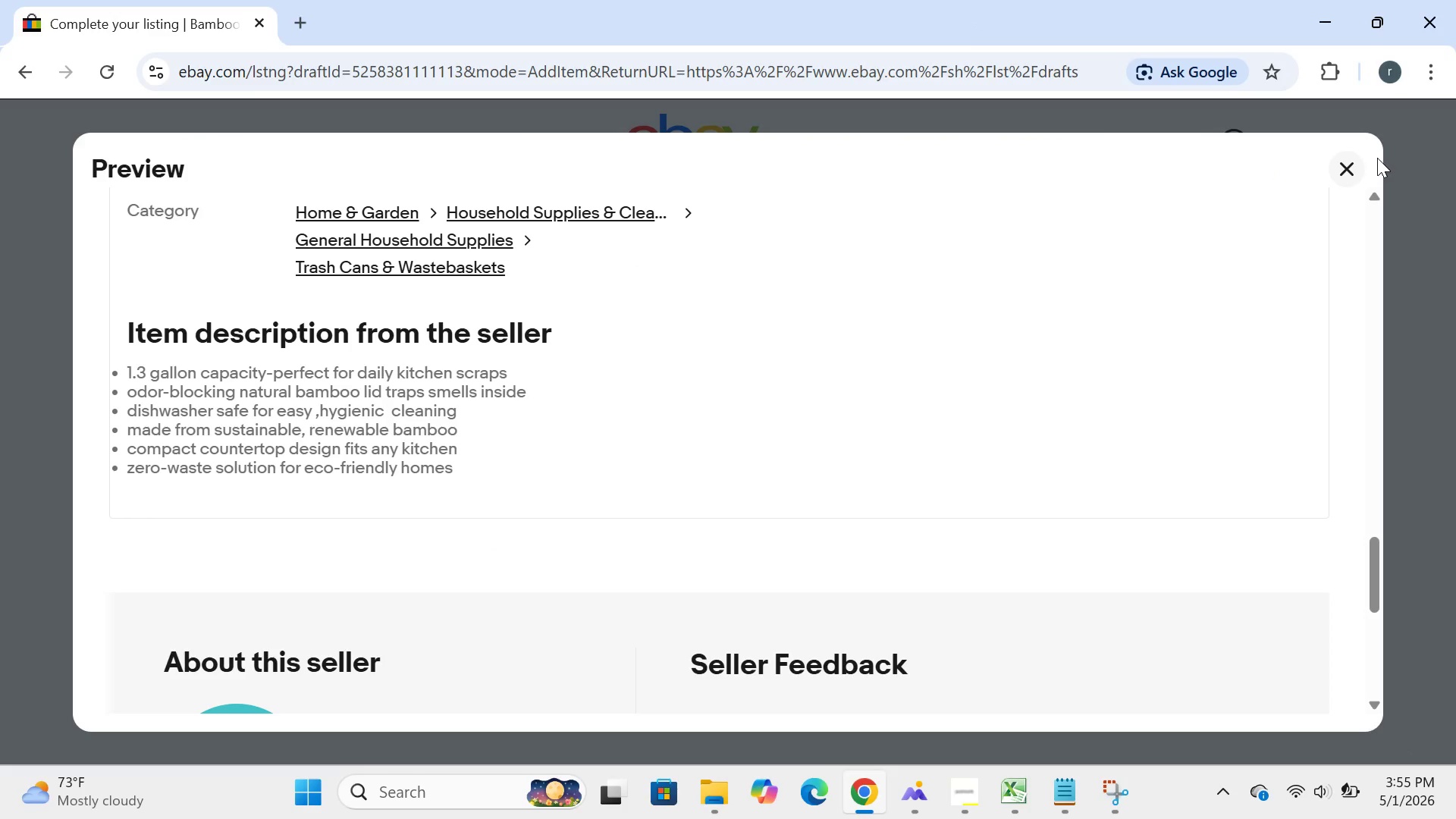 
left_click([1332, 160])
 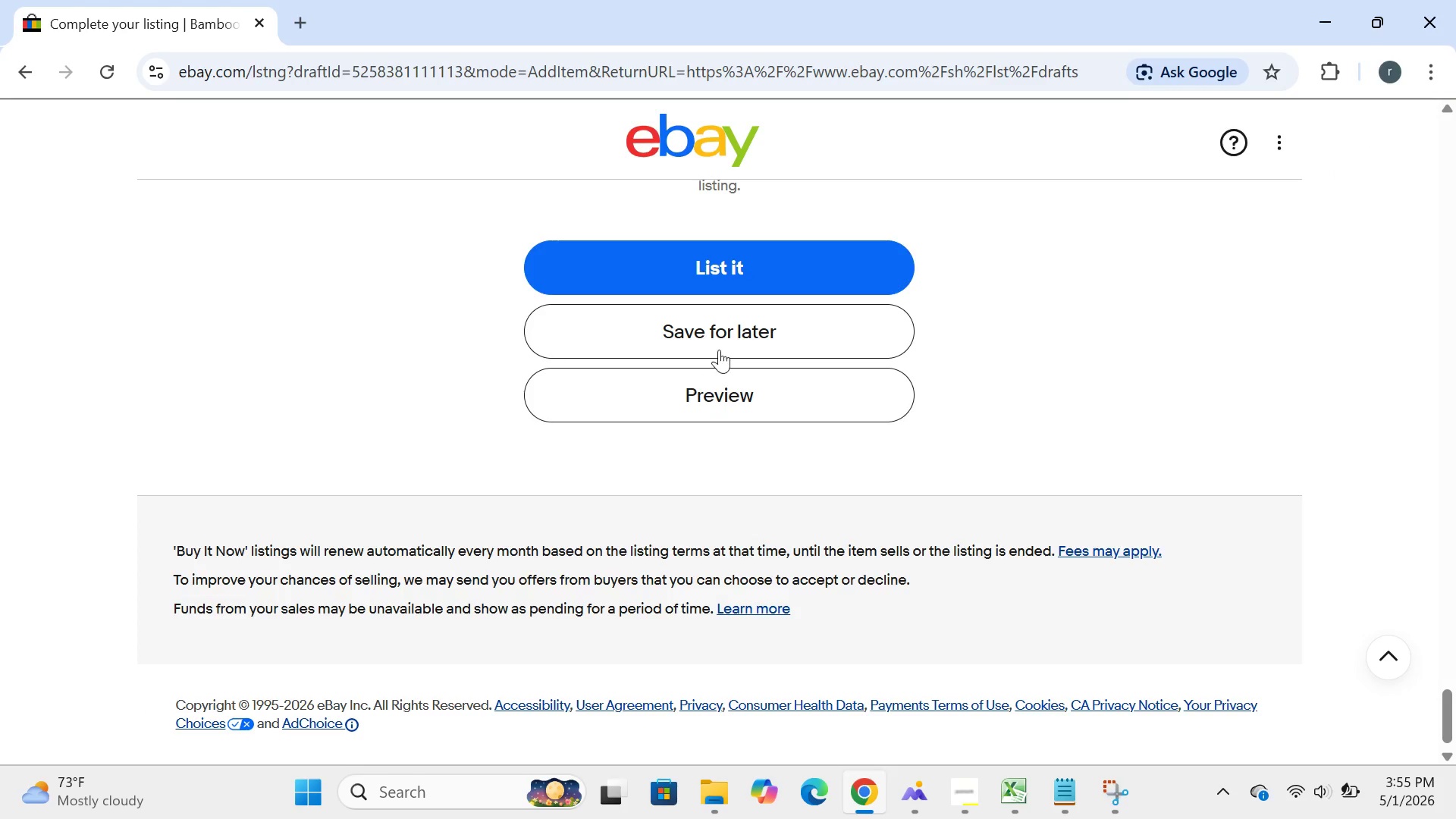 
left_click([729, 340])
 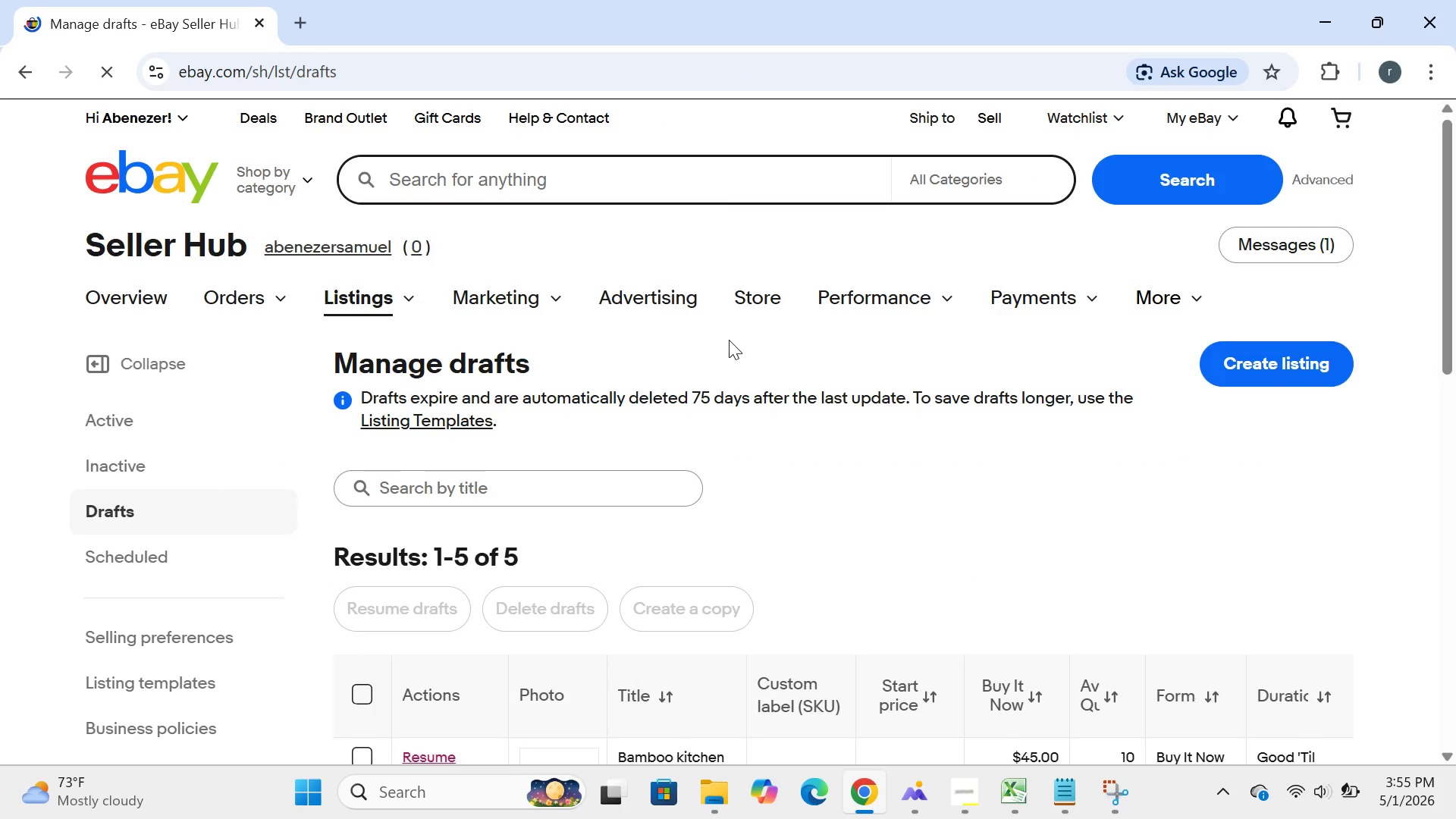 
wait(13.33)
 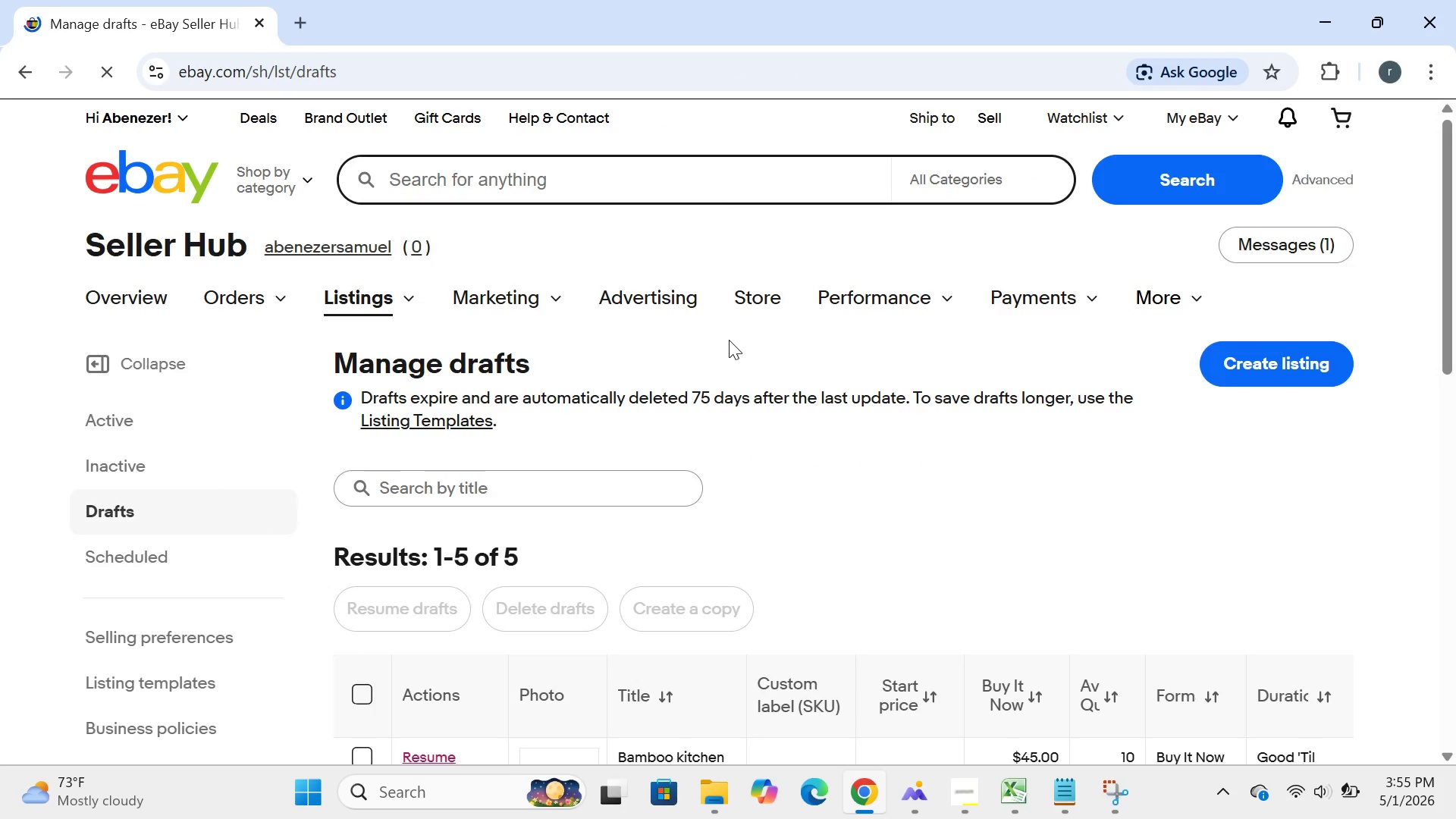 
left_click([453, 348])
 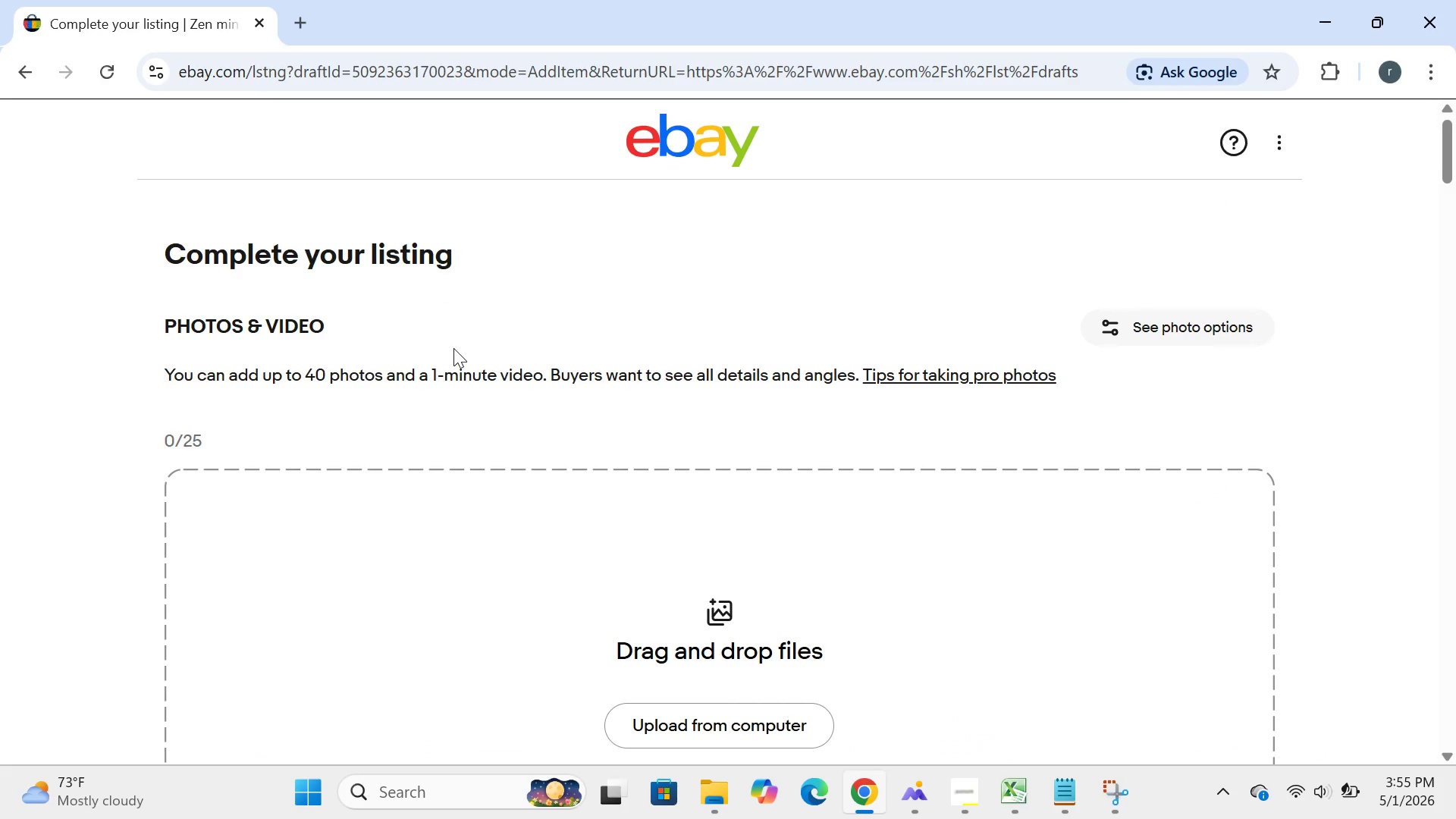 
wait(12.61)
 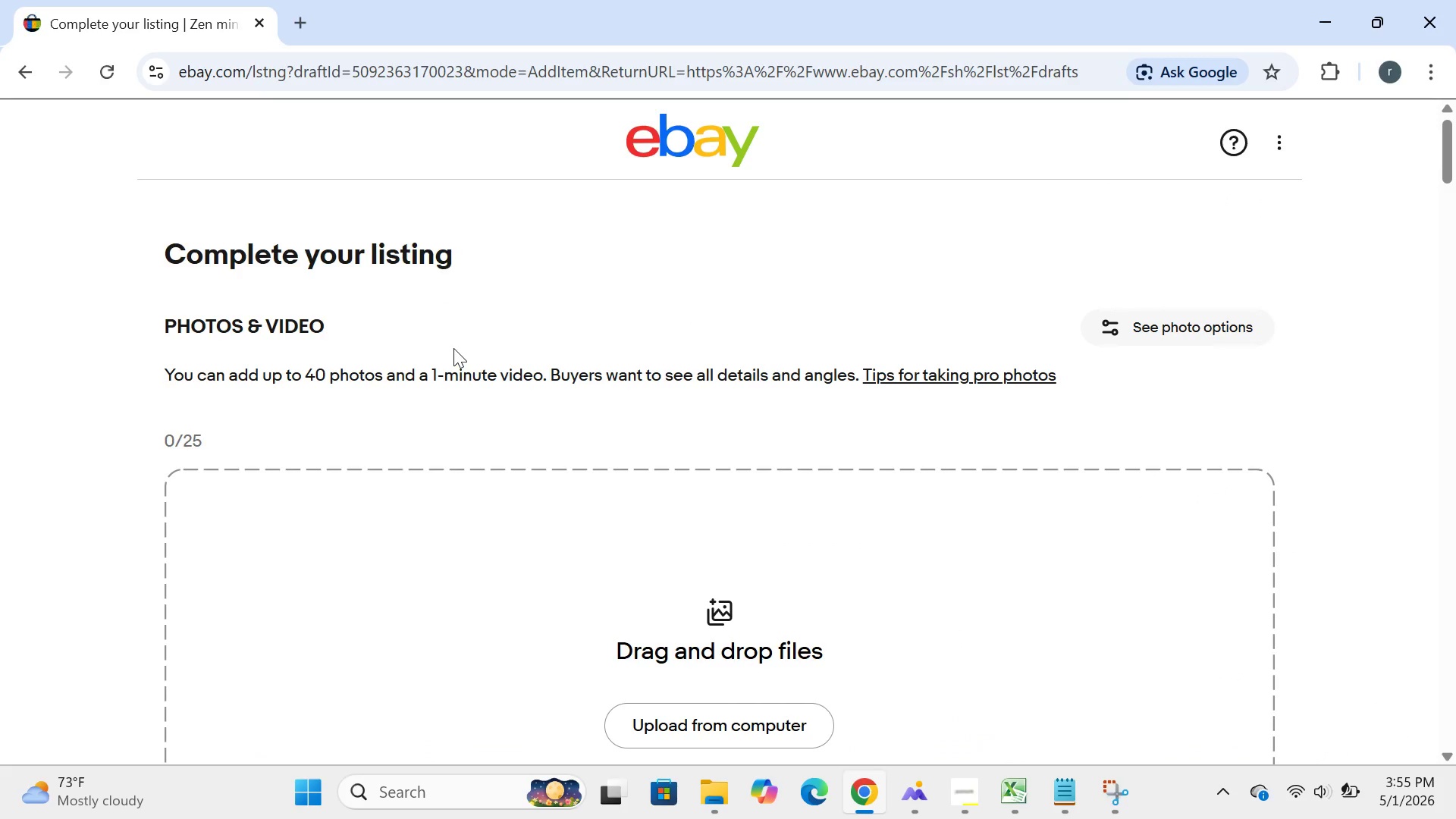 
left_click([761, 395])
 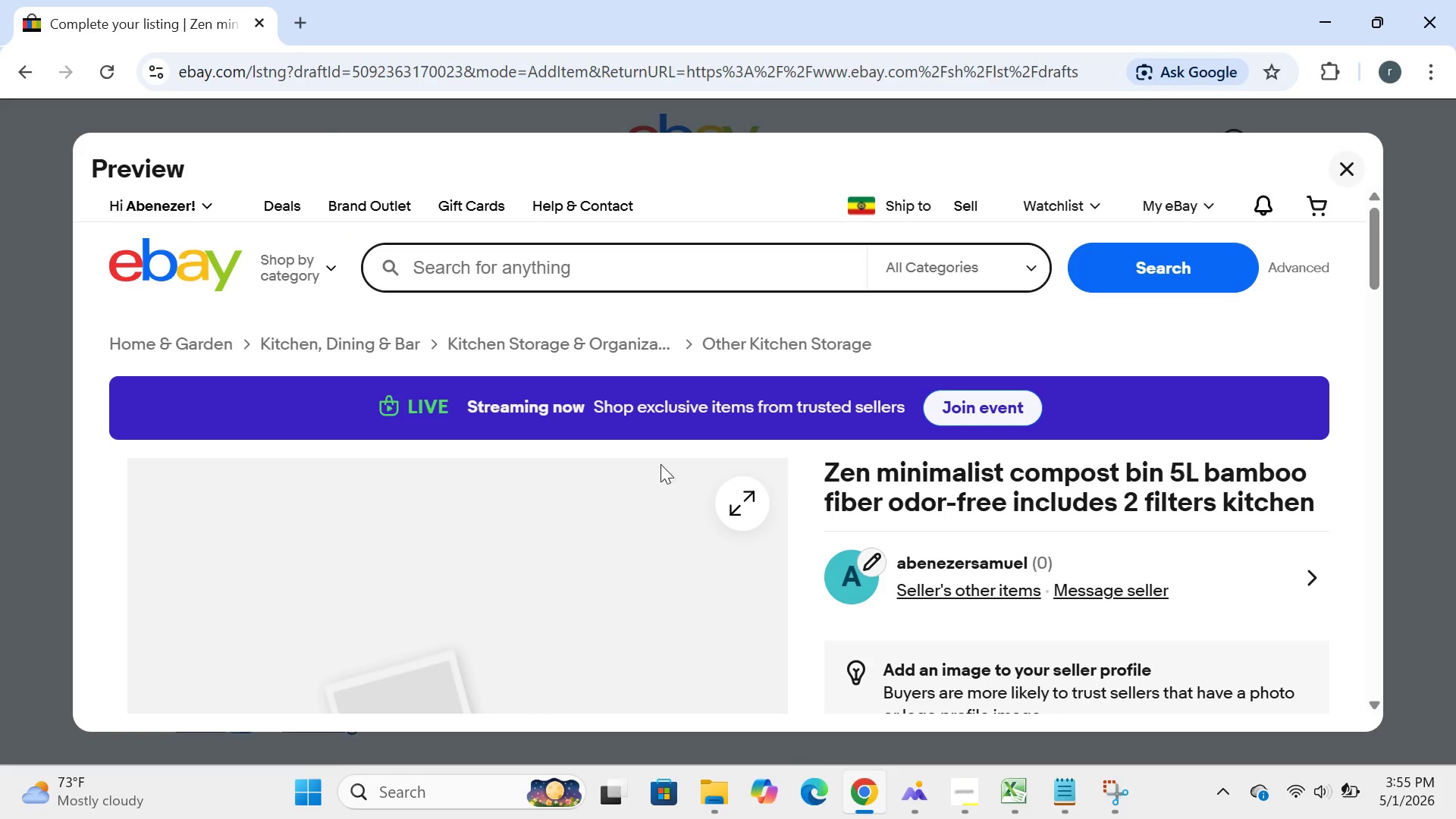 
wait(5.24)
 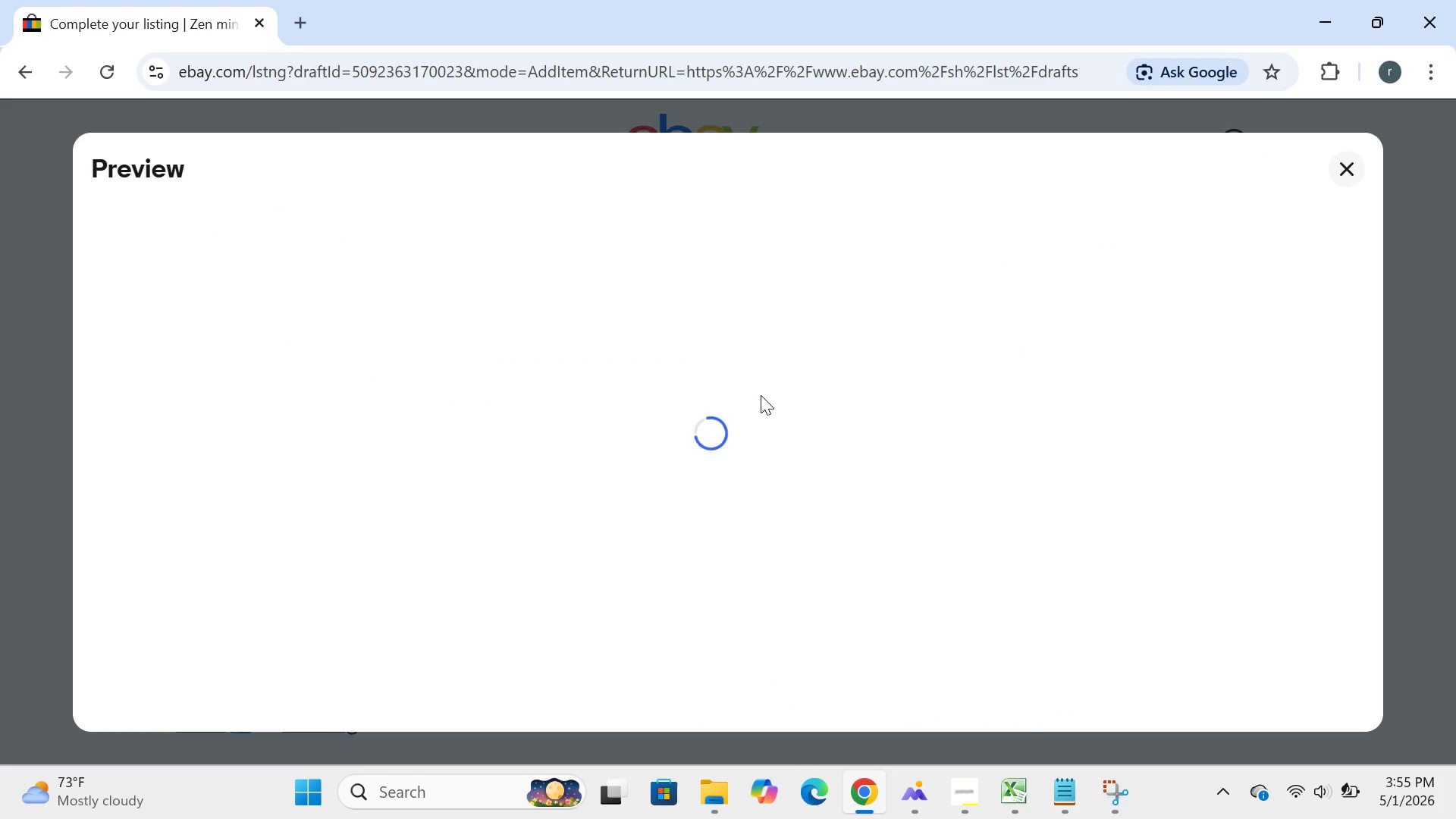 
left_click([309, 802])
 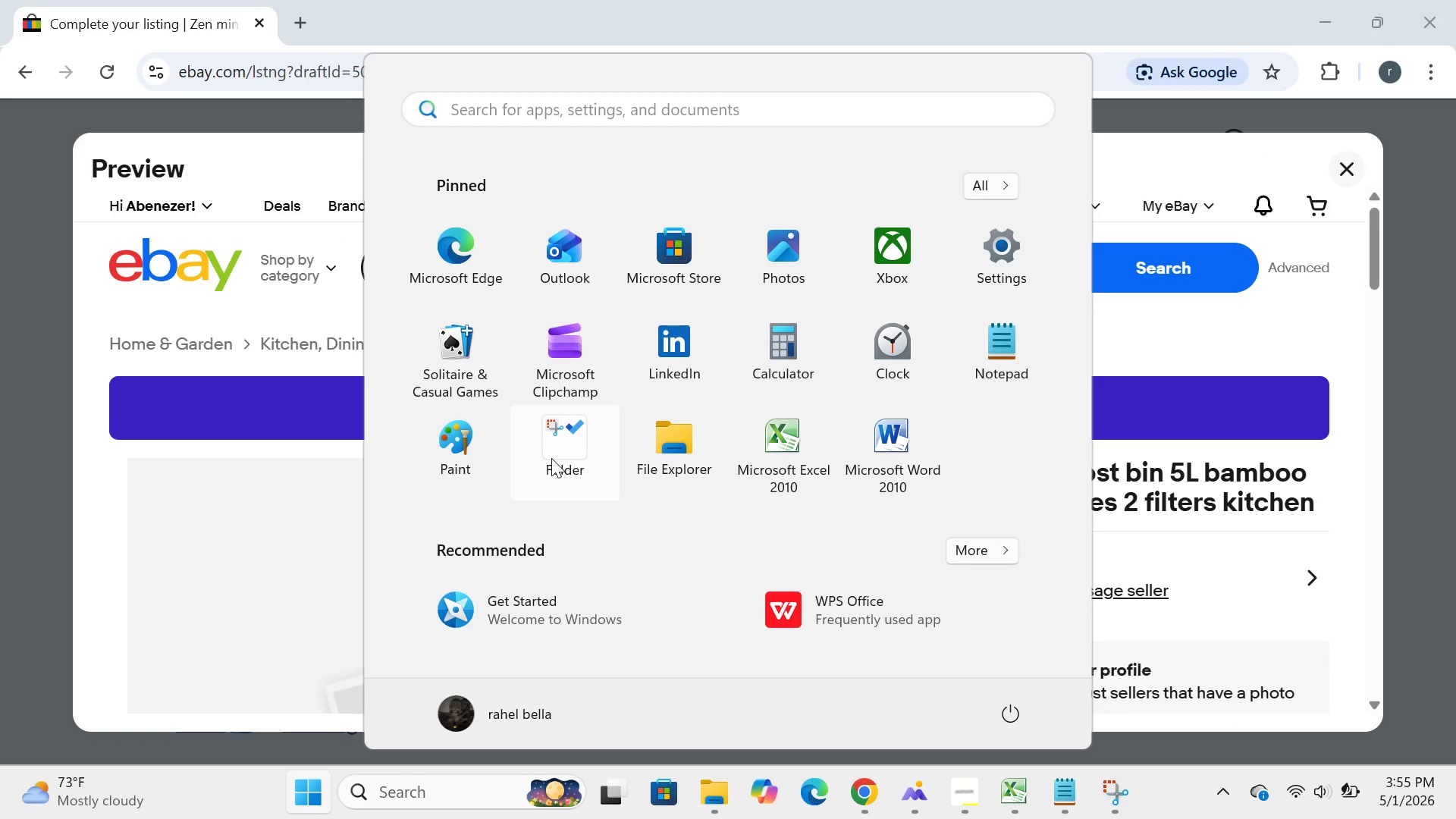 
left_click([551, 457])
 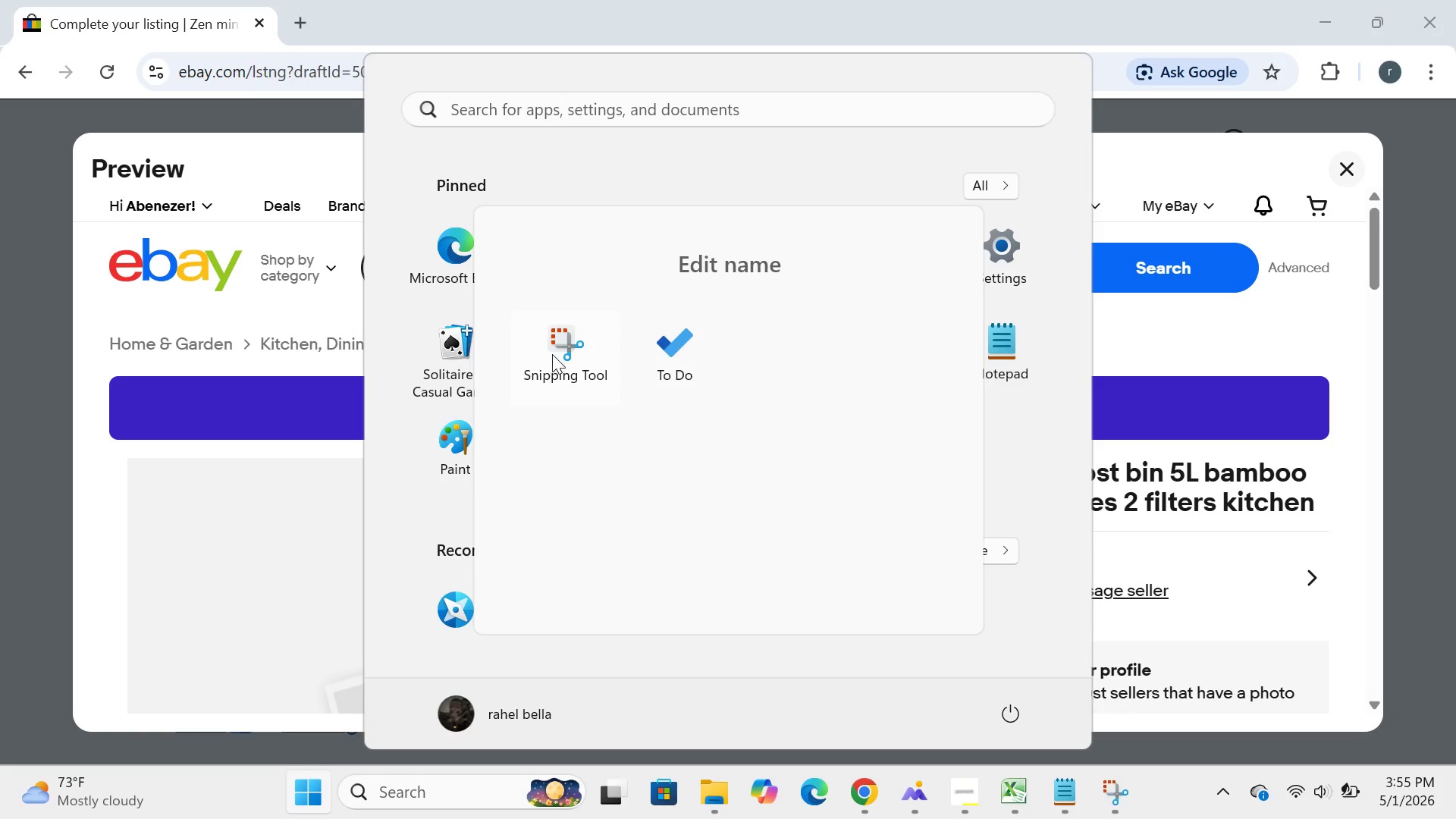 
left_click([552, 354])
 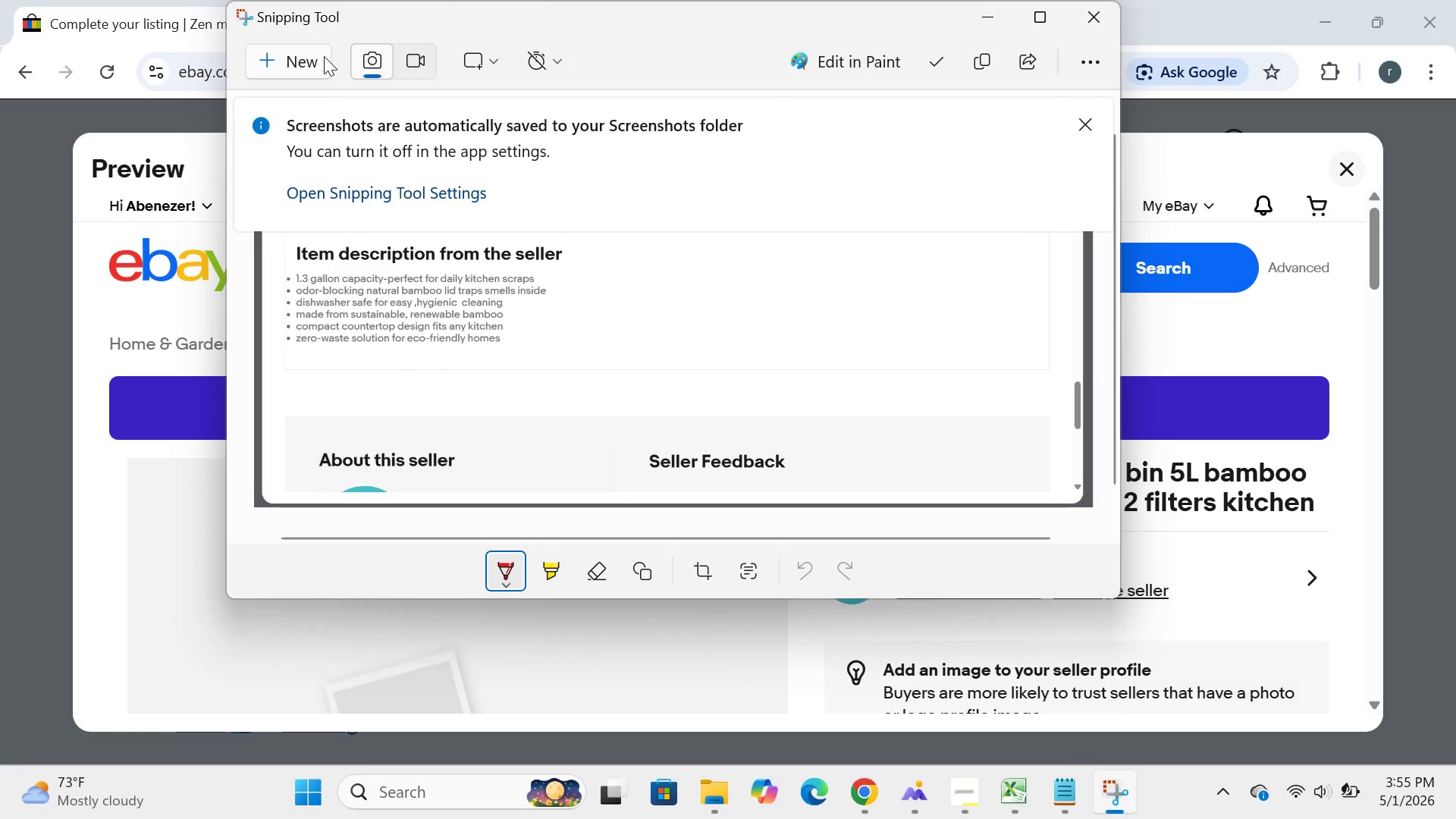 
left_click([312, 51])
 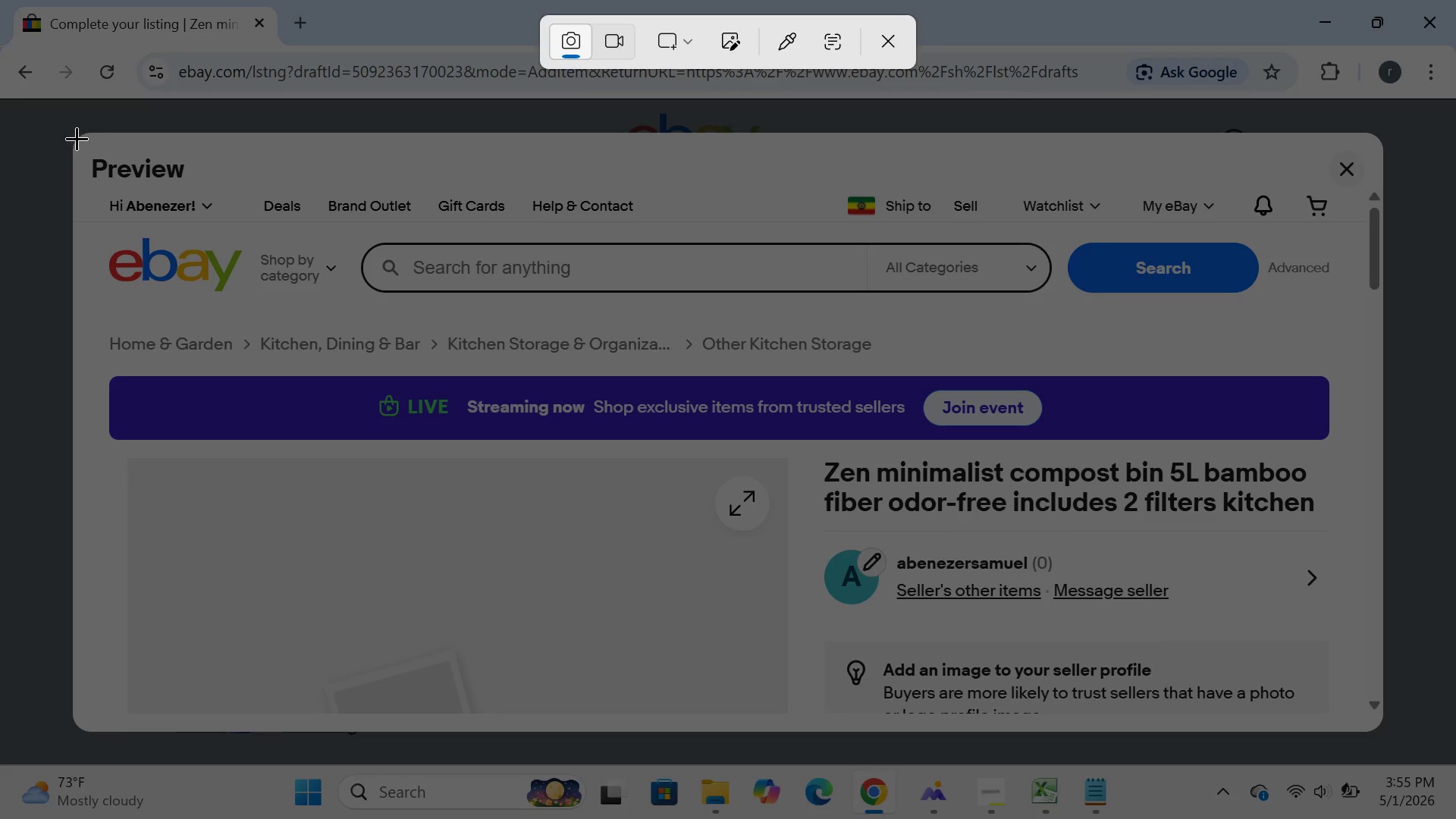 
left_click_drag(start_coordinate=[75, 136], to_coordinate=[1395, 736])
 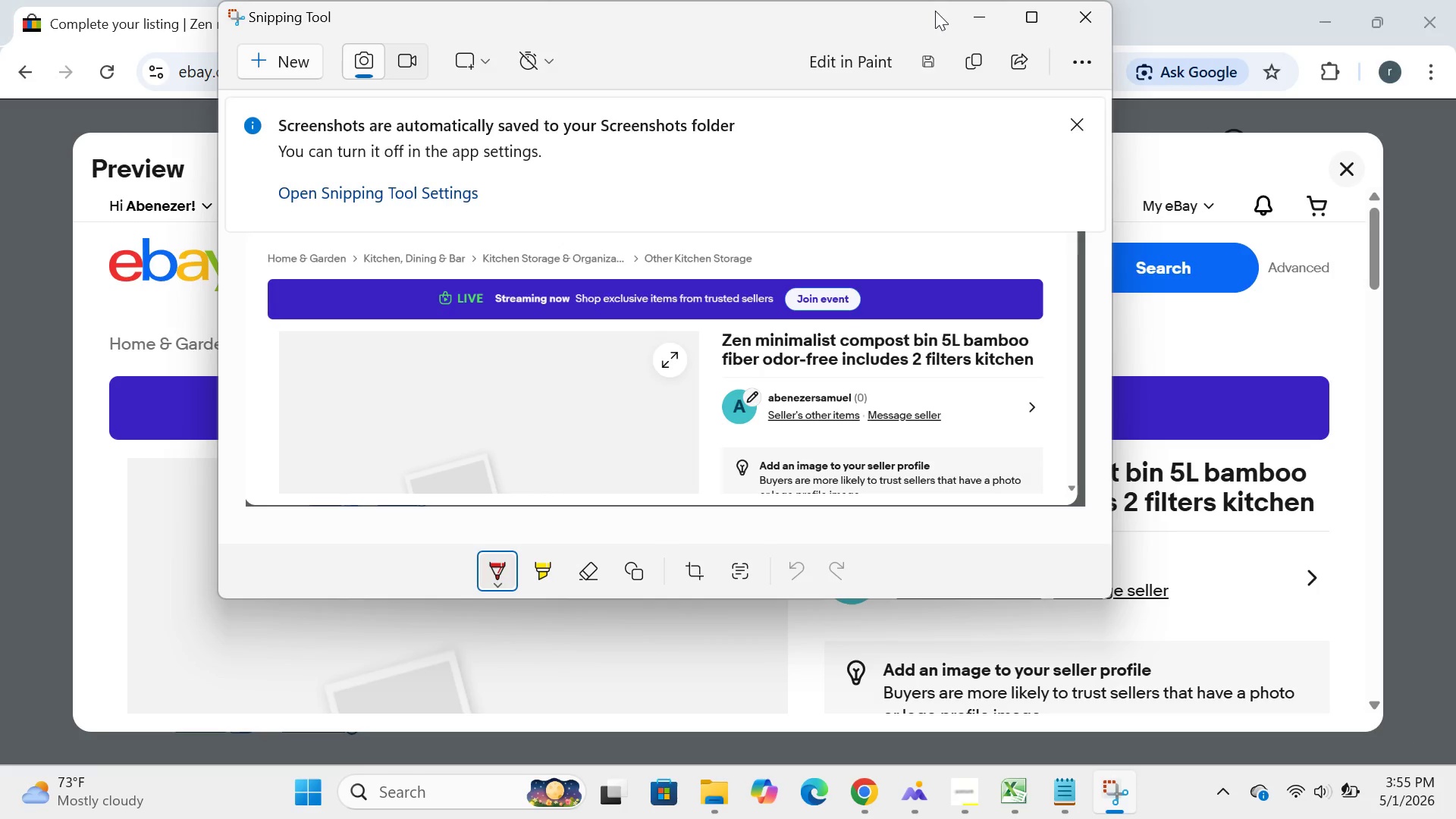 
left_click([962, 16])
 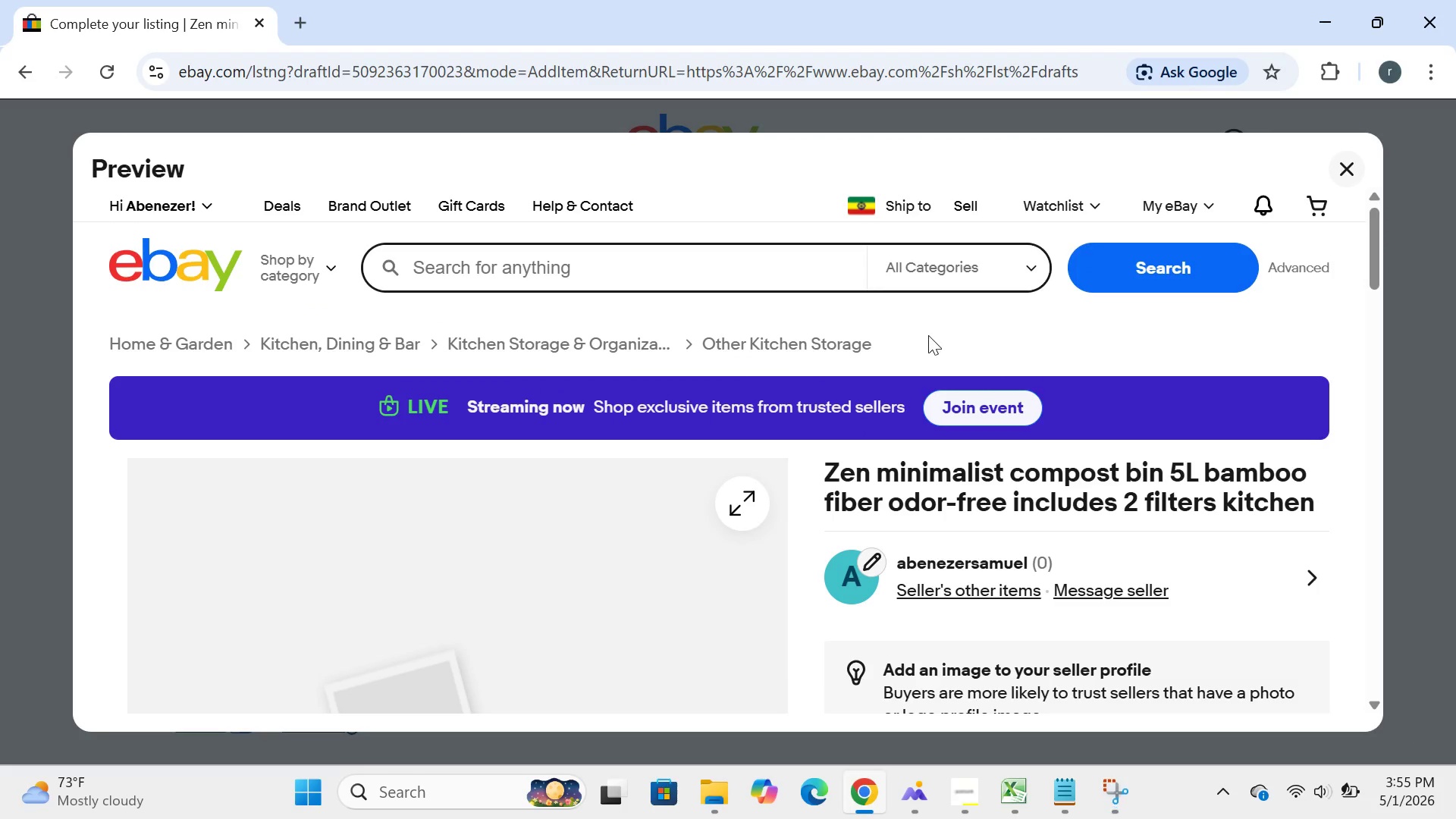 
mouse_move([905, 343])
 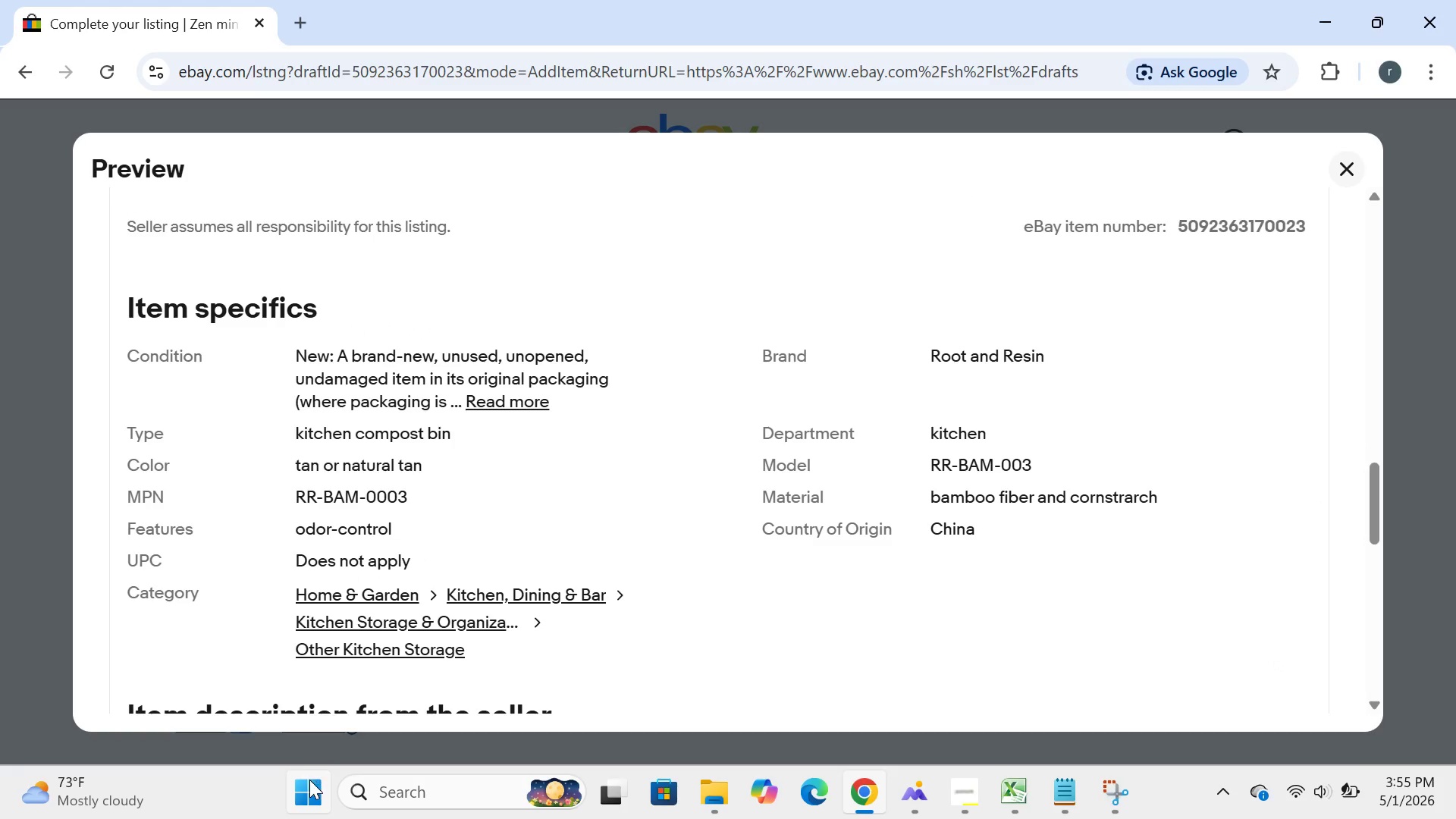 
left_click([309, 780])
 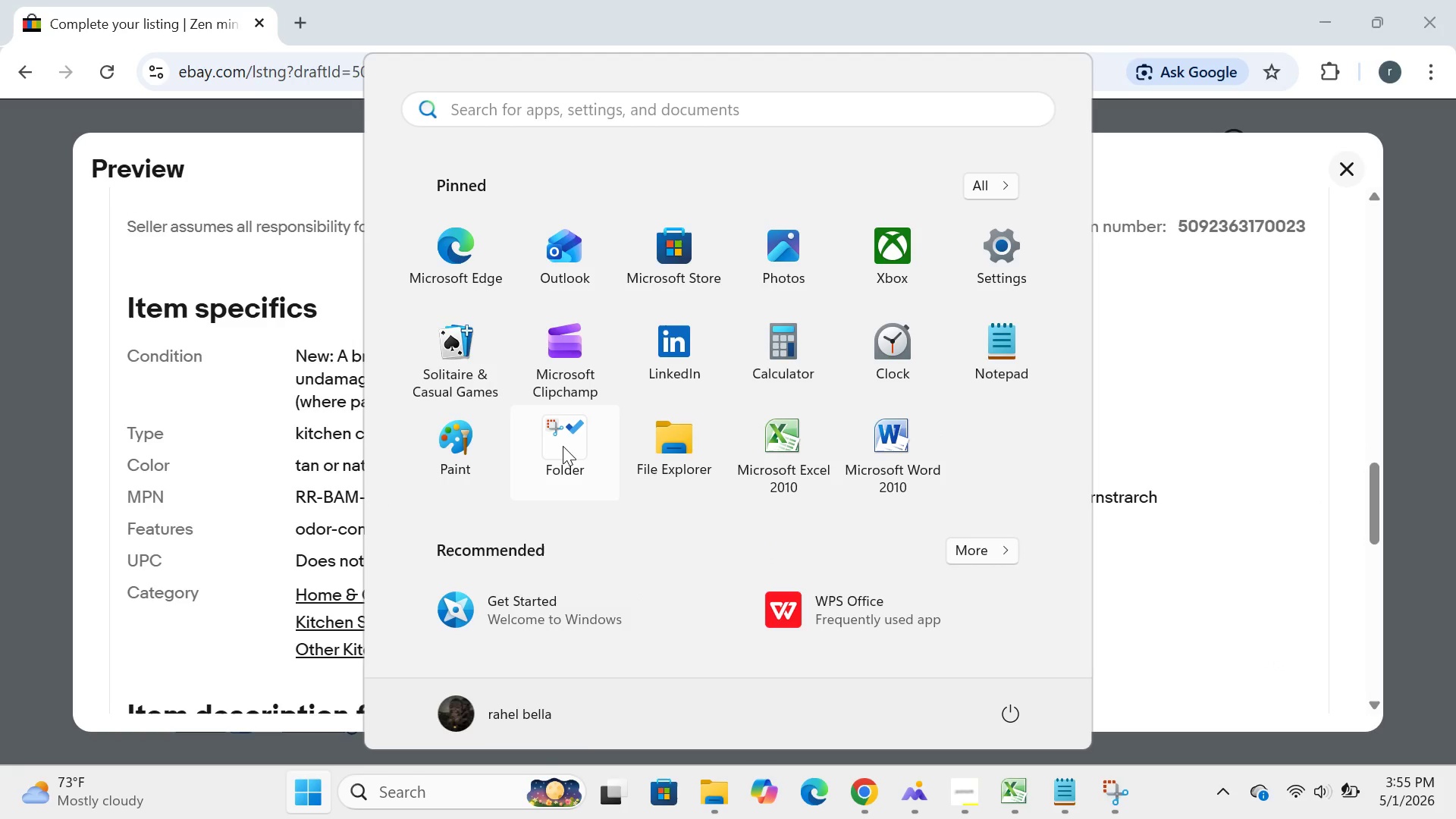 
left_click([563, 446])
 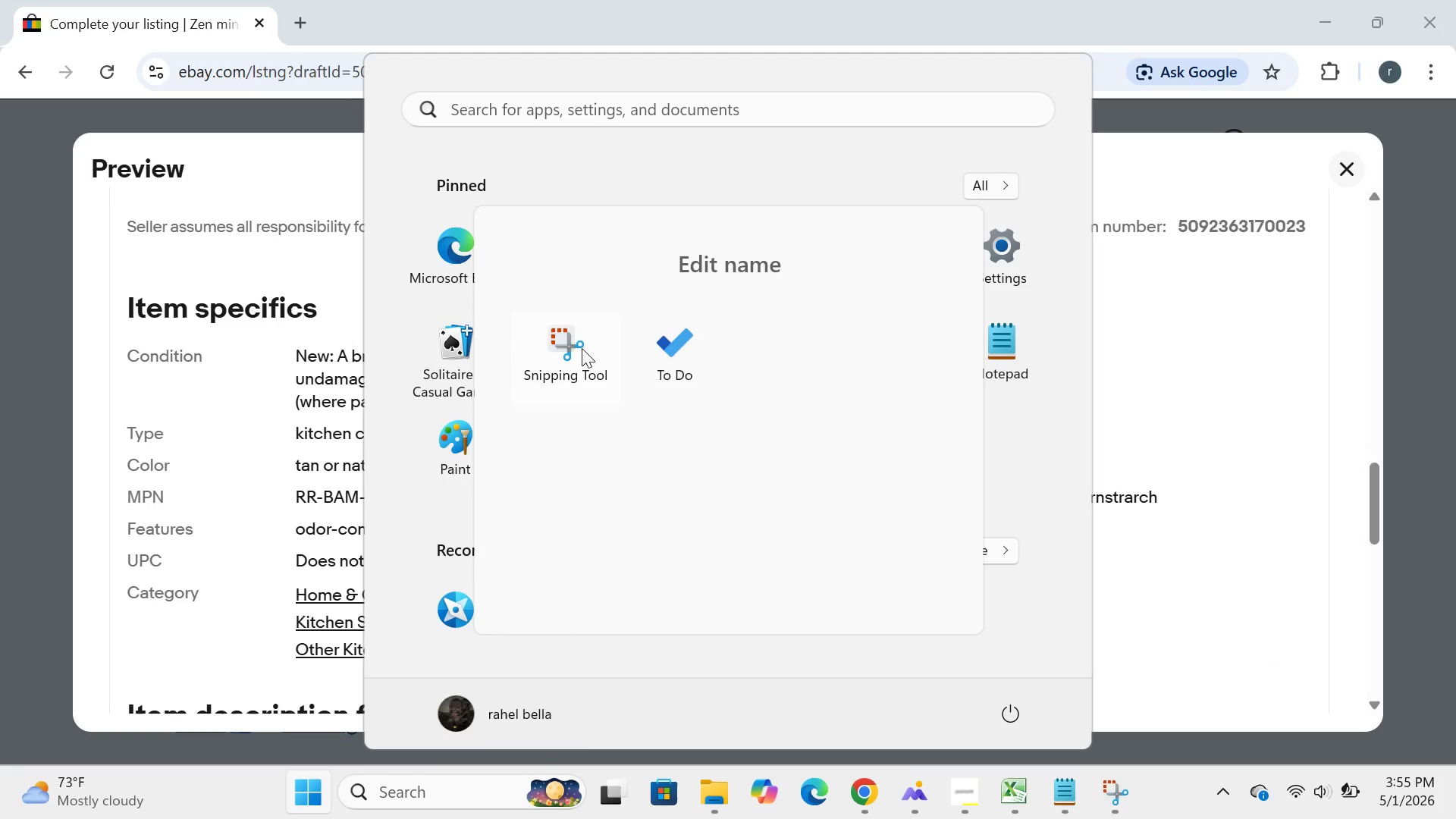 
left_click([582, 348])
 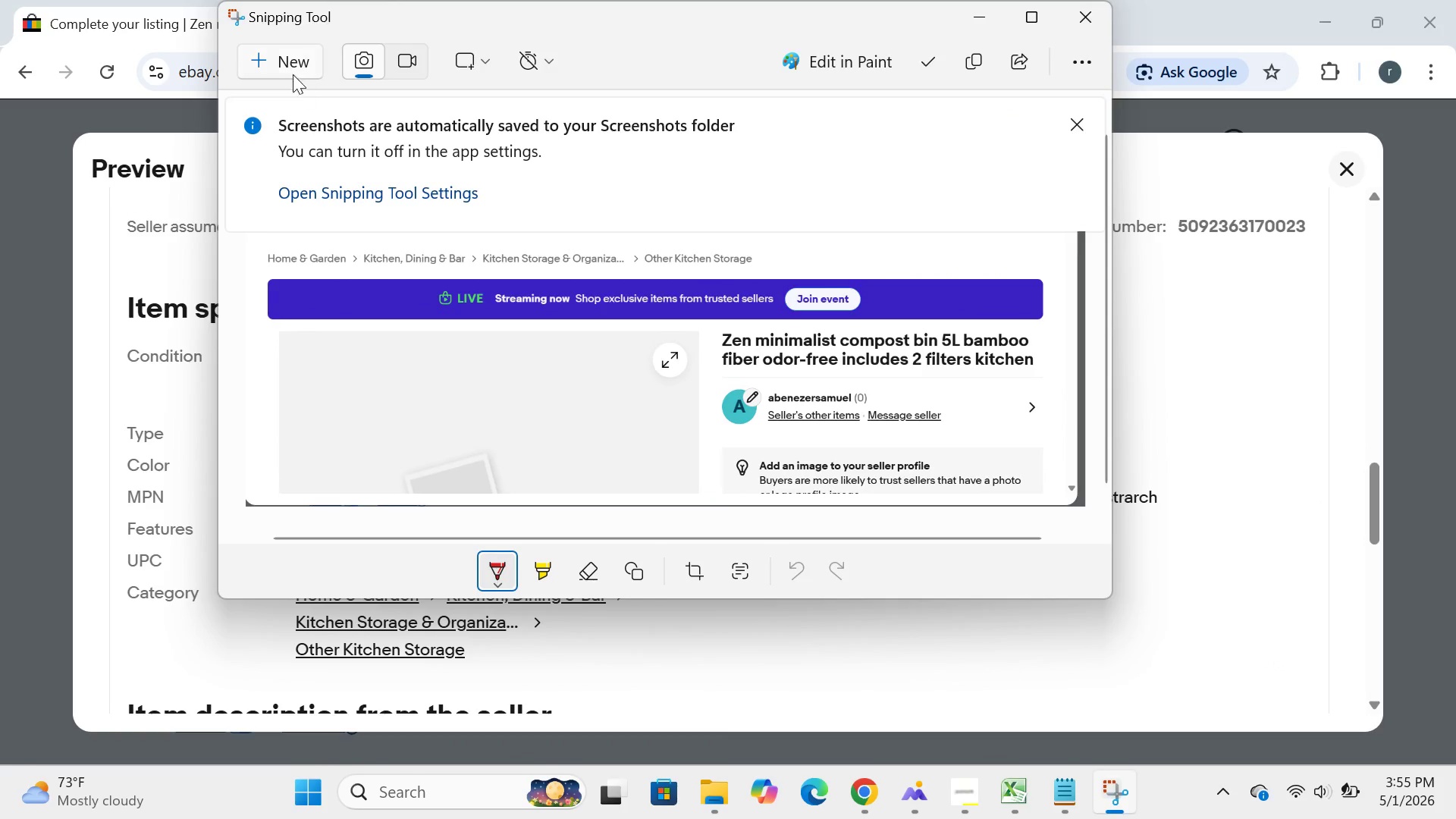 
left_click([285, 62])
 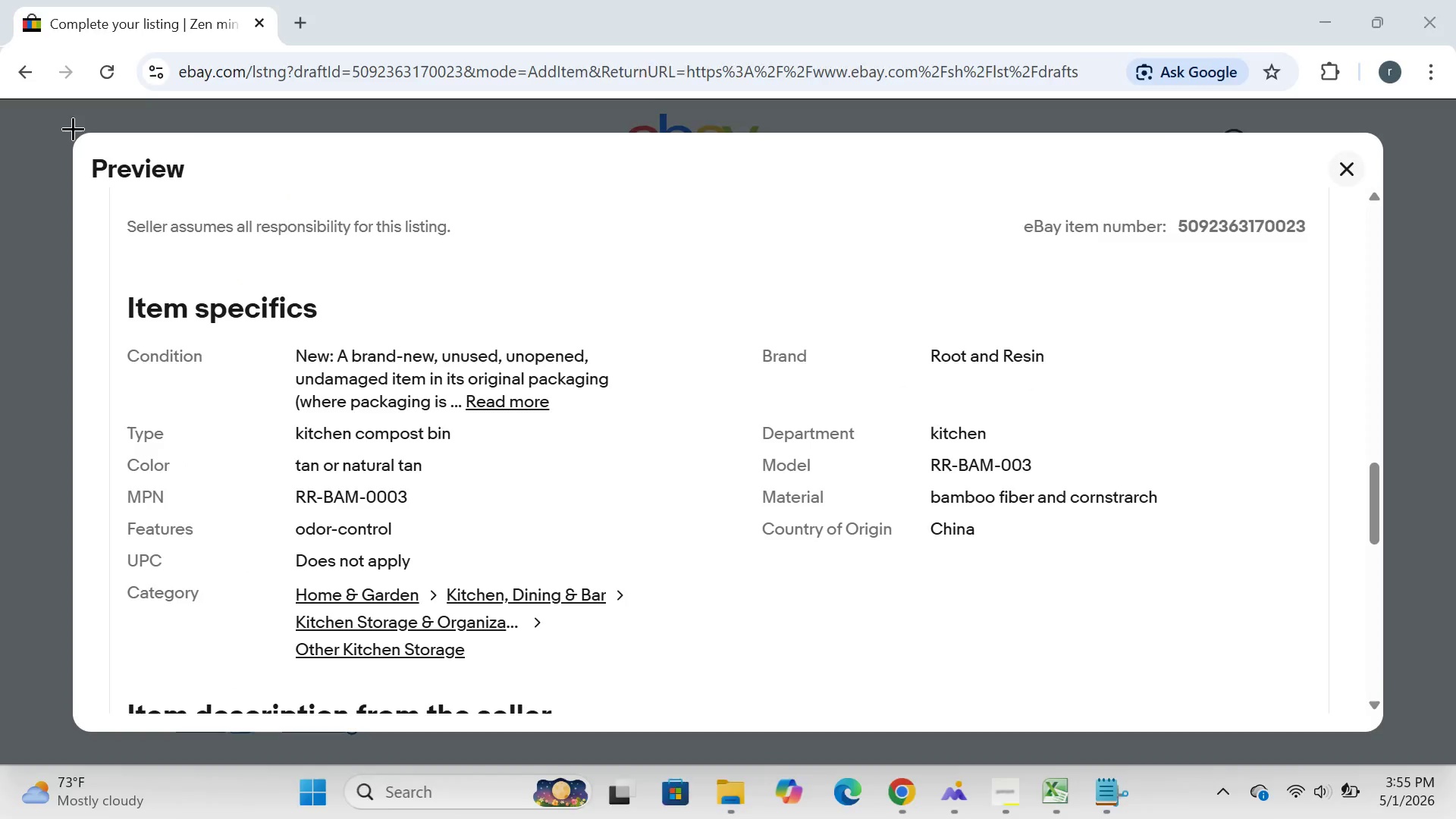 
left_click_drag(start_coordinate=[73, 127], to_coordinate=[1390, 742])
 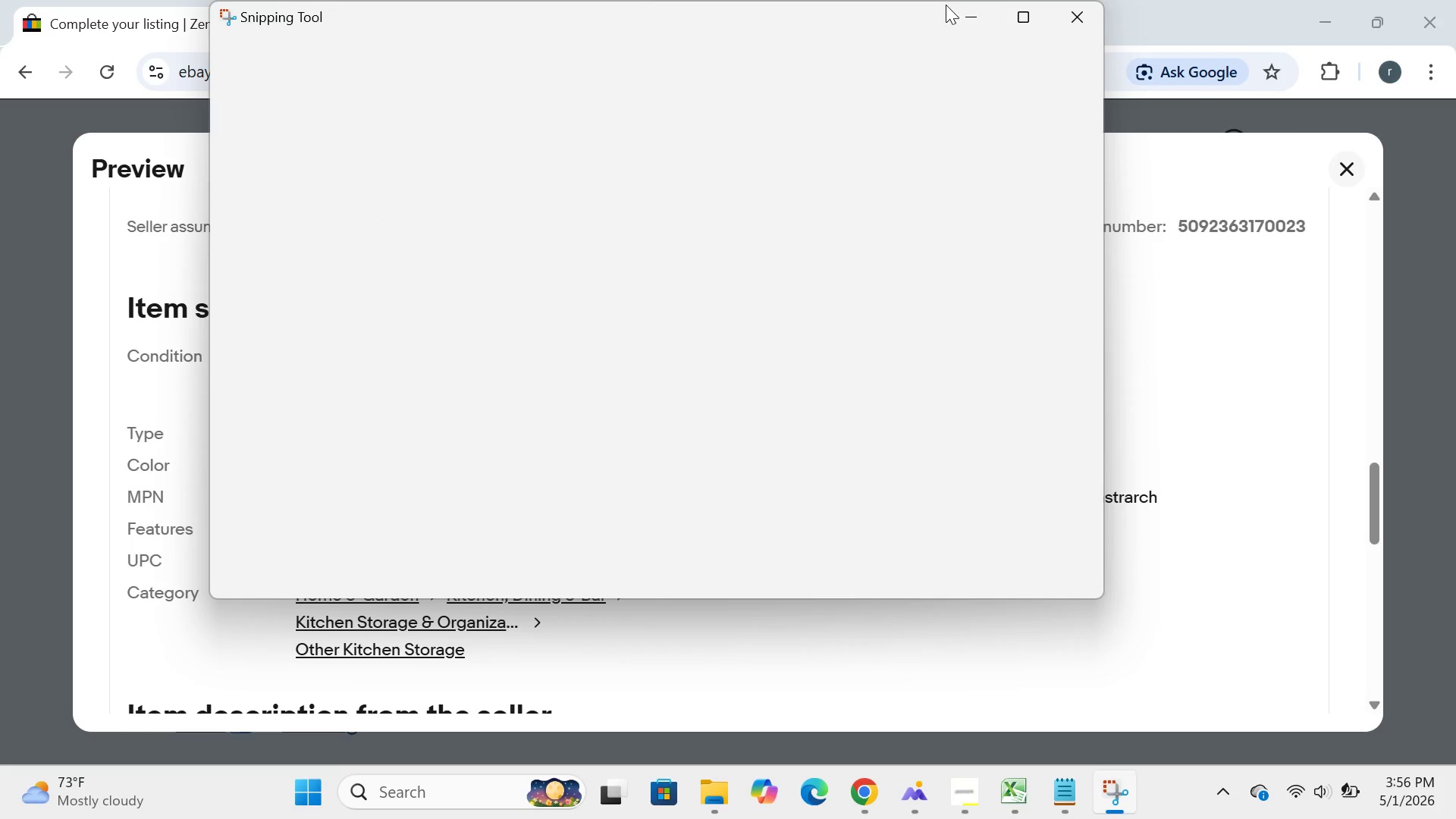 
left_click([962, 14])
 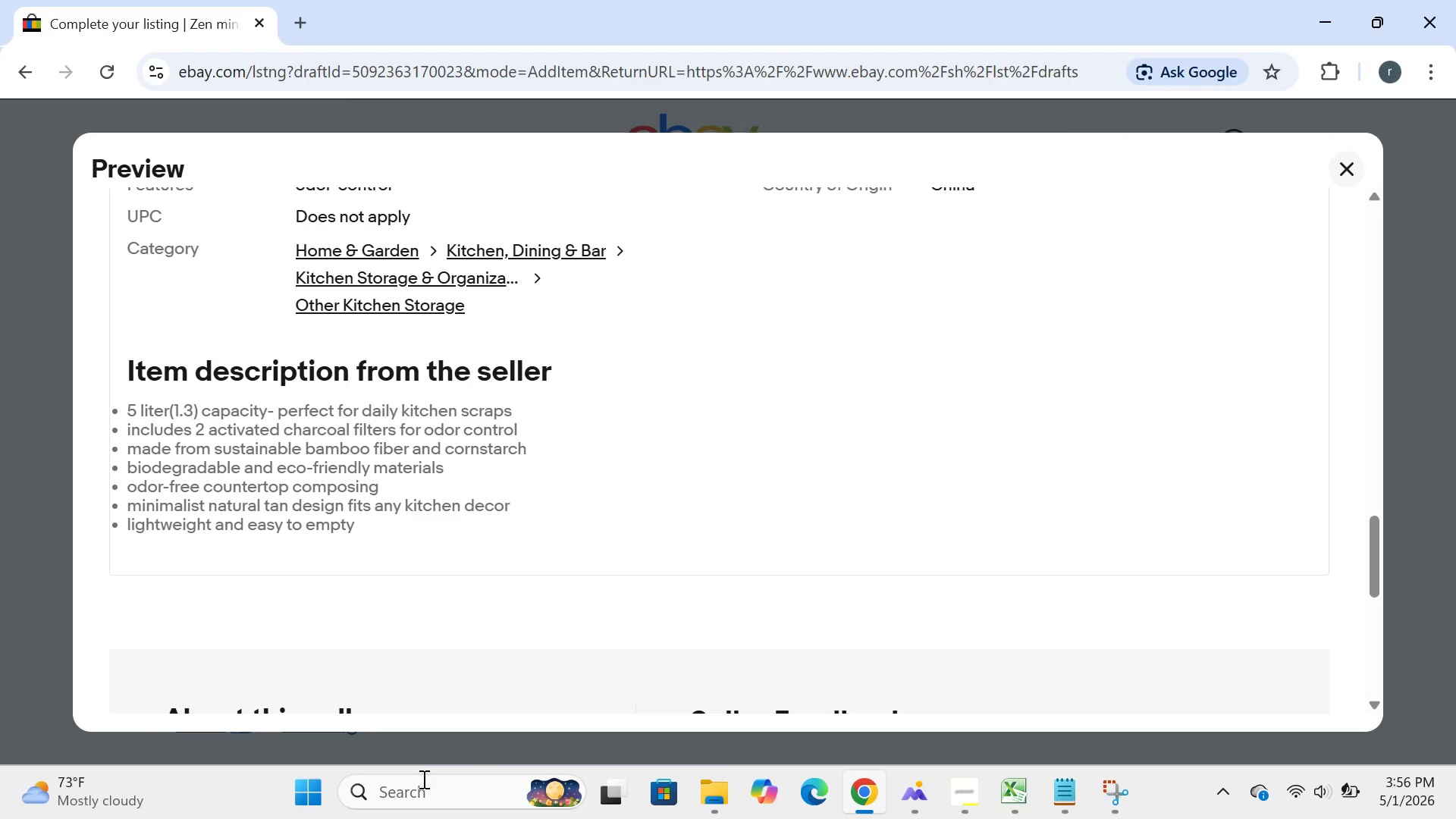 
left_click([299, 795])
 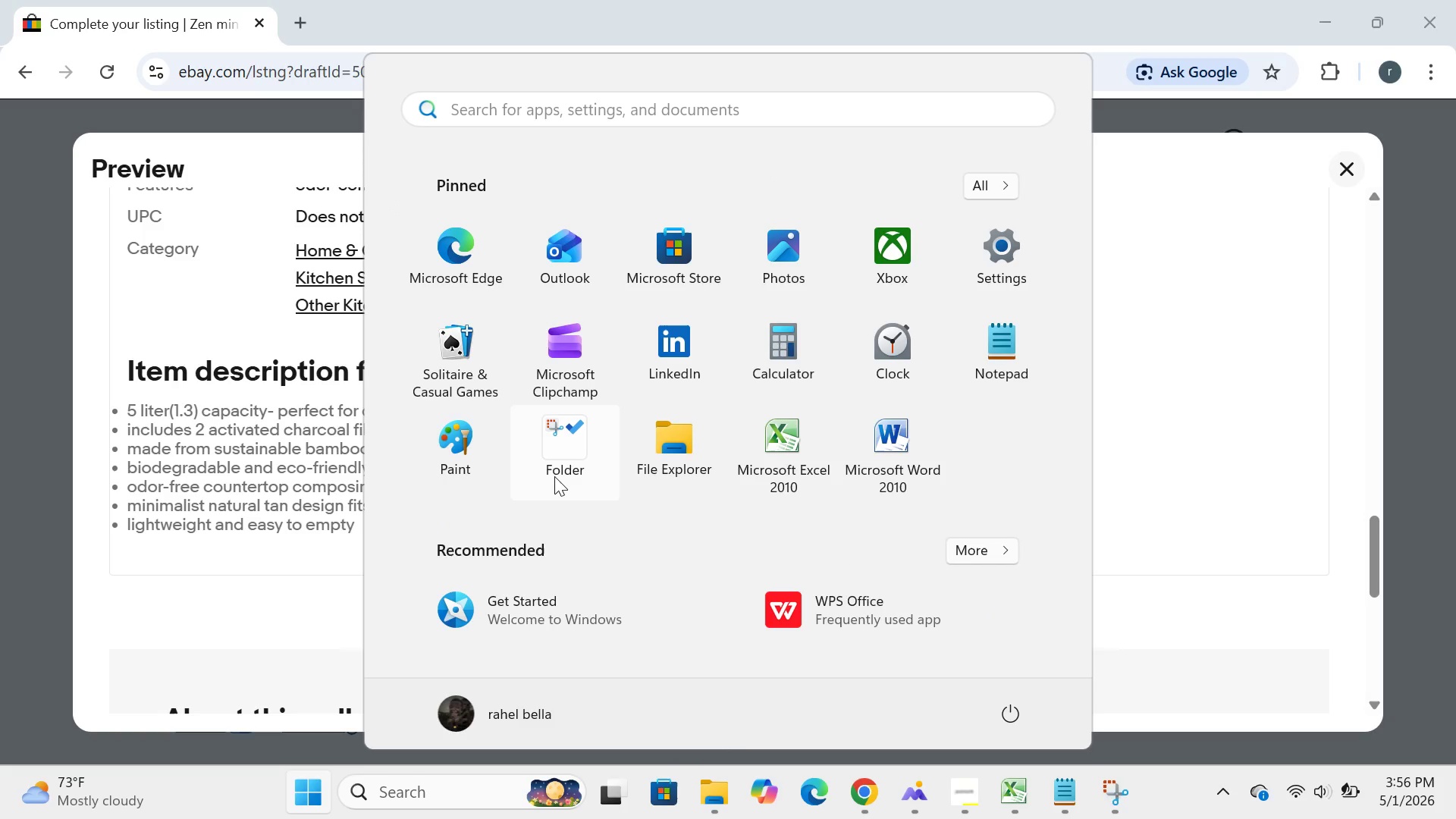 
left_click([554, 476])
 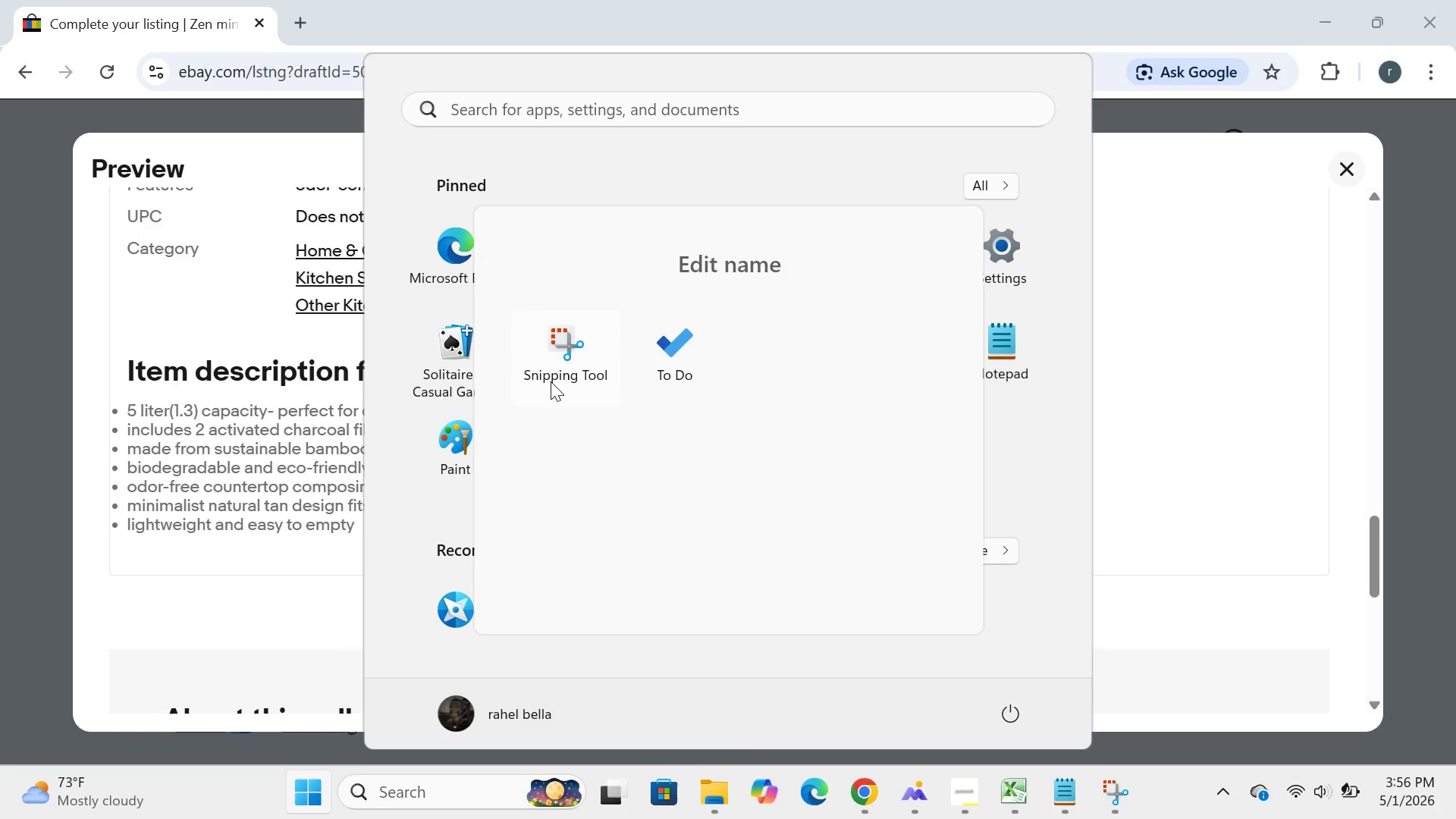 
left_click([551, 381])
 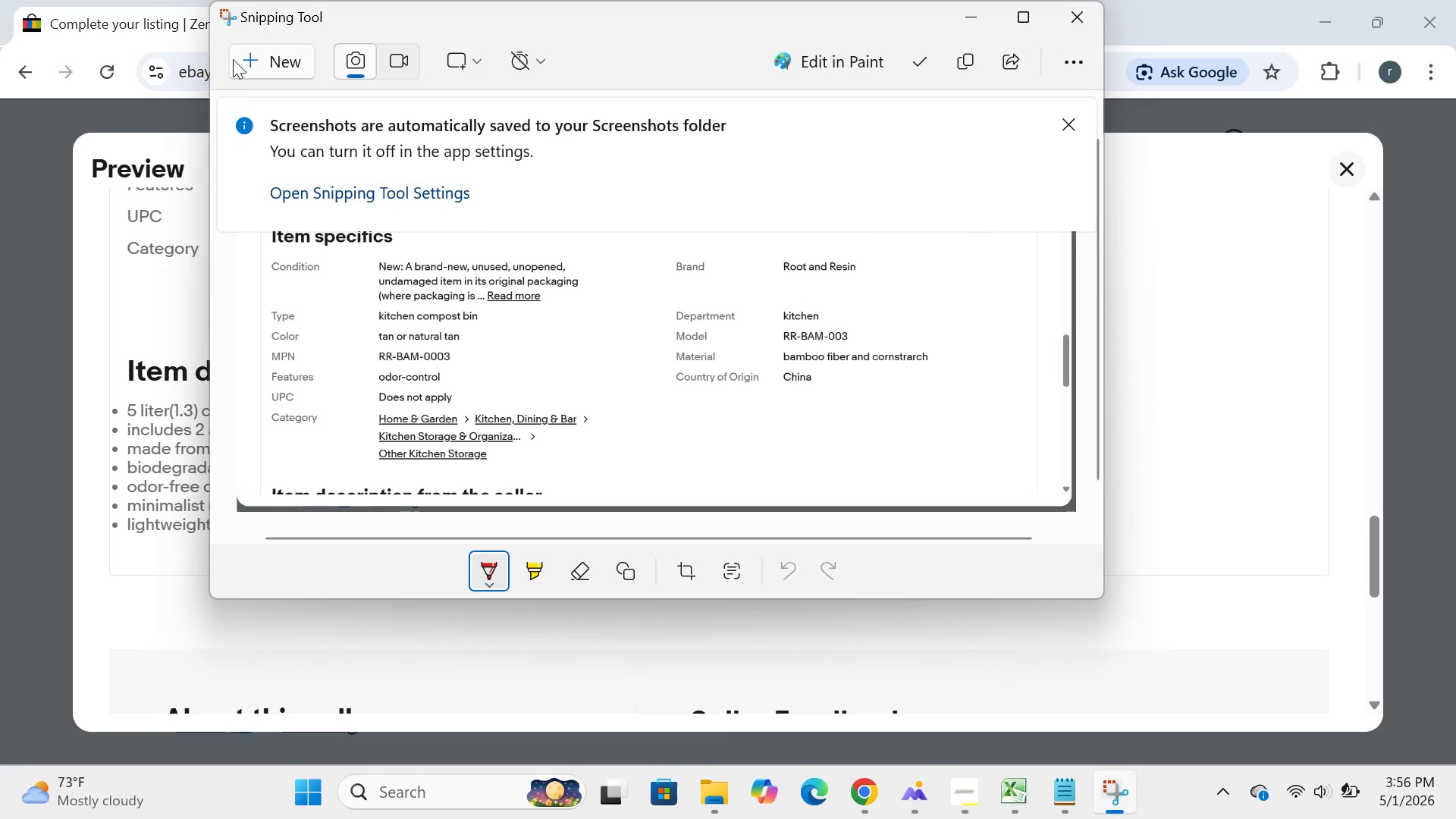 
left_click([246, 71])
 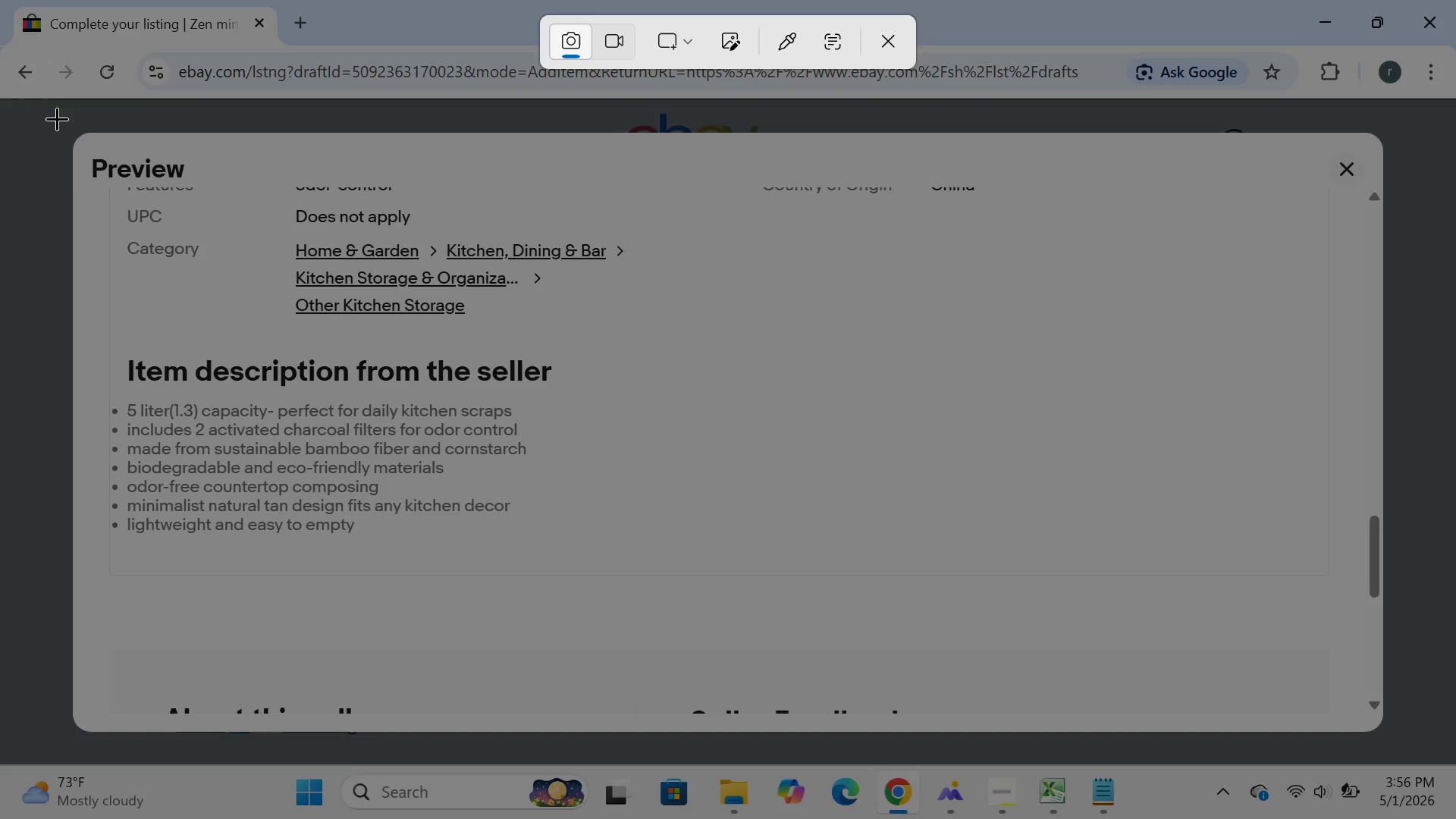 
left_click_drag(start_coordinate=[61, 123], to_coordinate=[1384, 704])
 